 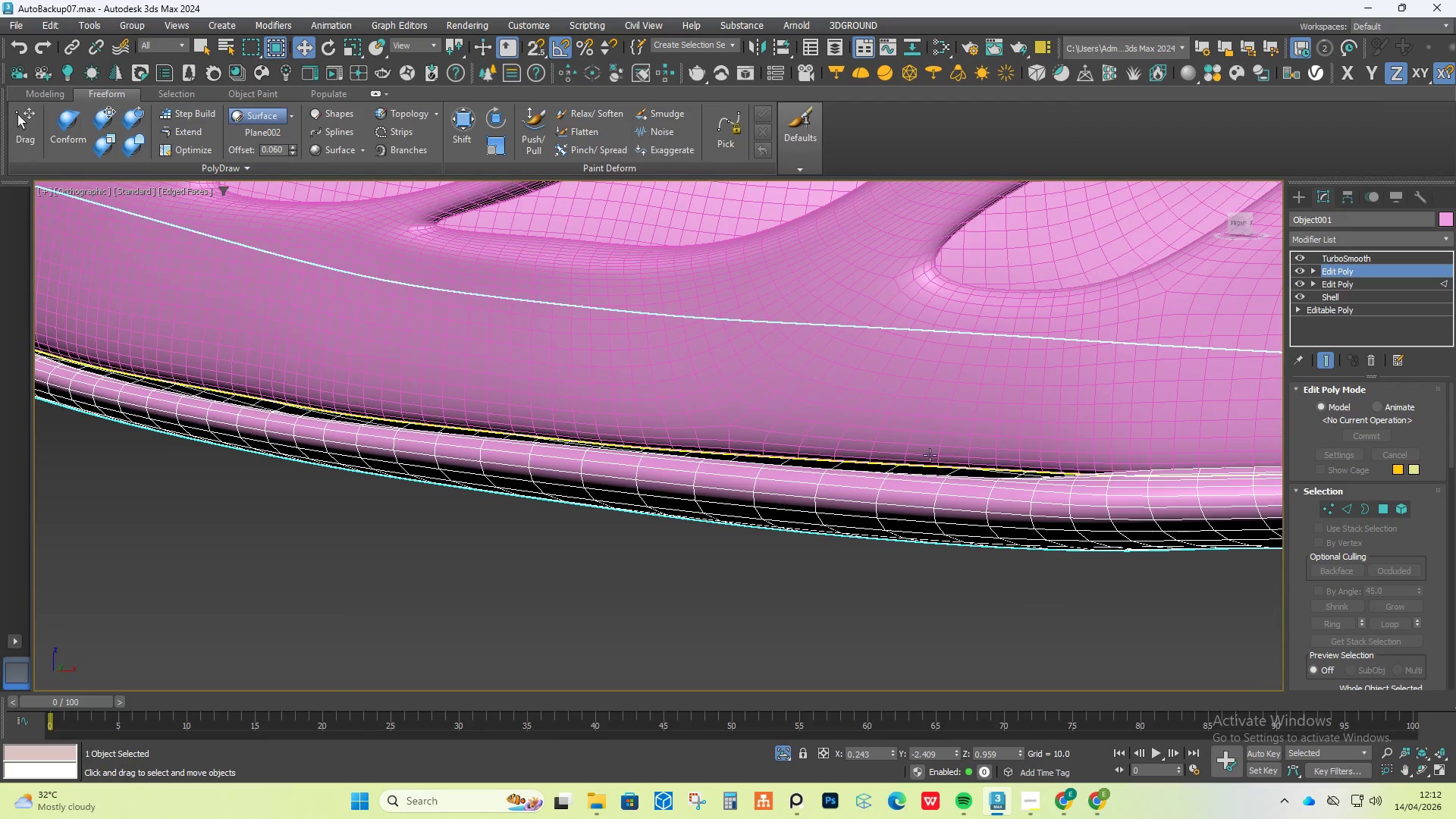 
left_click([1319, 366])
 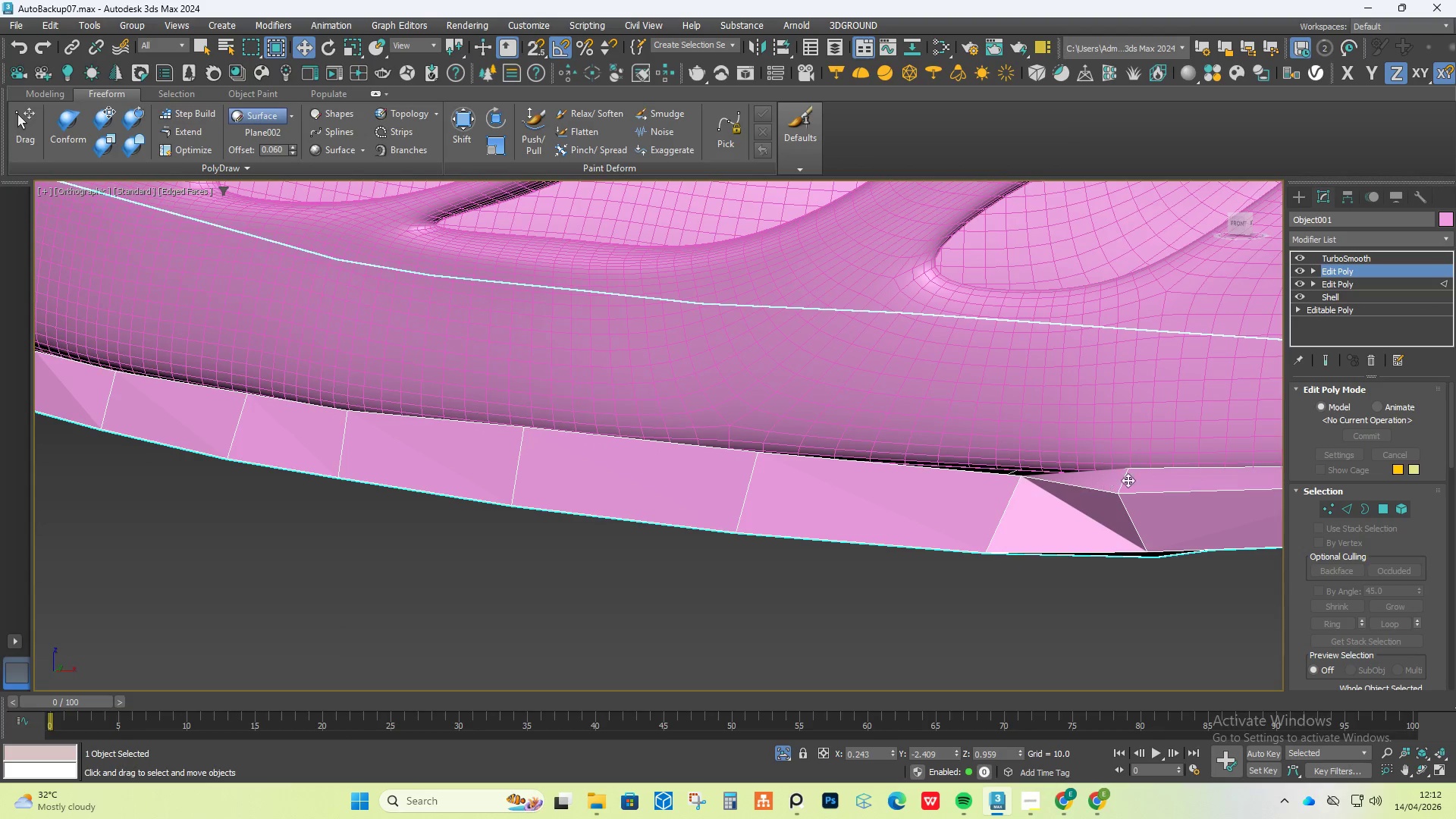 
left_click([1148, 466])
 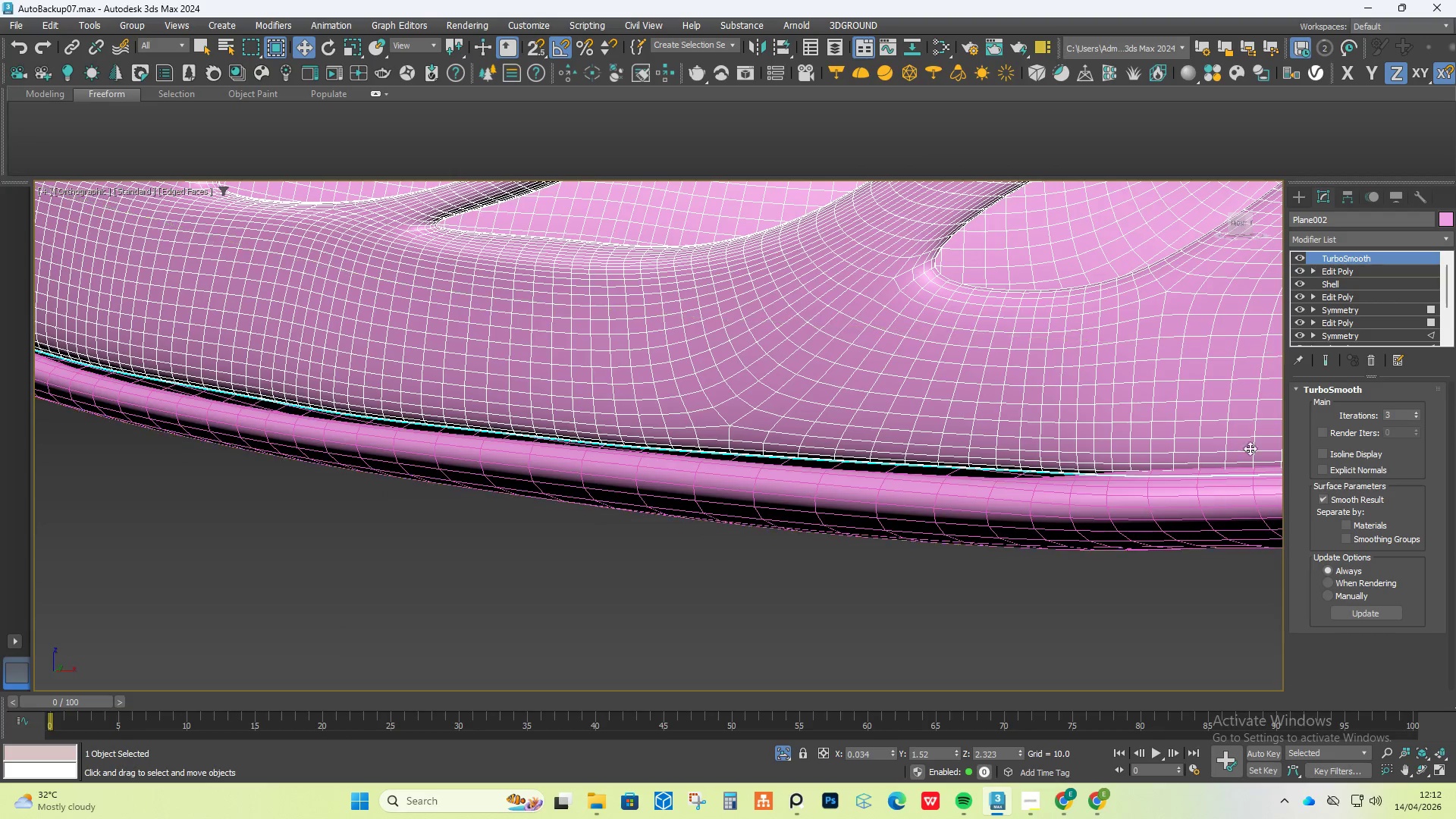 
left_click([1203, 510])
 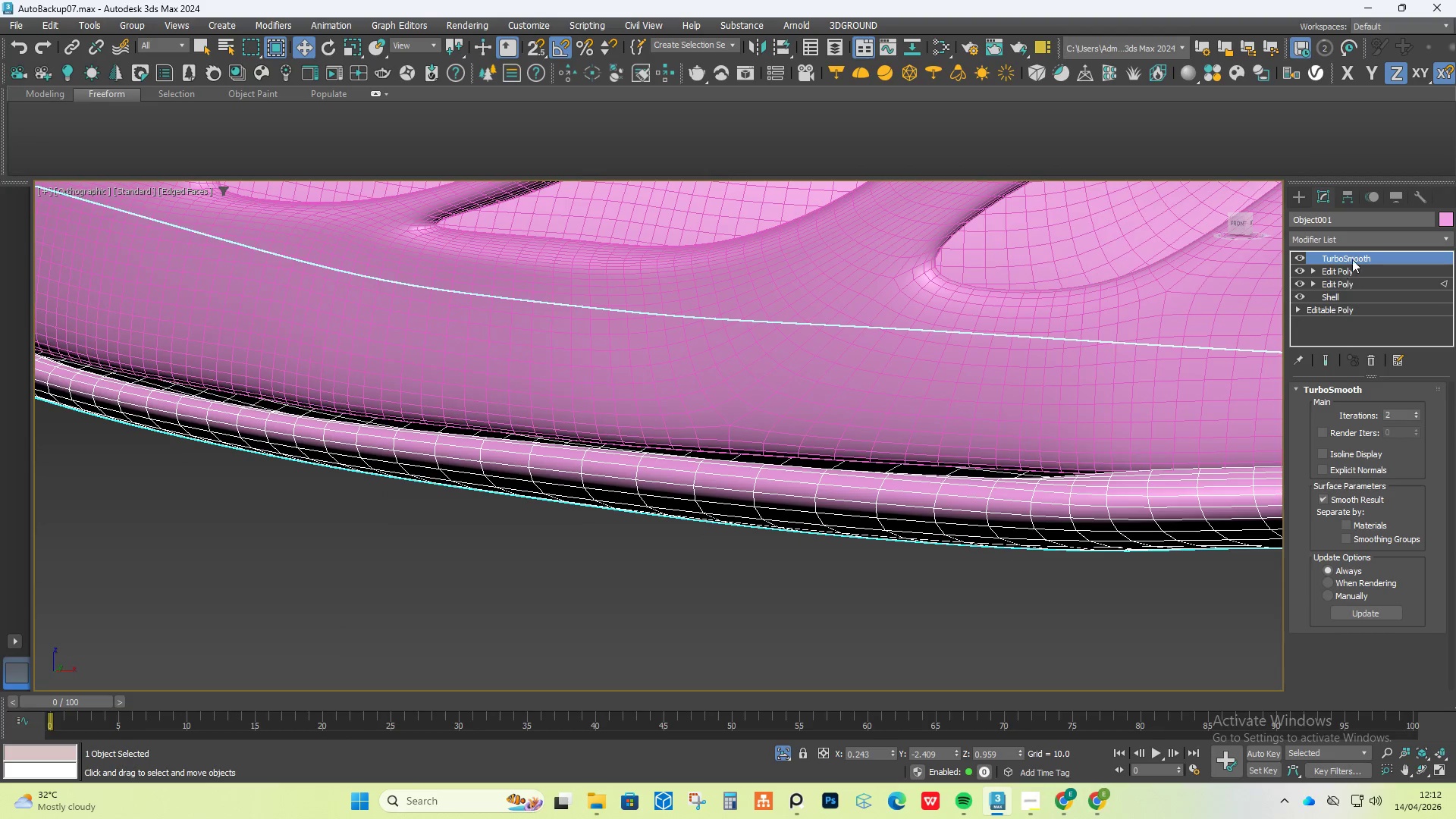 
left_click([1347, 271])
 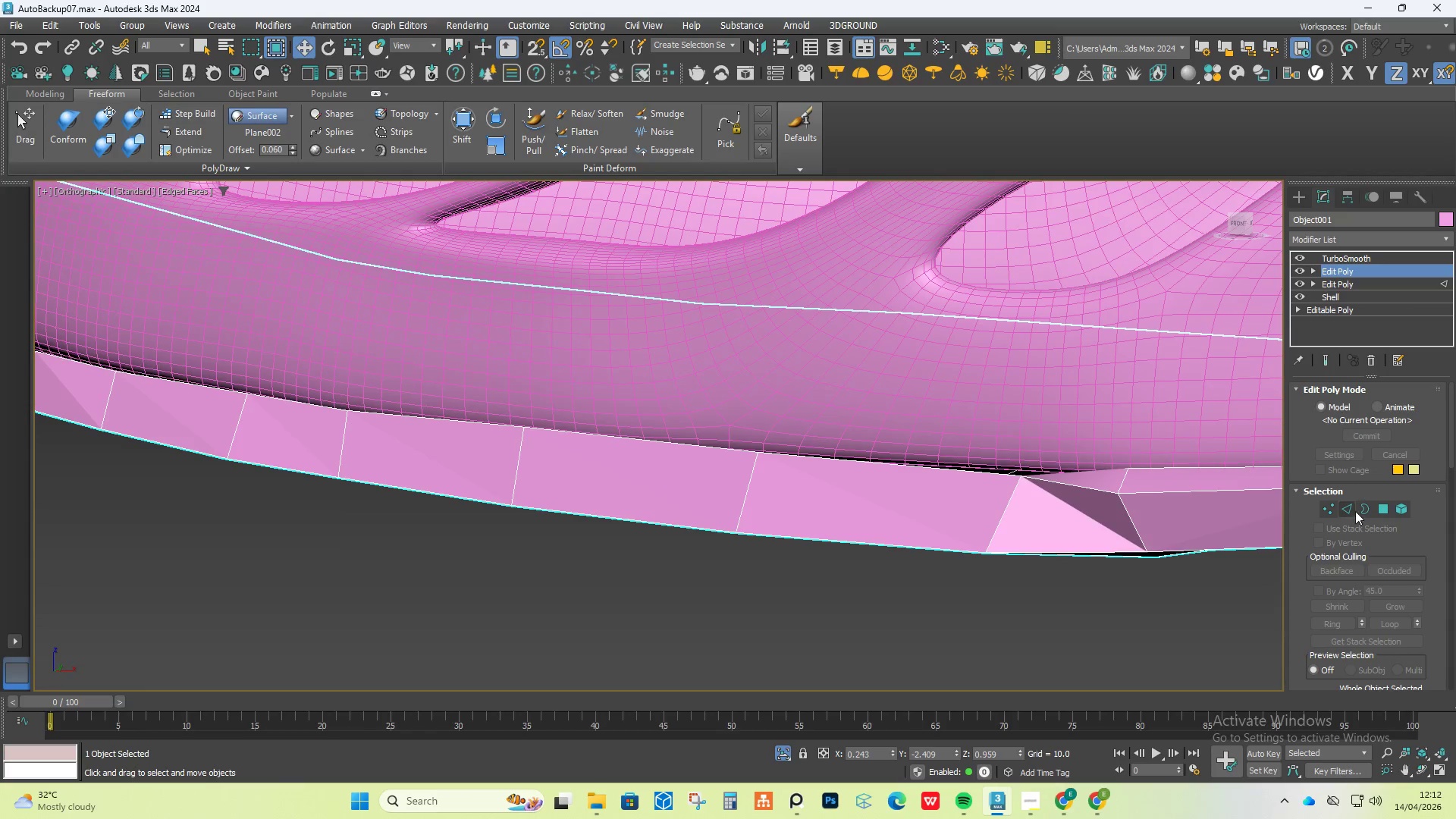 
left_click([1355, 513])
 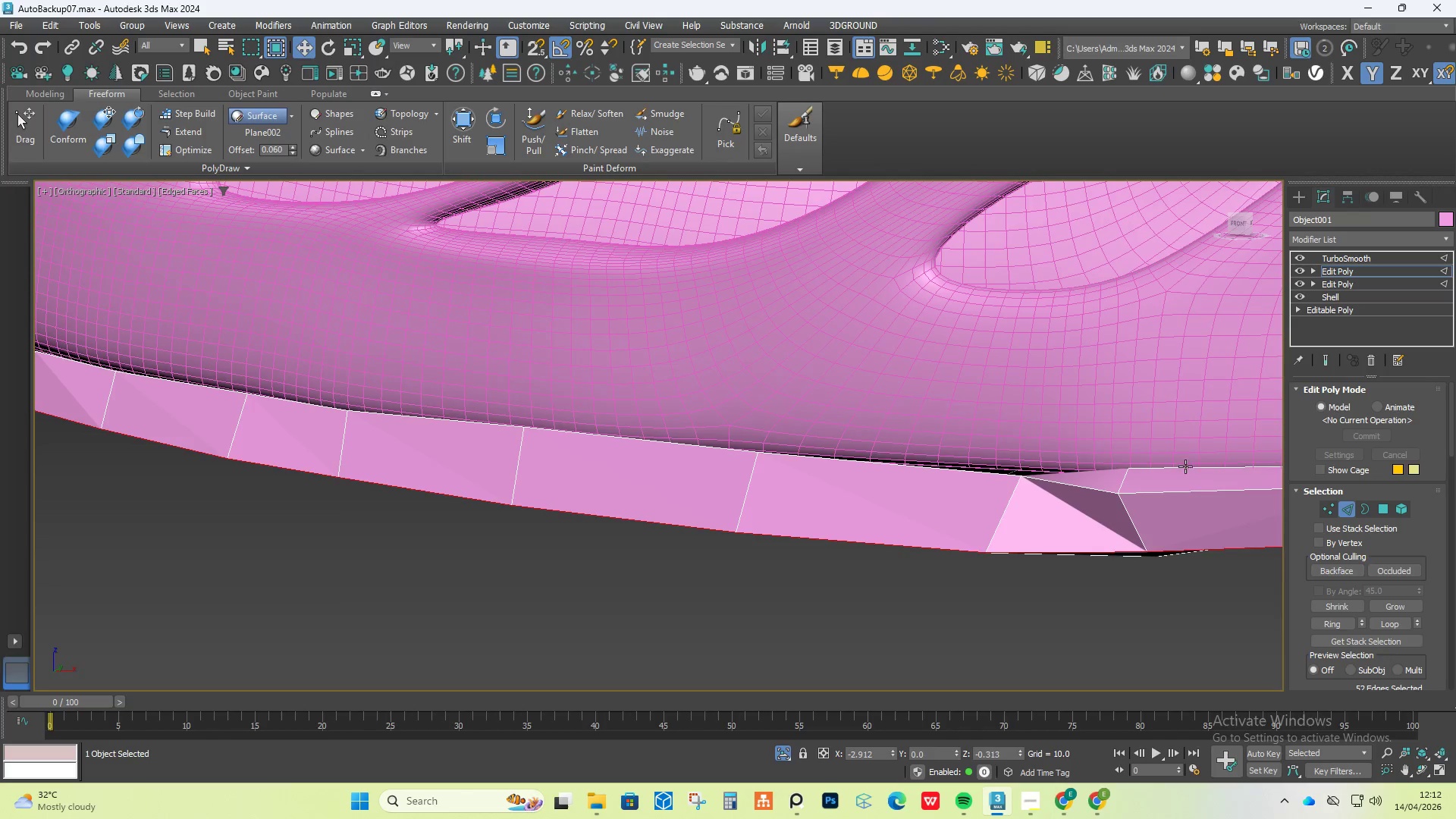 
double_click([1185, 466])
 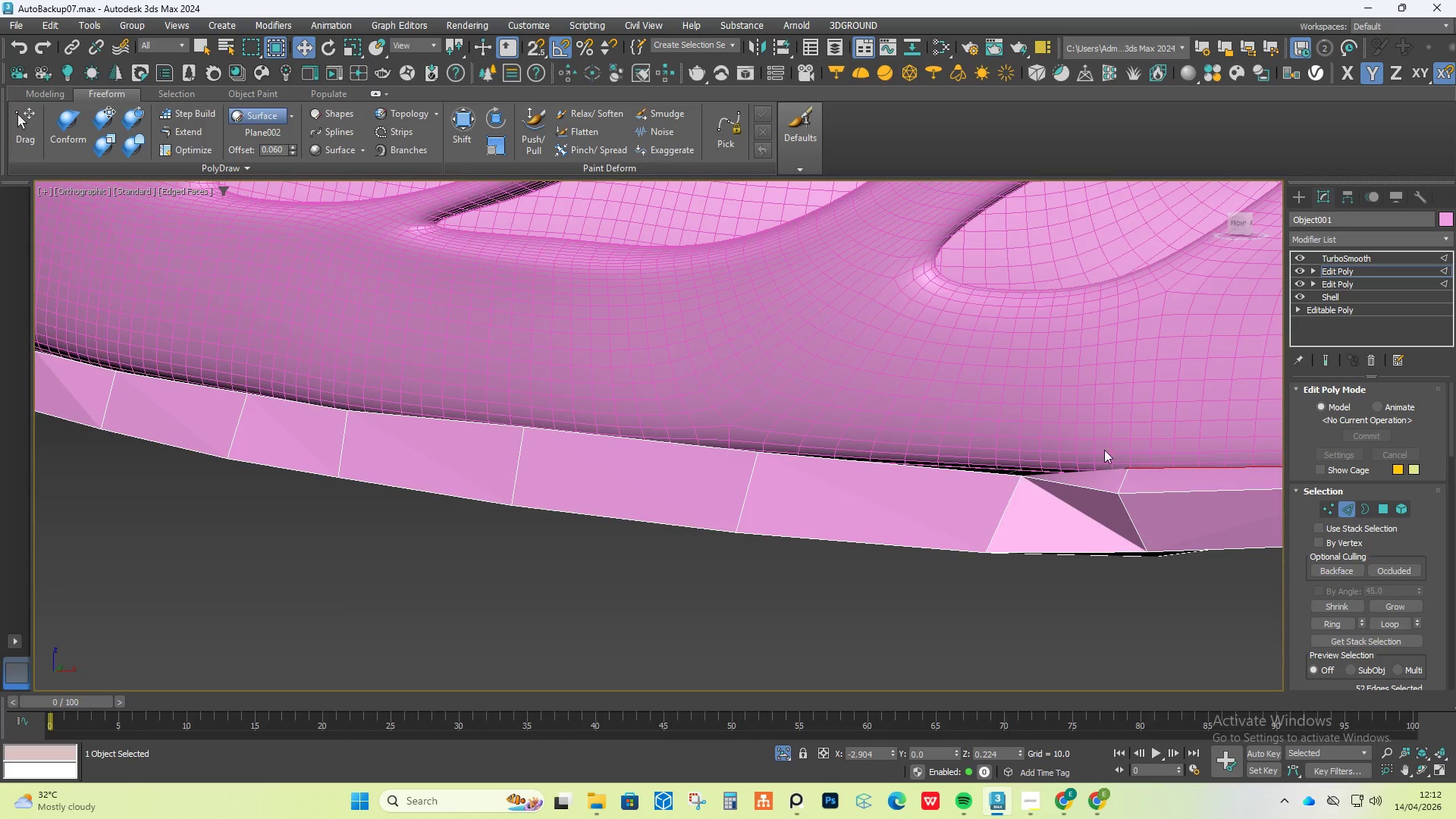 
scroll: coordinate [1031, 454], scroll_direction: down, amount: 3.0
 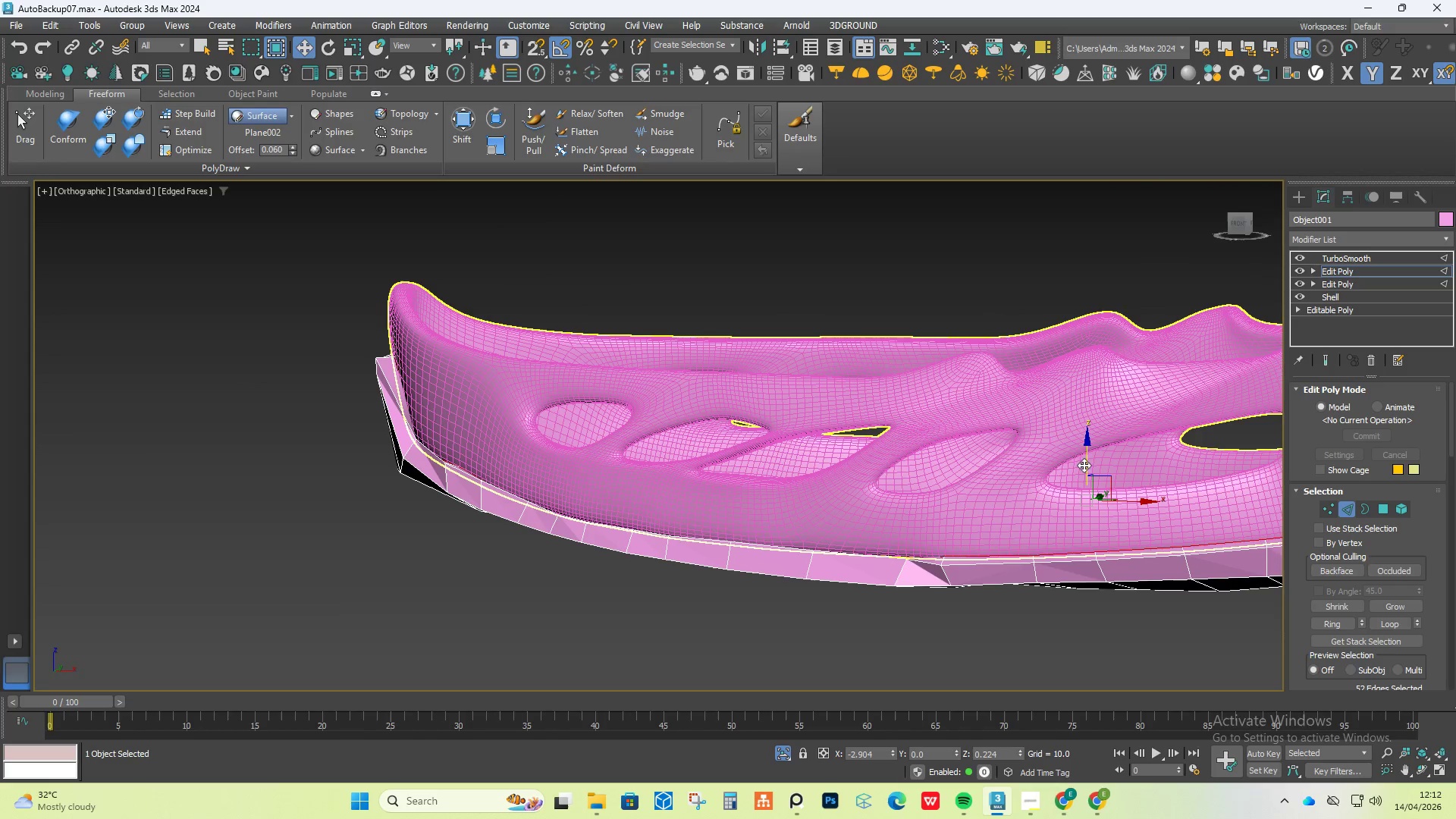 
left_click_drag(start_coordinate=[1086, 456], to_coordinate=[1080, 456])
 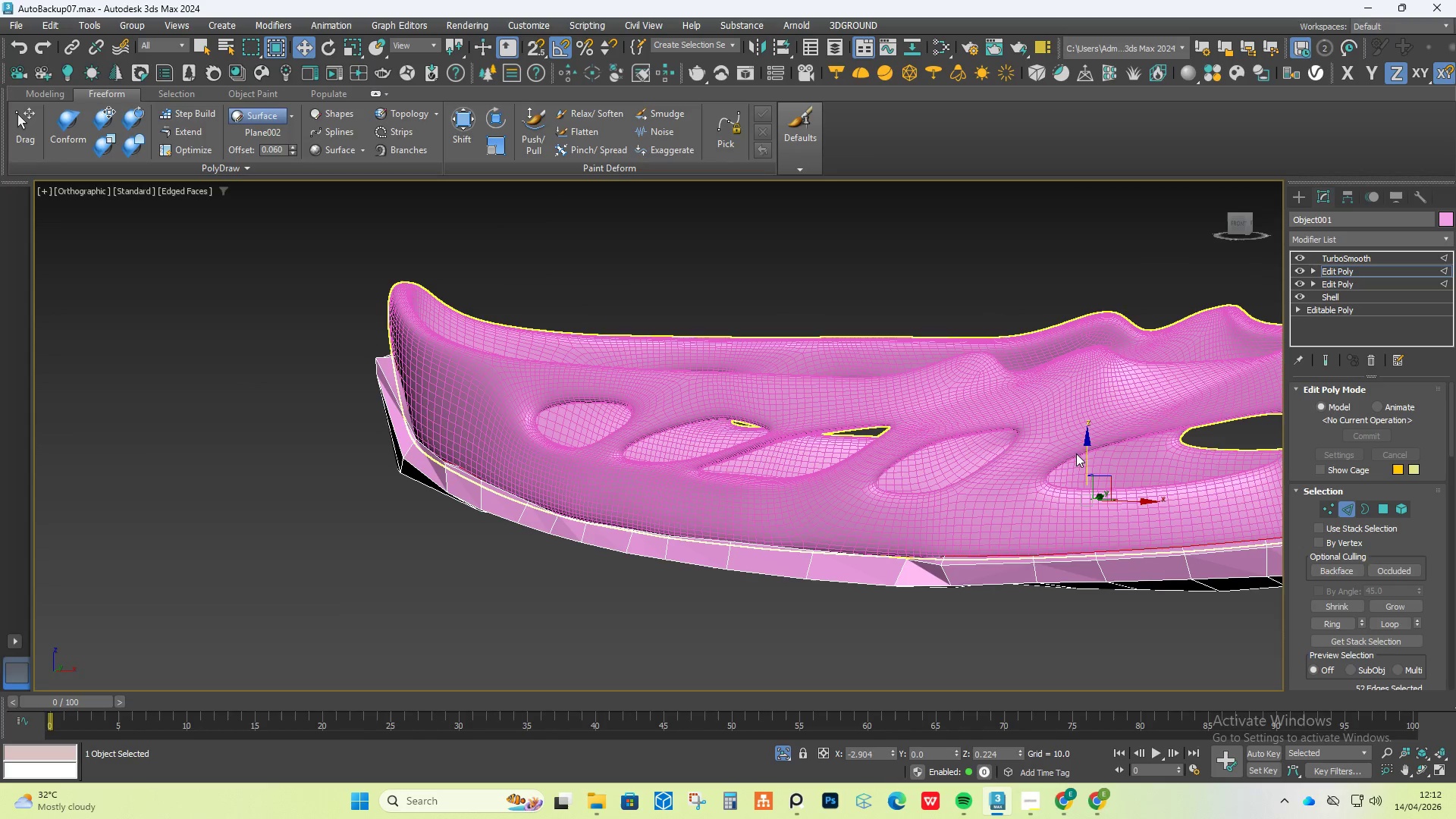 
key(R)
 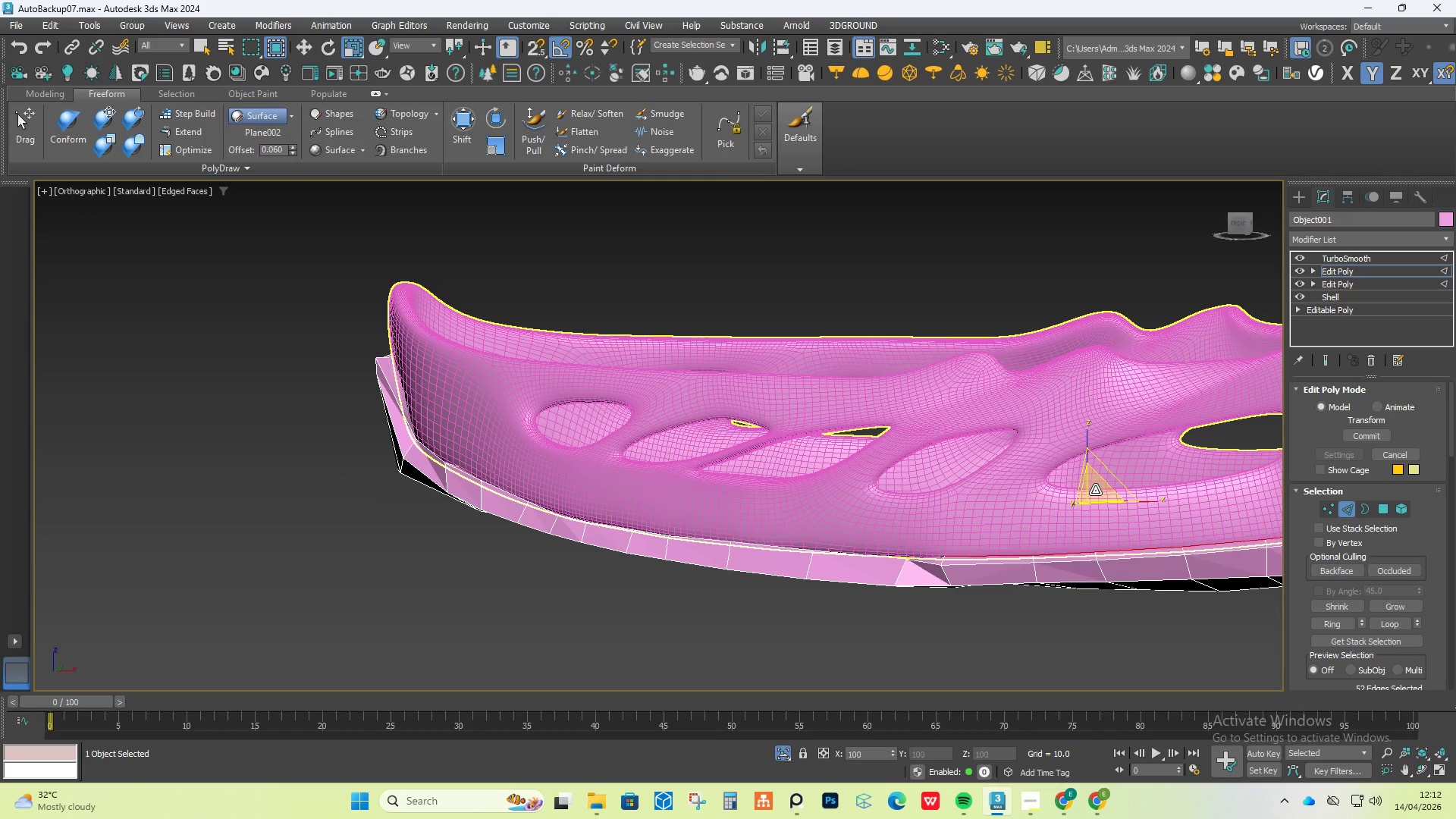 
wait(5.39)
 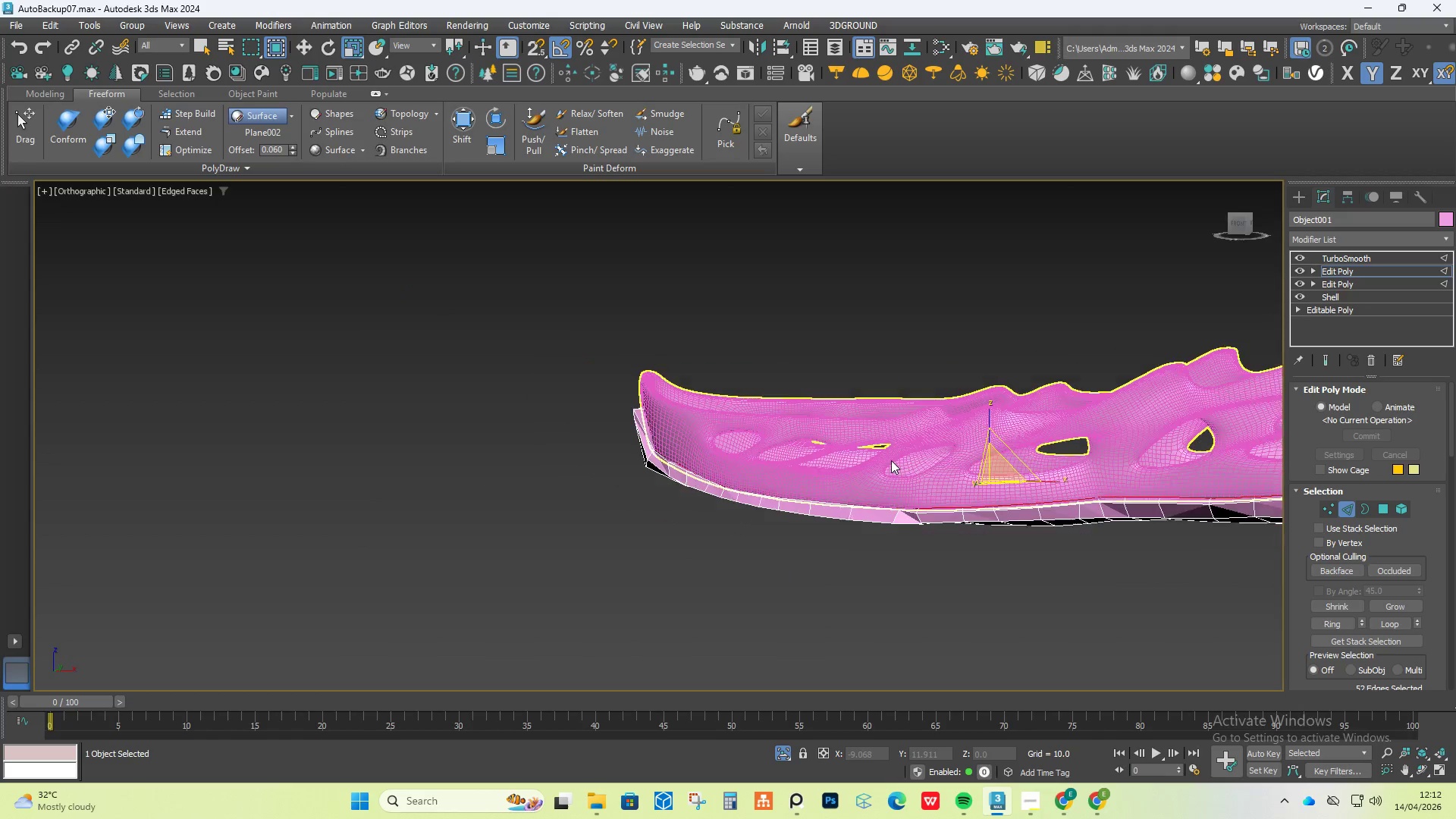 
hold_key(key=AltLeft, duration=0.69)
 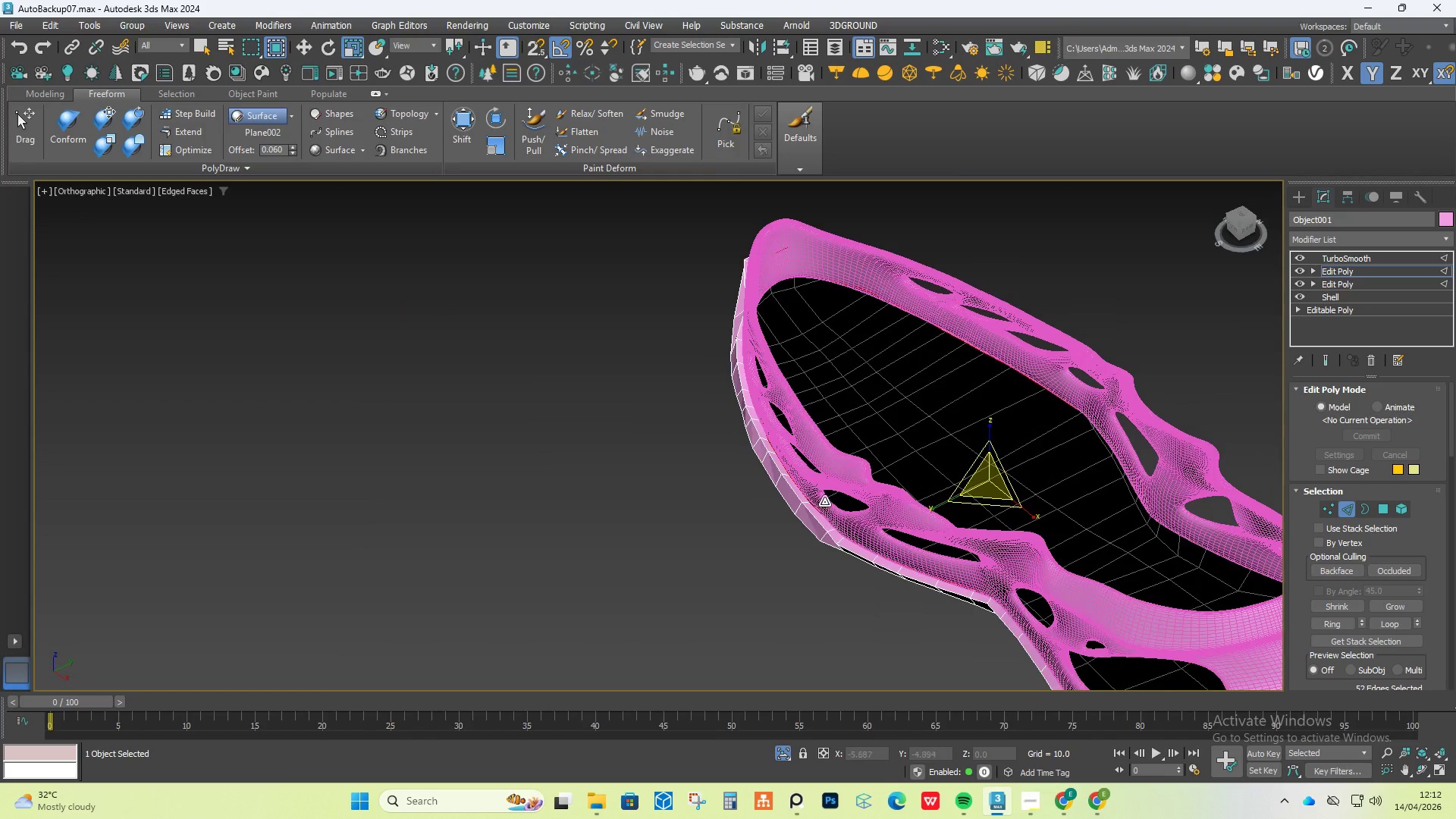 
scroll: coordinate [891, 460], scroll_direction: down, amount: 2.0
 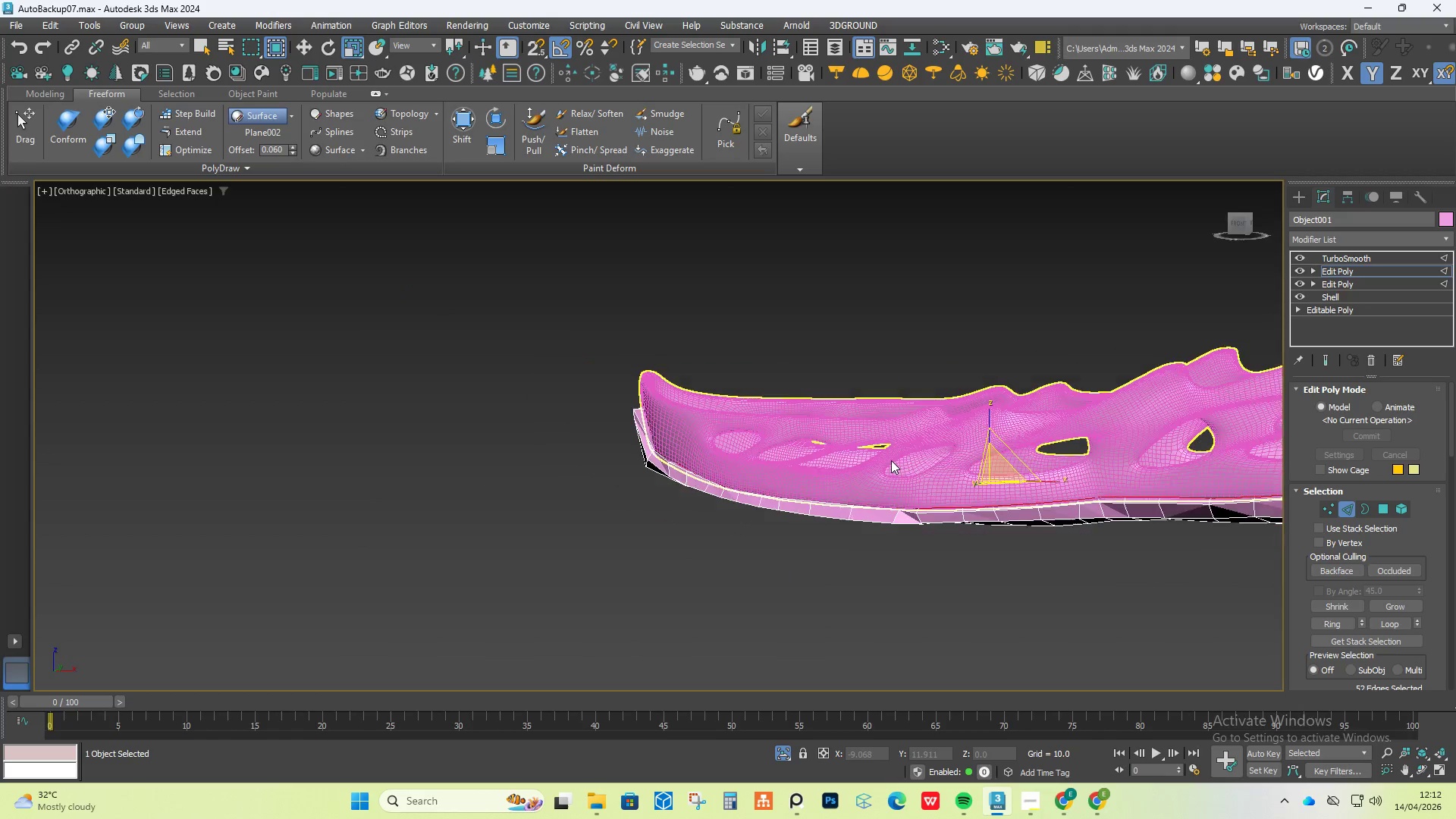 
scroll: coordinate [823, 500], scroll_direction: up, amount: 3.0
 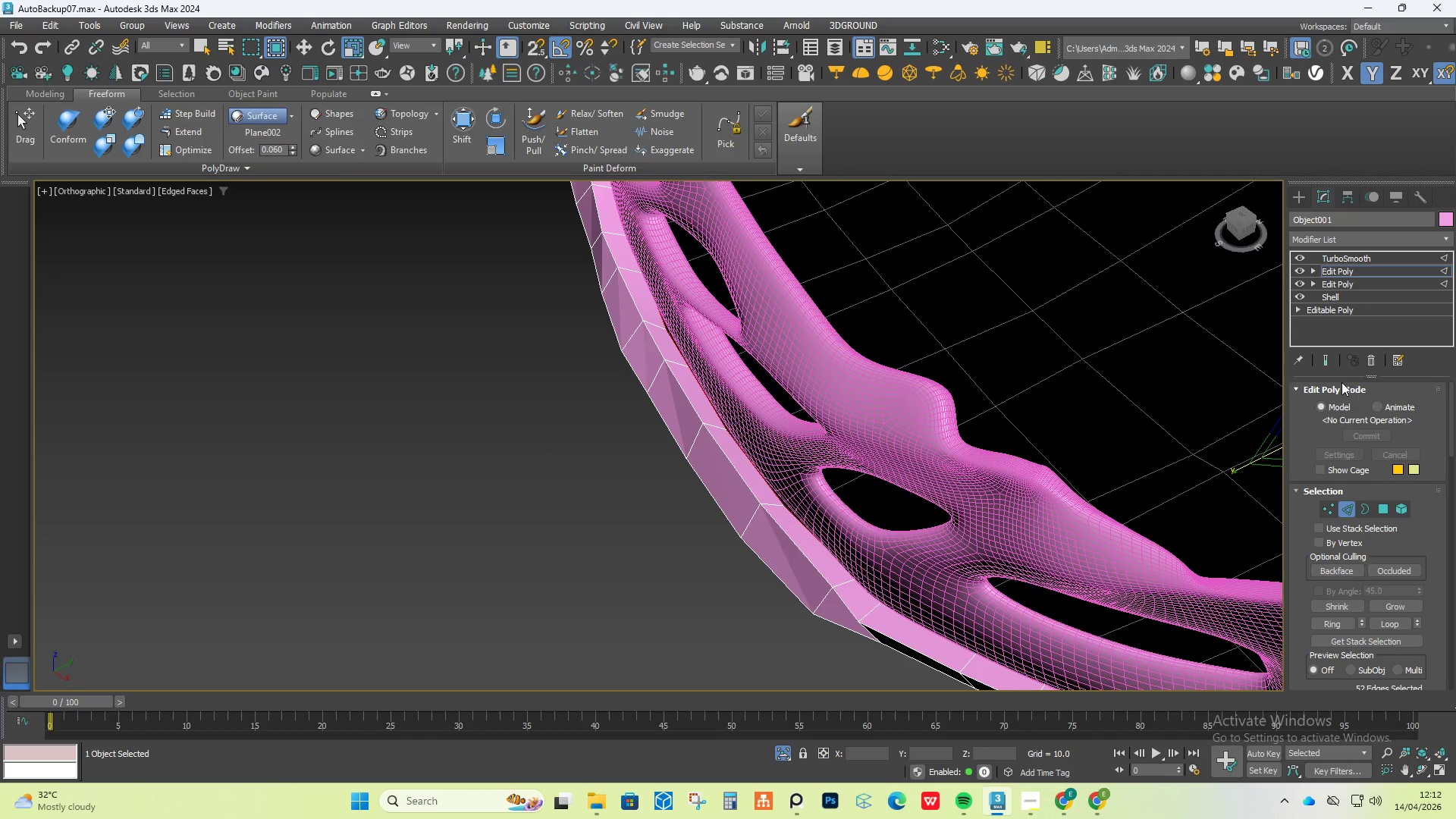 
left_click([1322, 366])
 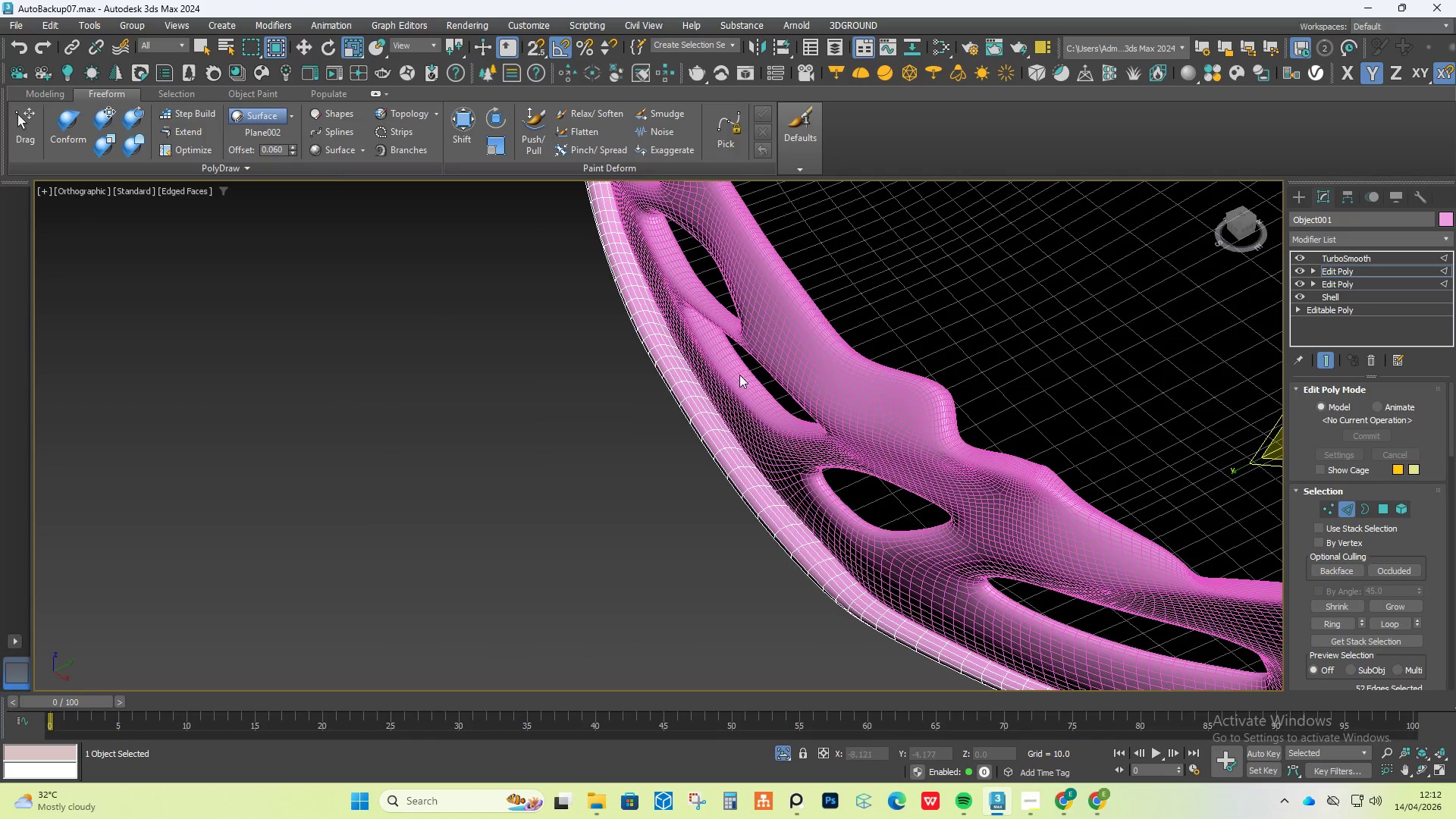 
scroll: coordinate [652, 372], scroll_direction: up, amount: 3.0
 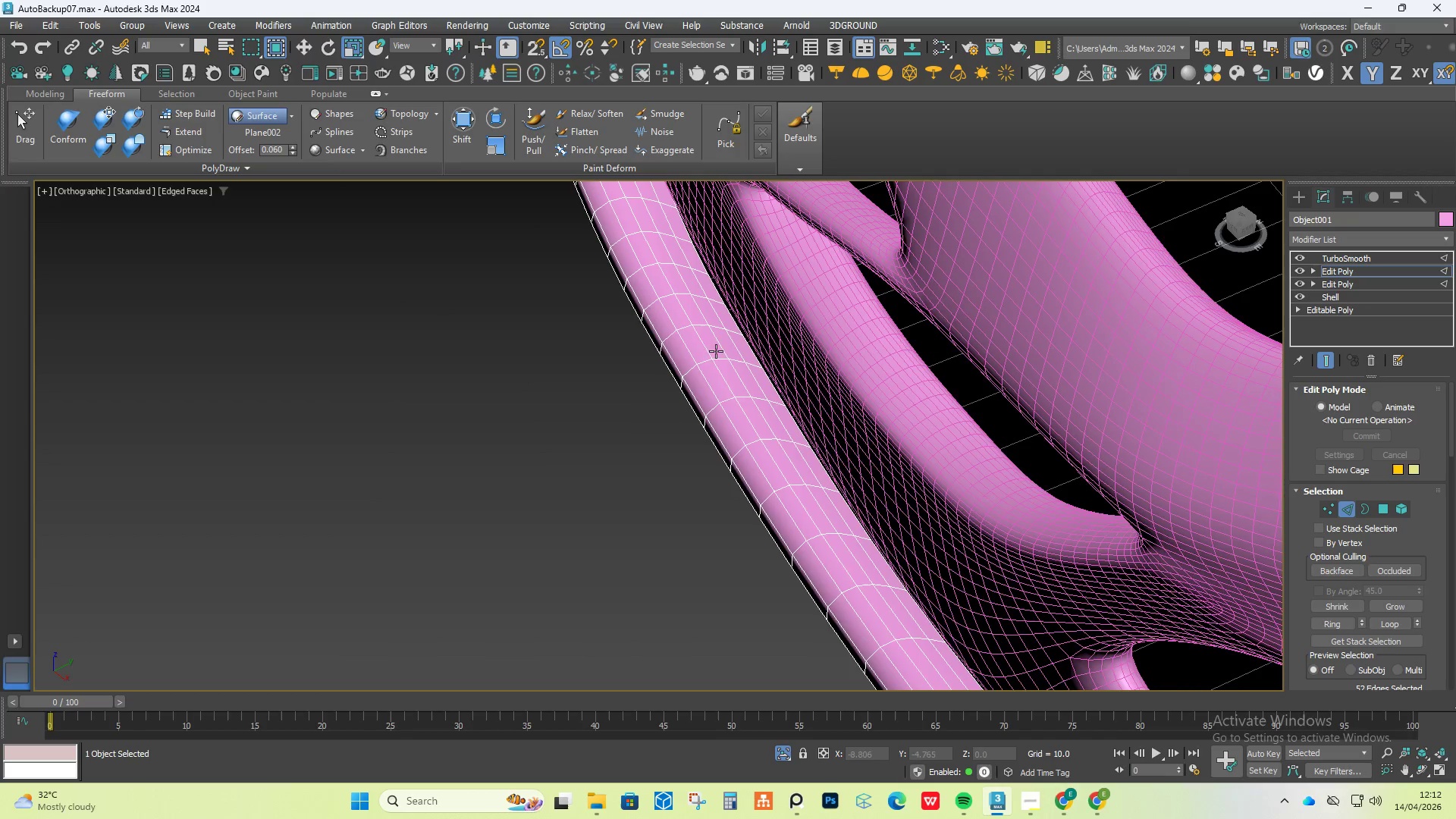 
hold_key(key=AltLeft, duration=0.75)
 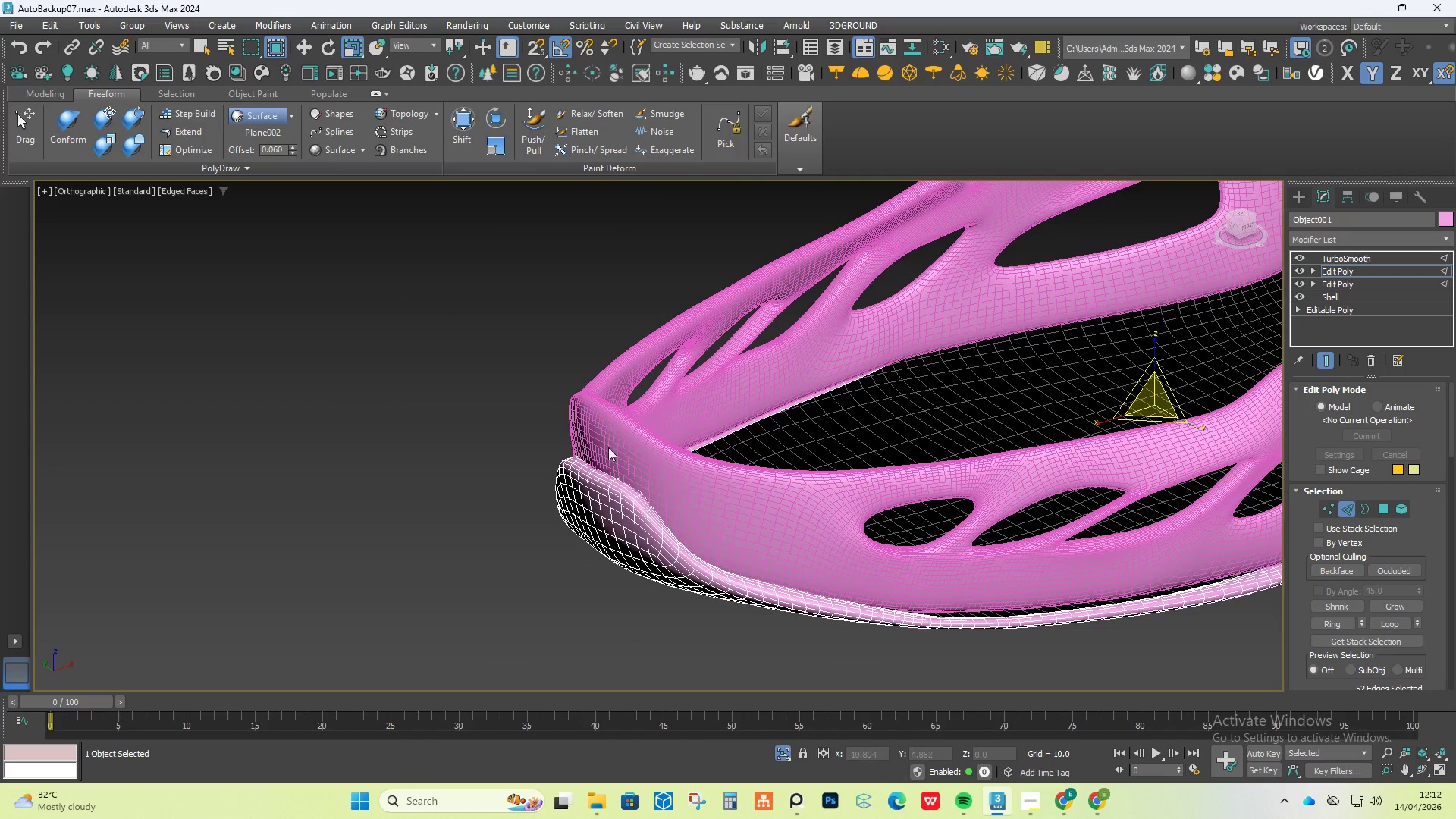 
scroll: coordinate [720, 350], scroll_direction: down, amount: 4.0
 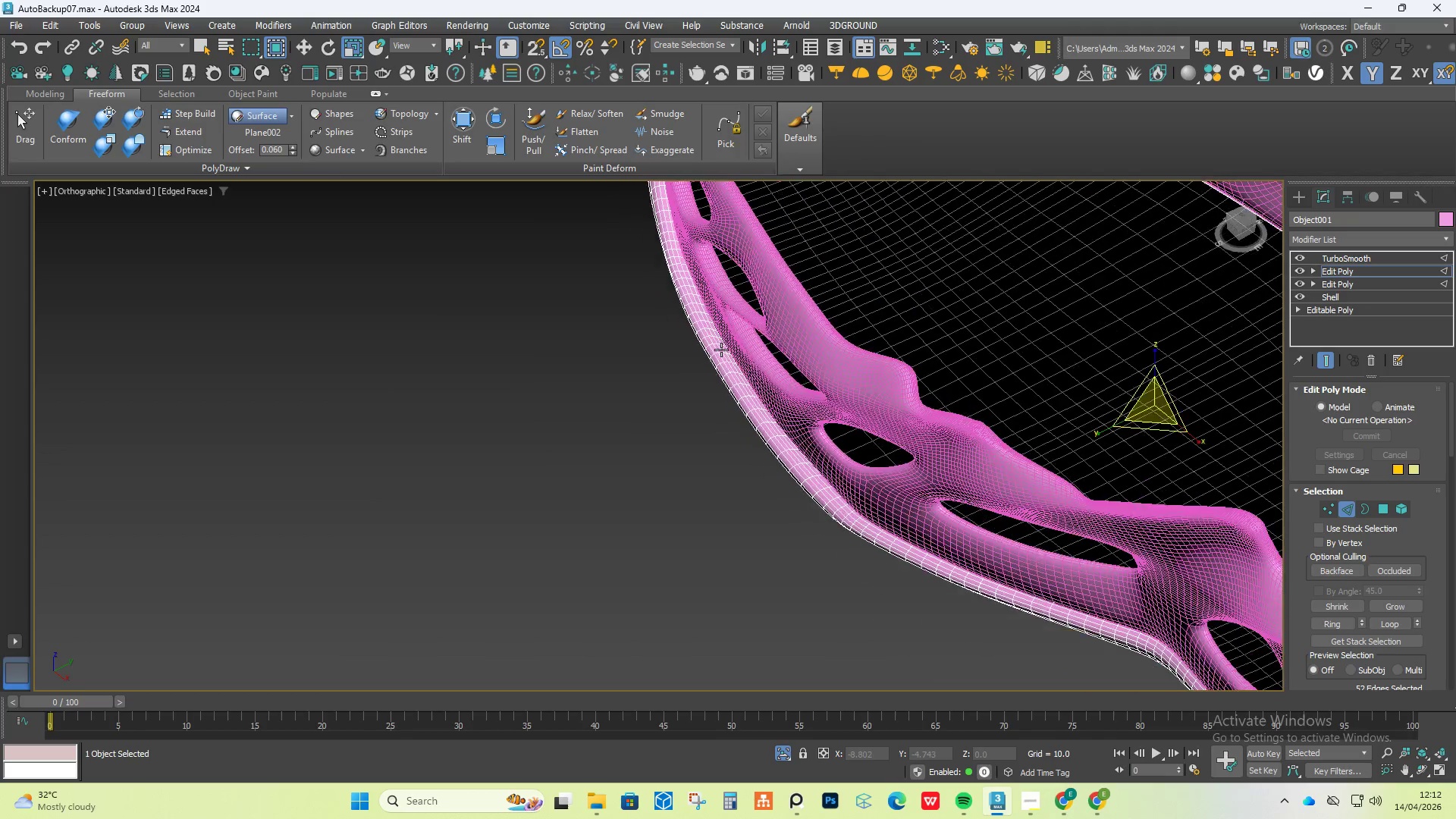 
scroll: coordinate [663, 538], scroll_direction: up, amount: 3.0
 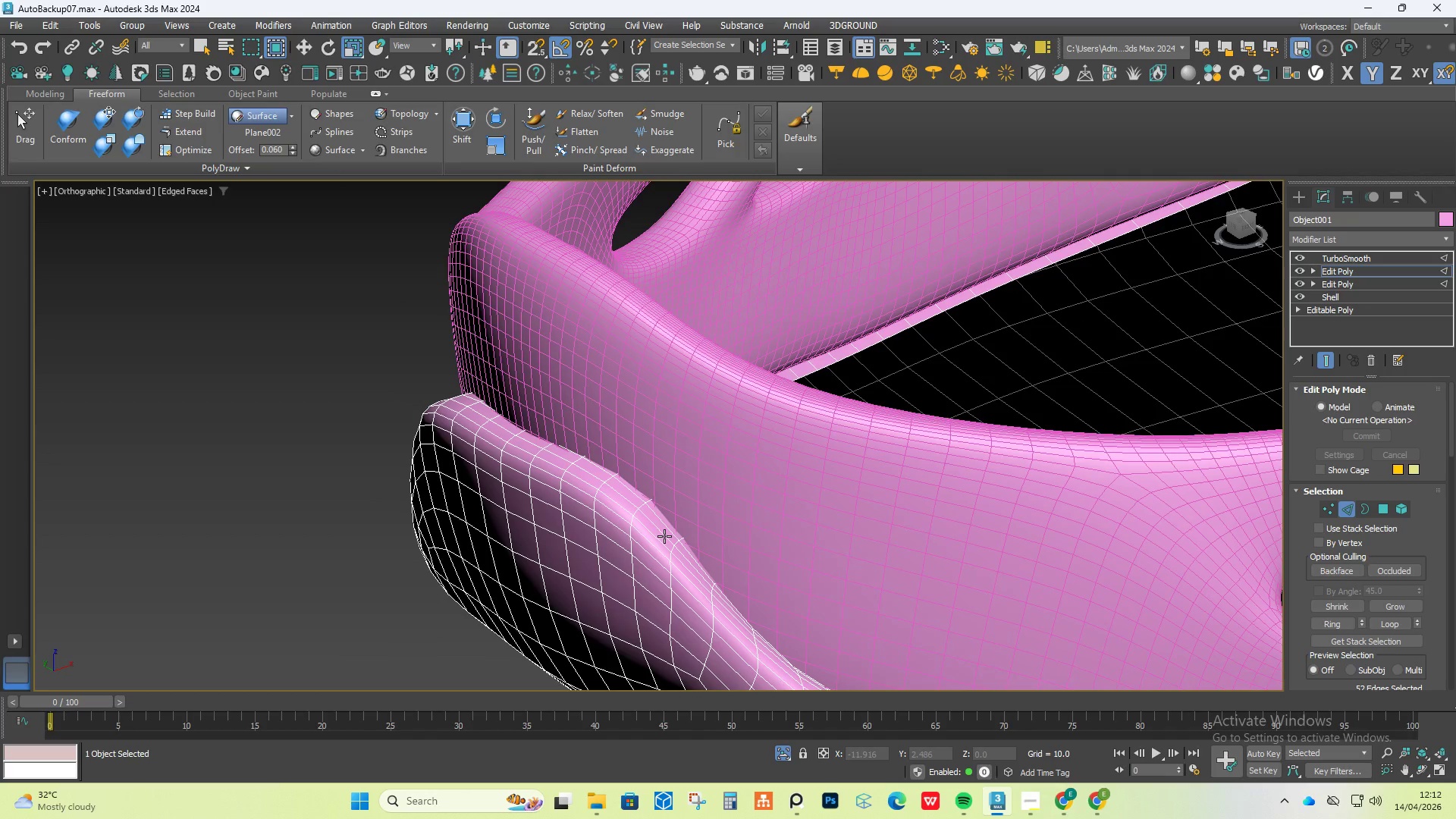 
hold_key(key=AltLeft, duration=1.41)
 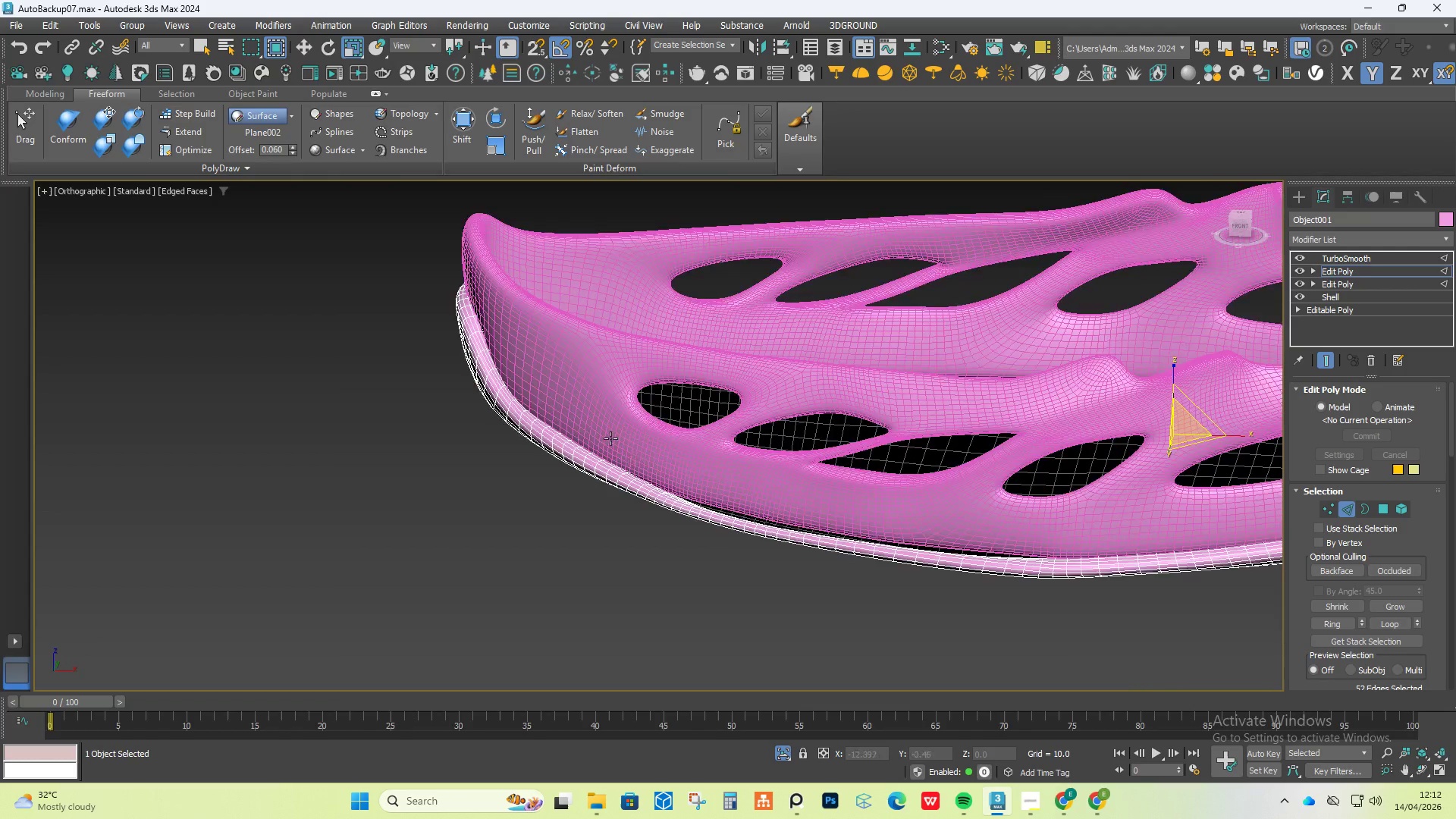 
scroll: coordinate [664, 535], scroll_direction: down, amount: 3.0
 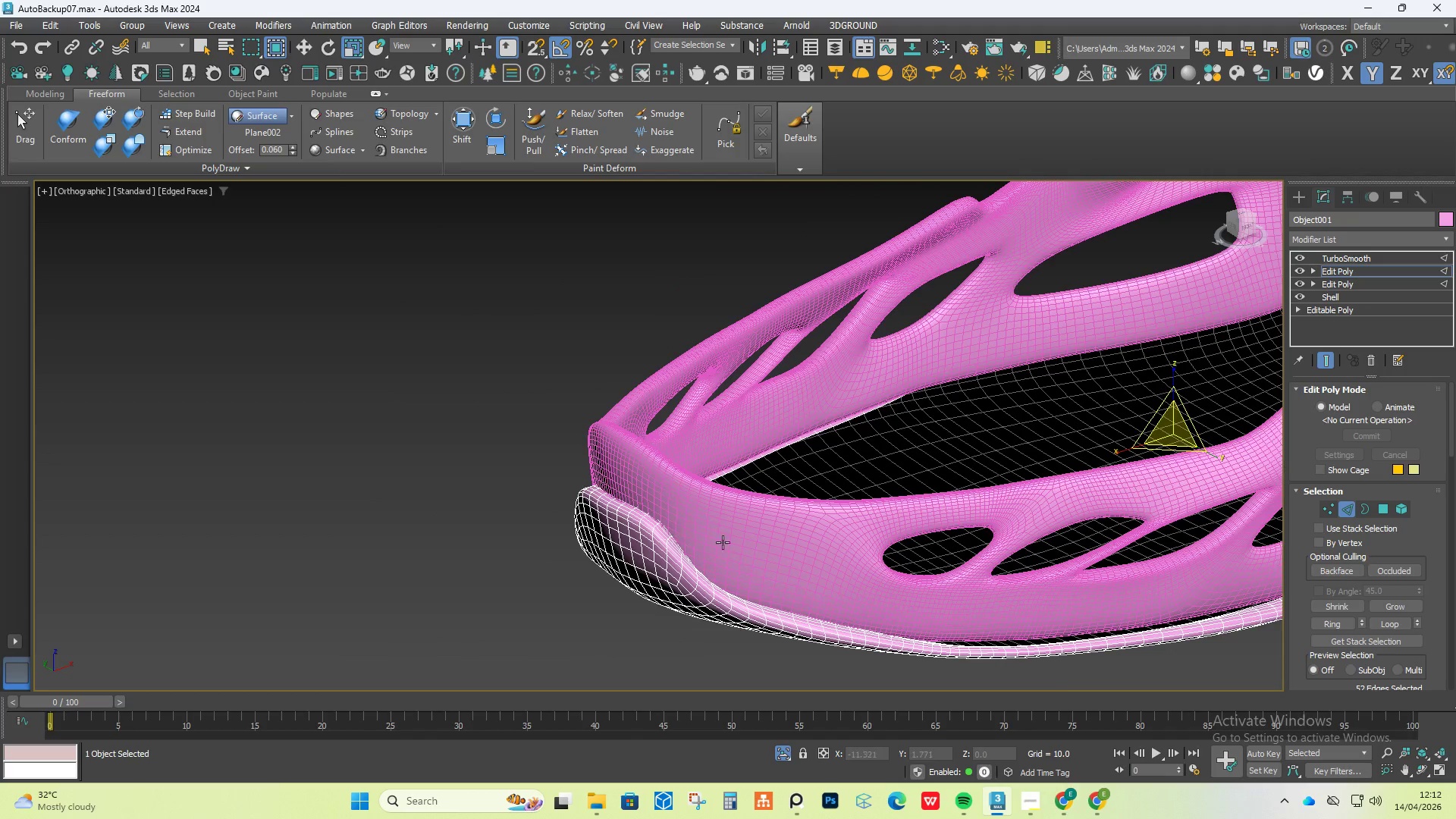 
scroll: coordinate [610, 438], scroll_direction: up, amount: 2.0
 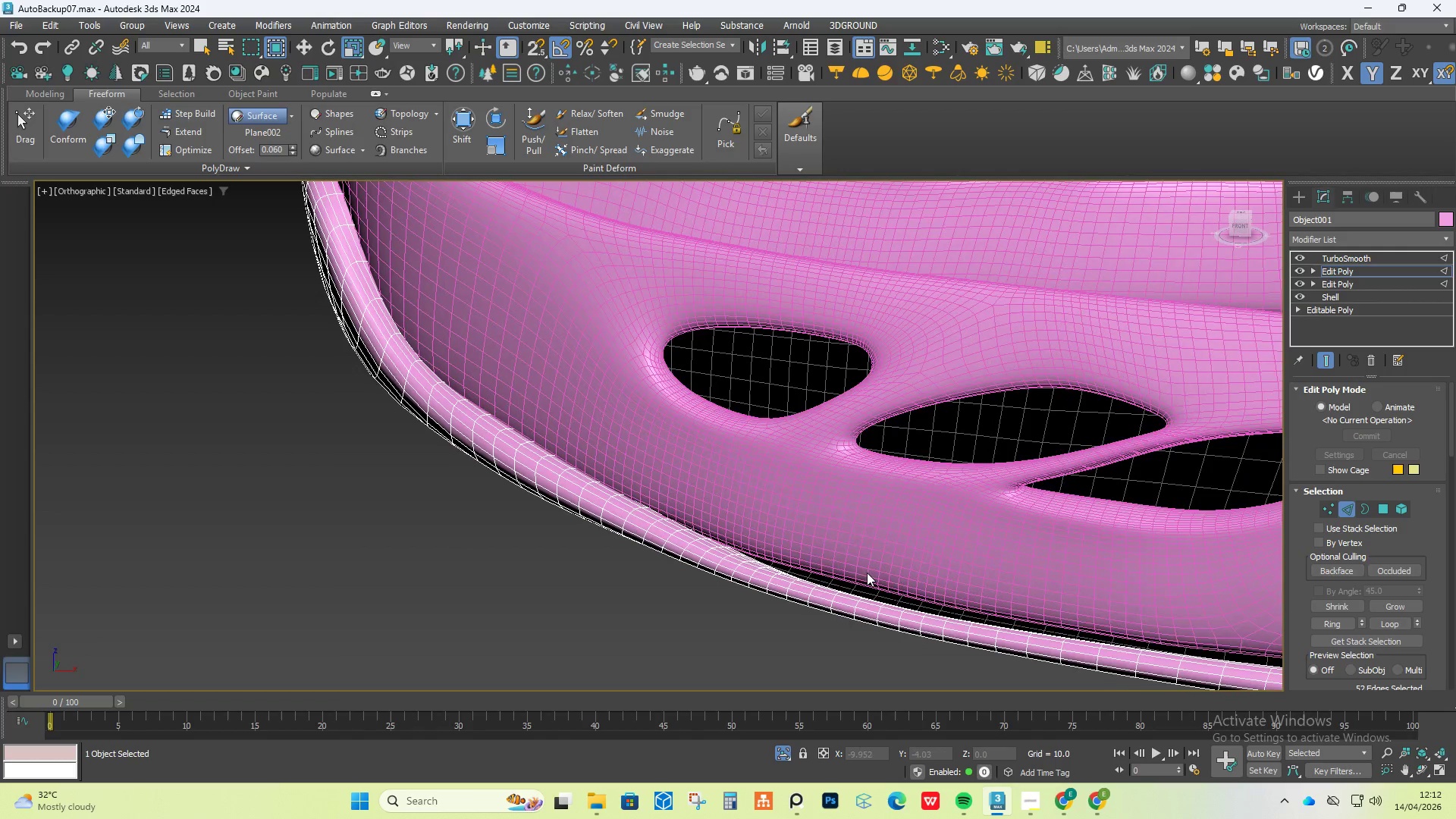 
hold_key(key=AltLeft, duration=0.92)
scroll: coordinate [832, 573], scroll_direction: down, amount: 4.0
 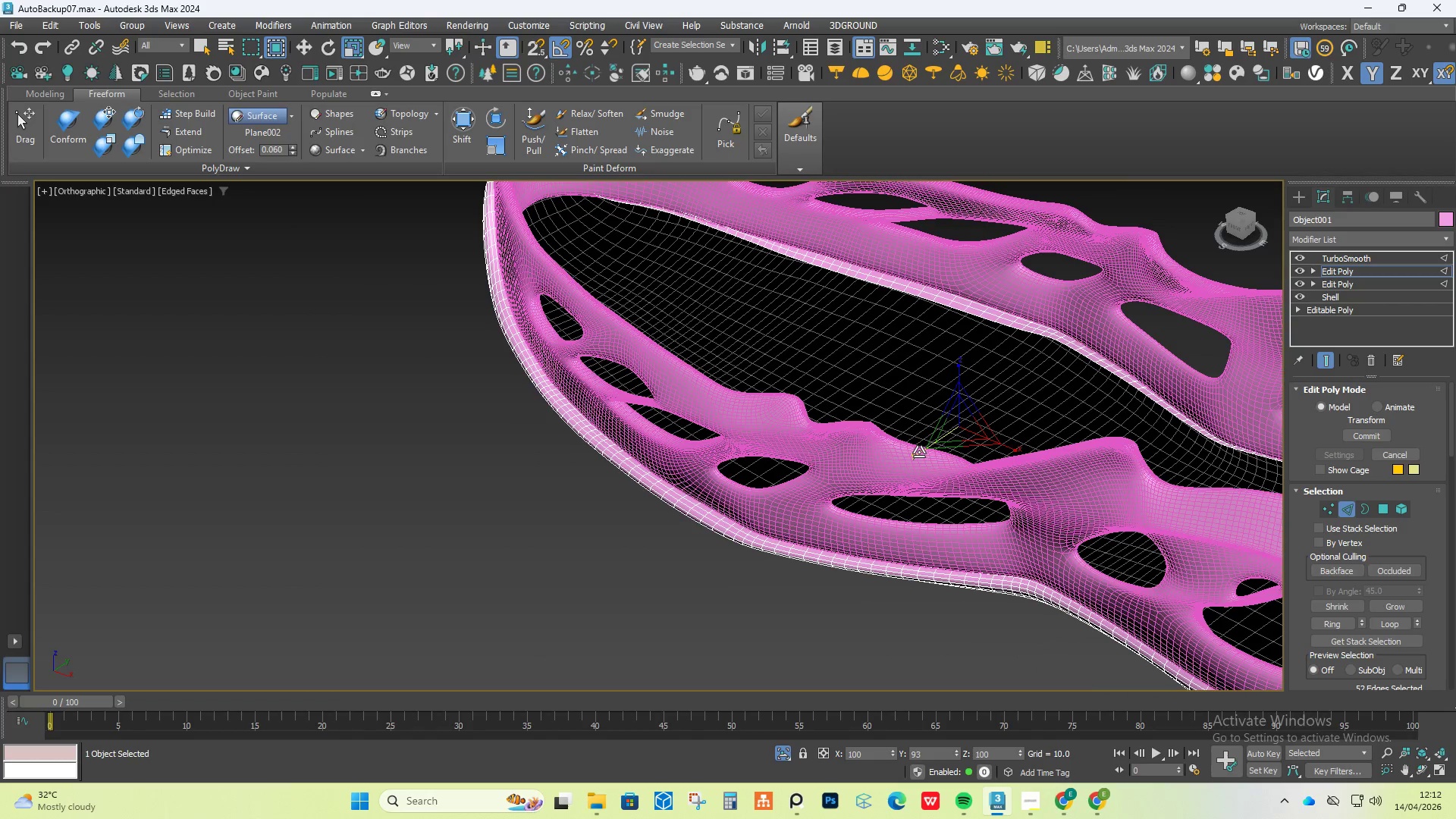 
hold_key(key=AltLeft, duration=1.51)
 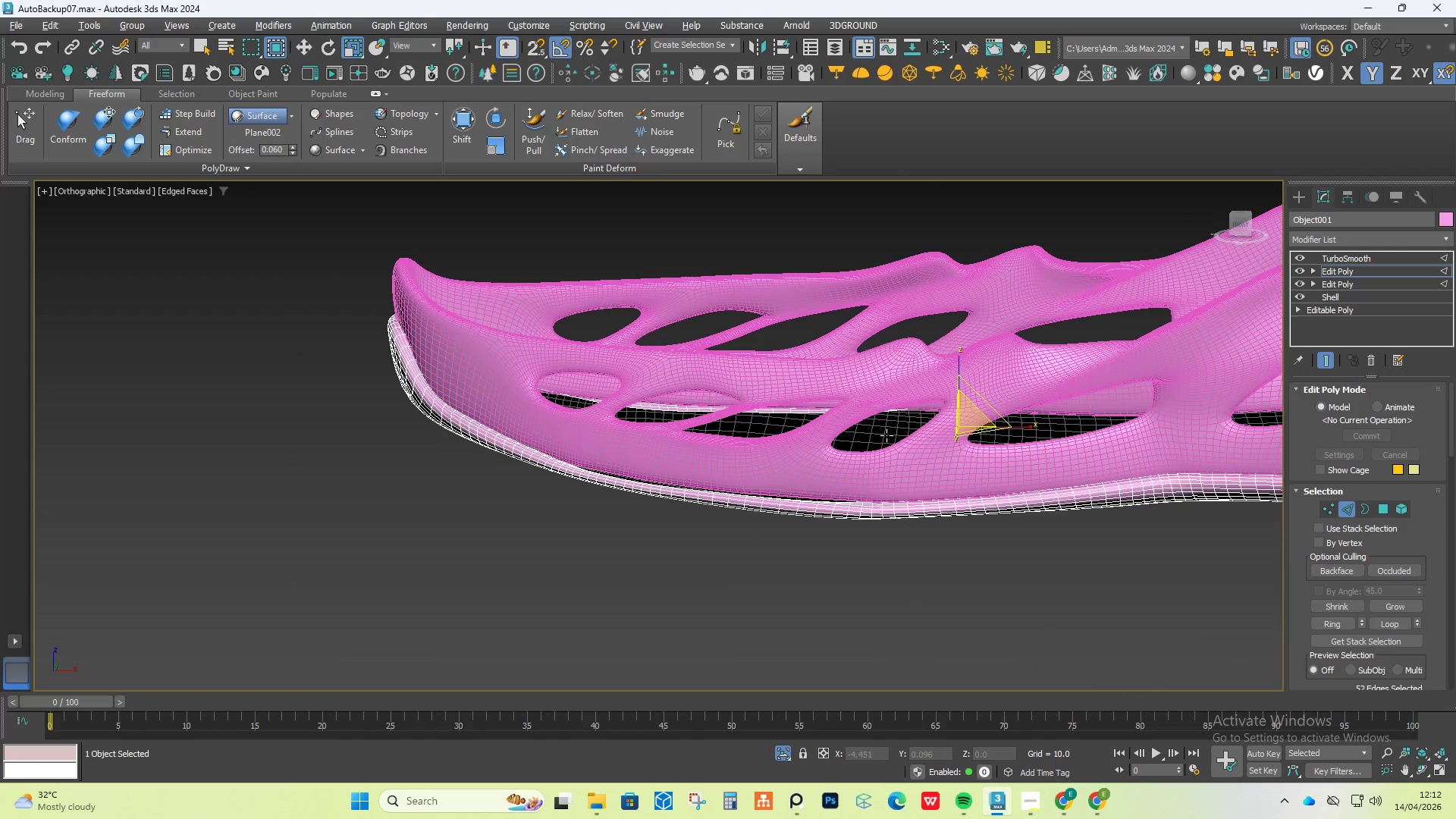 
hold_key(key=AltLeft, duration=0.84)
 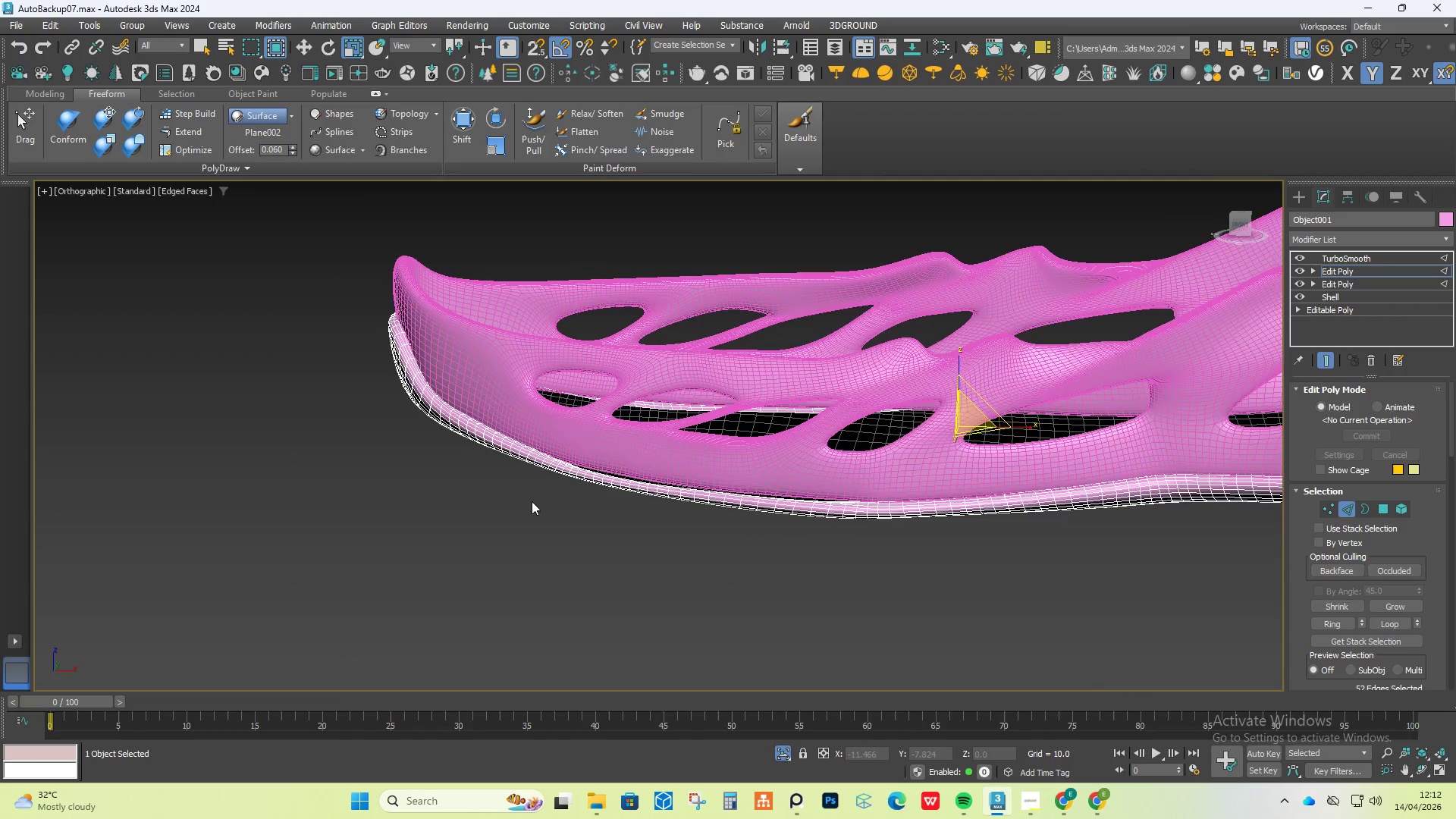 
scroll: coordinate [513, 497], scroll_direction: up, amount: 2.0
 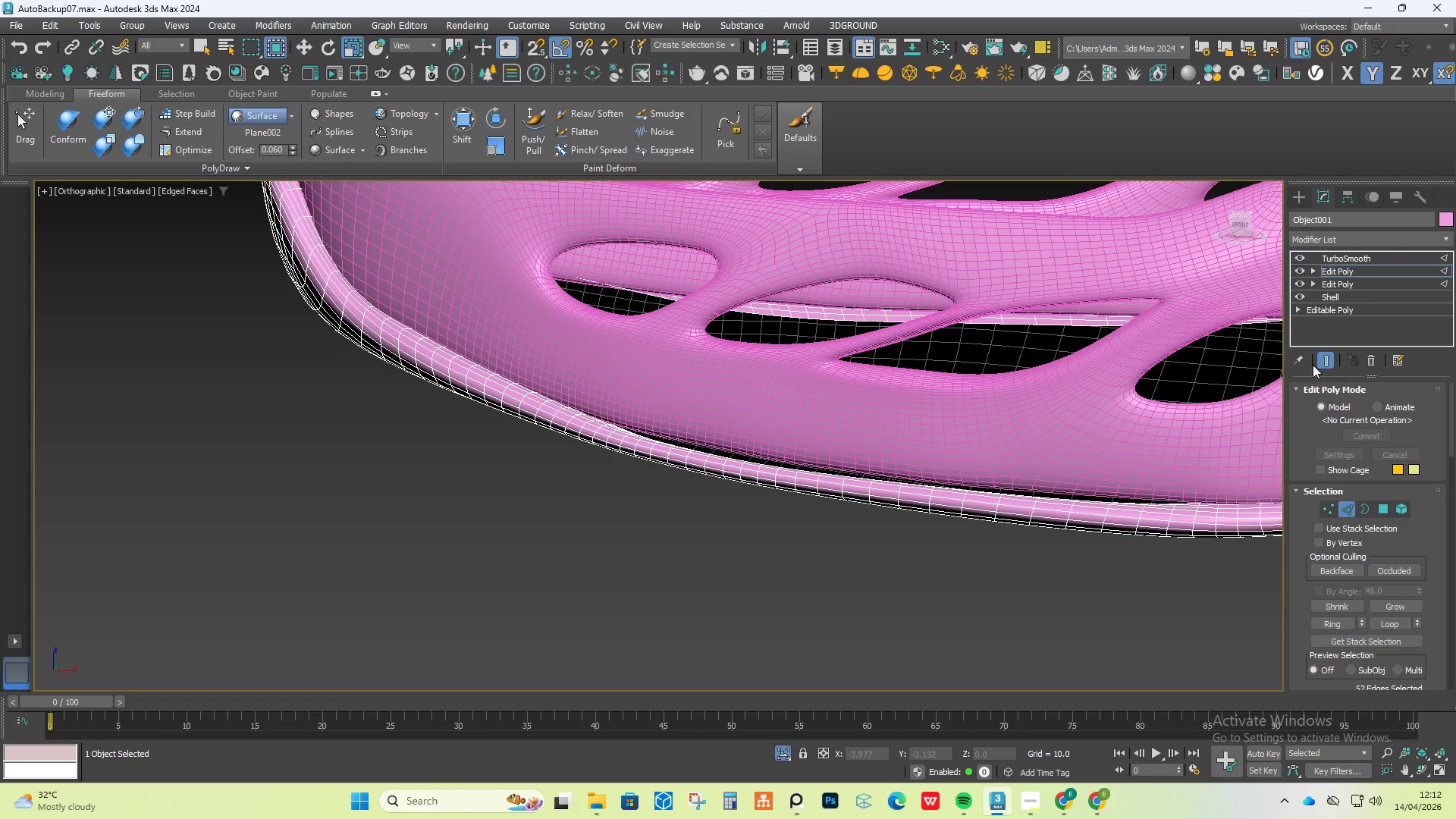 
left_click([1313, 359])
 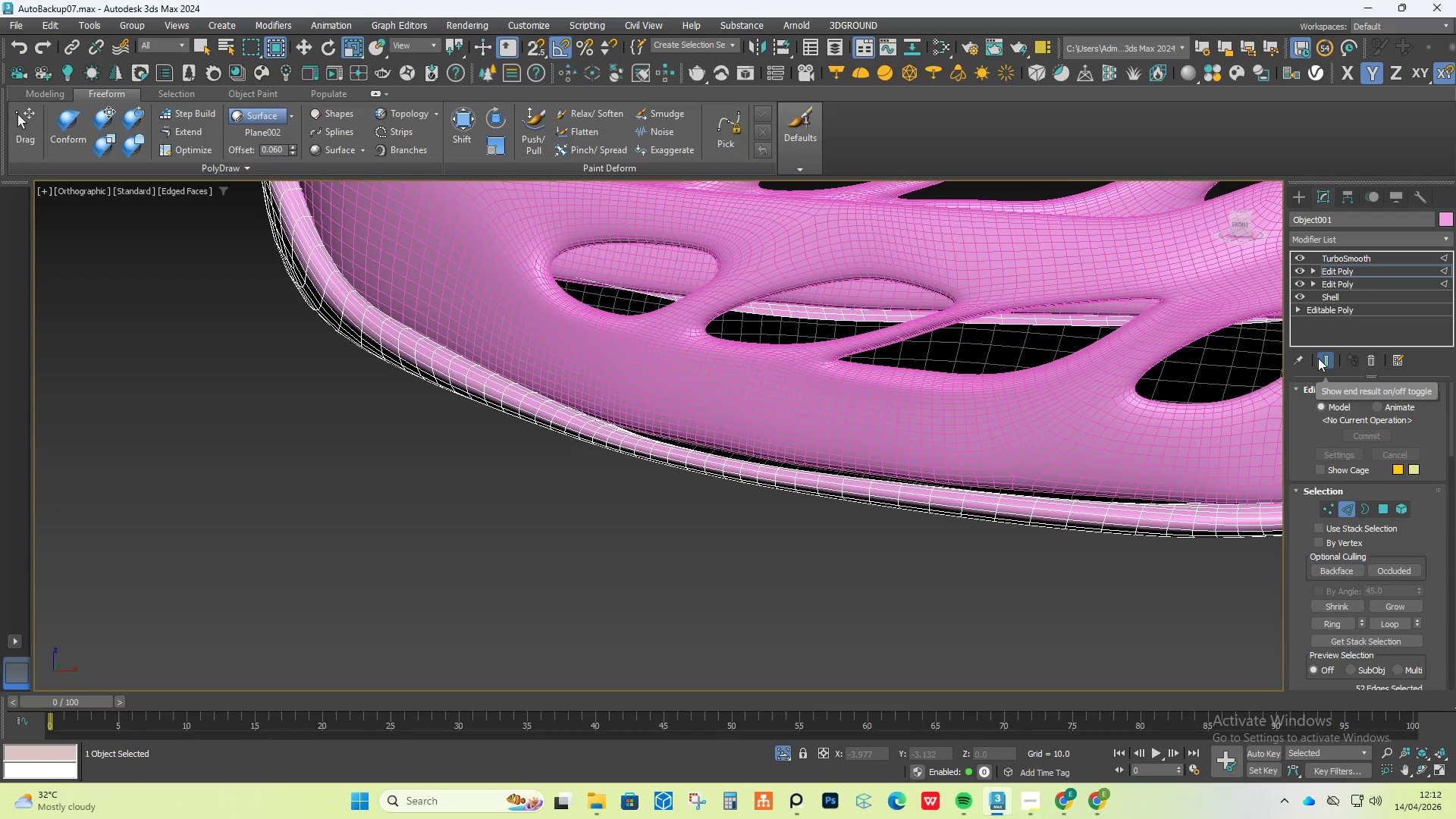 
left_click([1322, 361])
 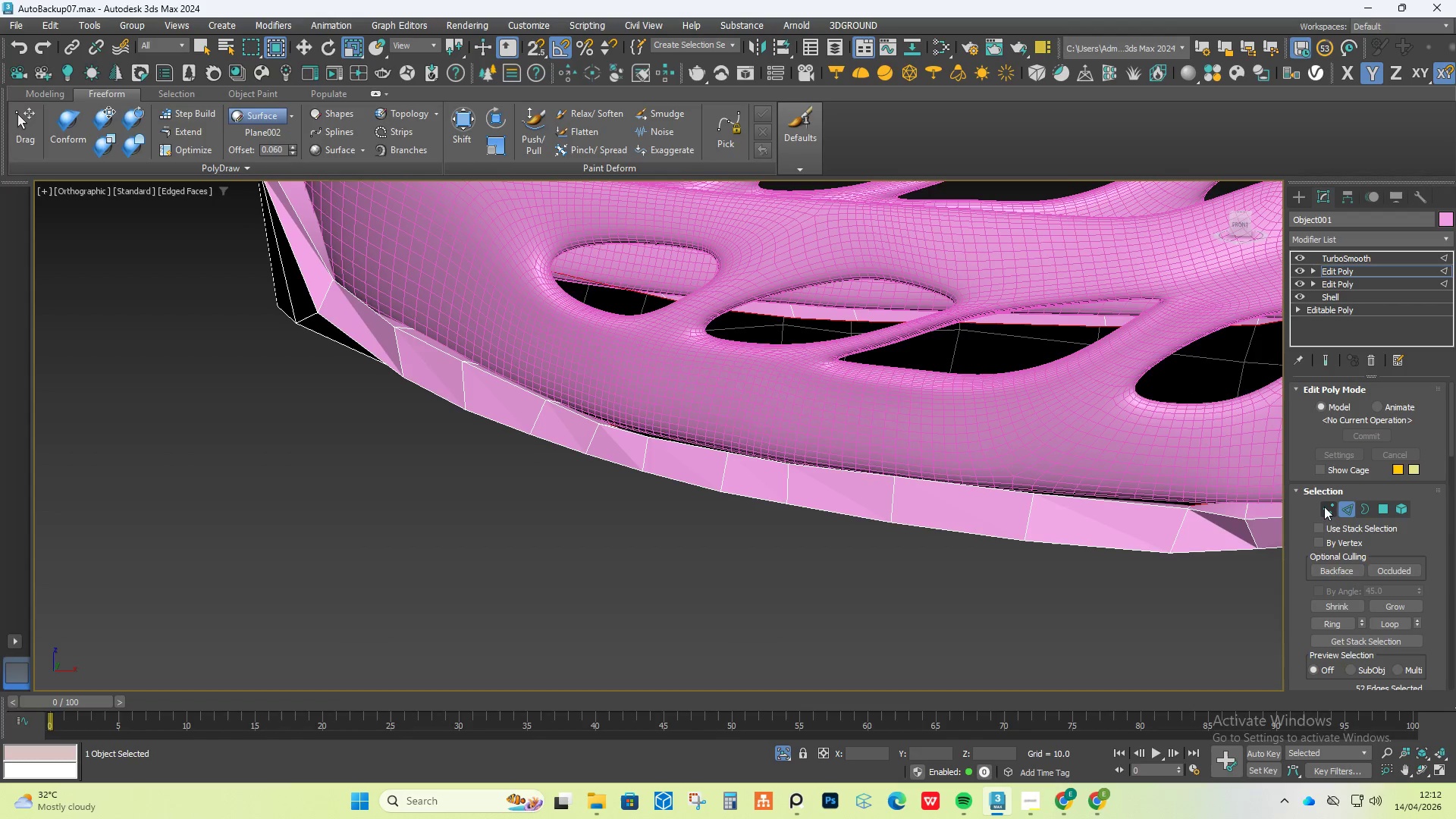 
left_click([1324, 507])
 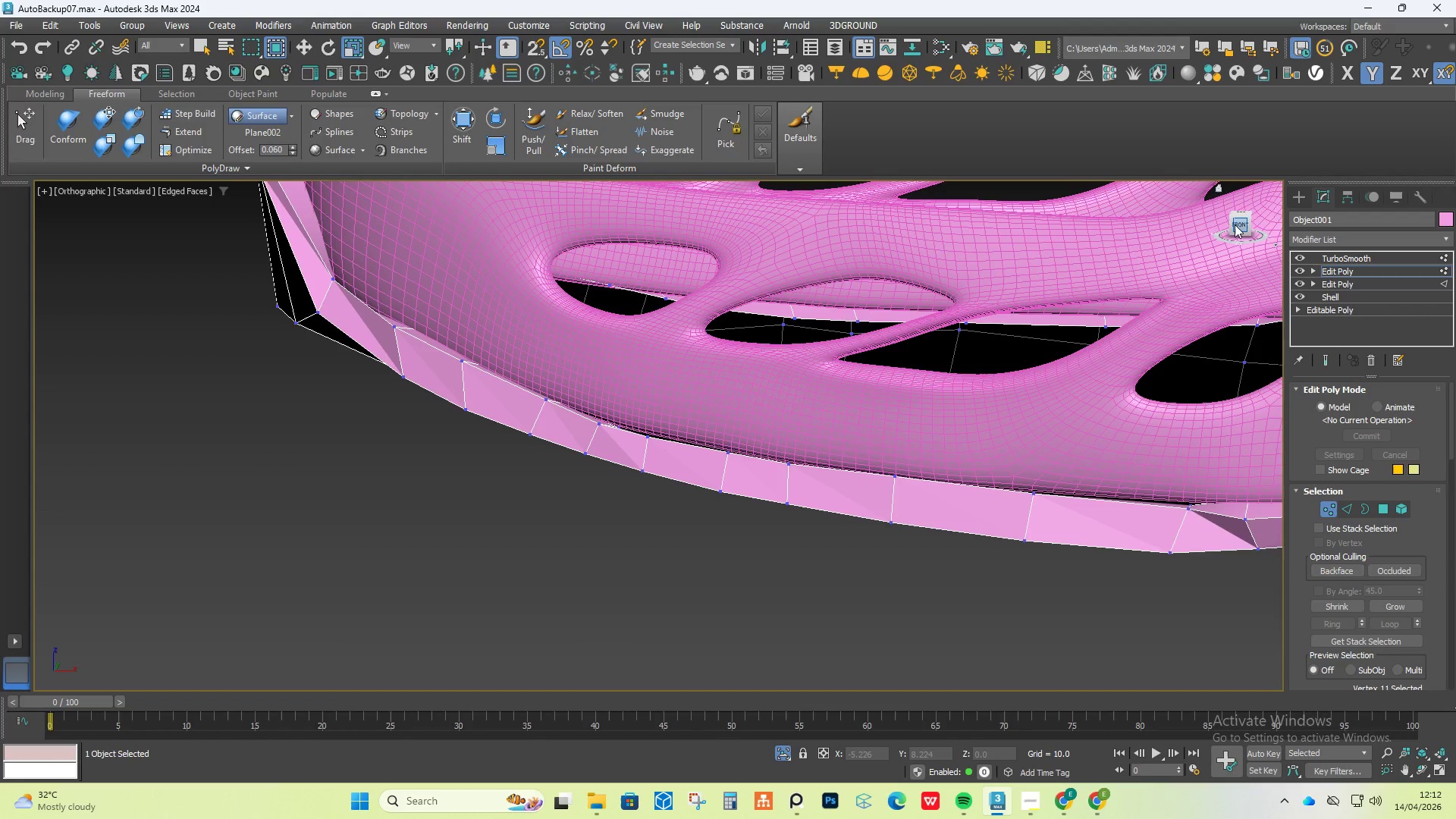 
left_click([1238, 221])
 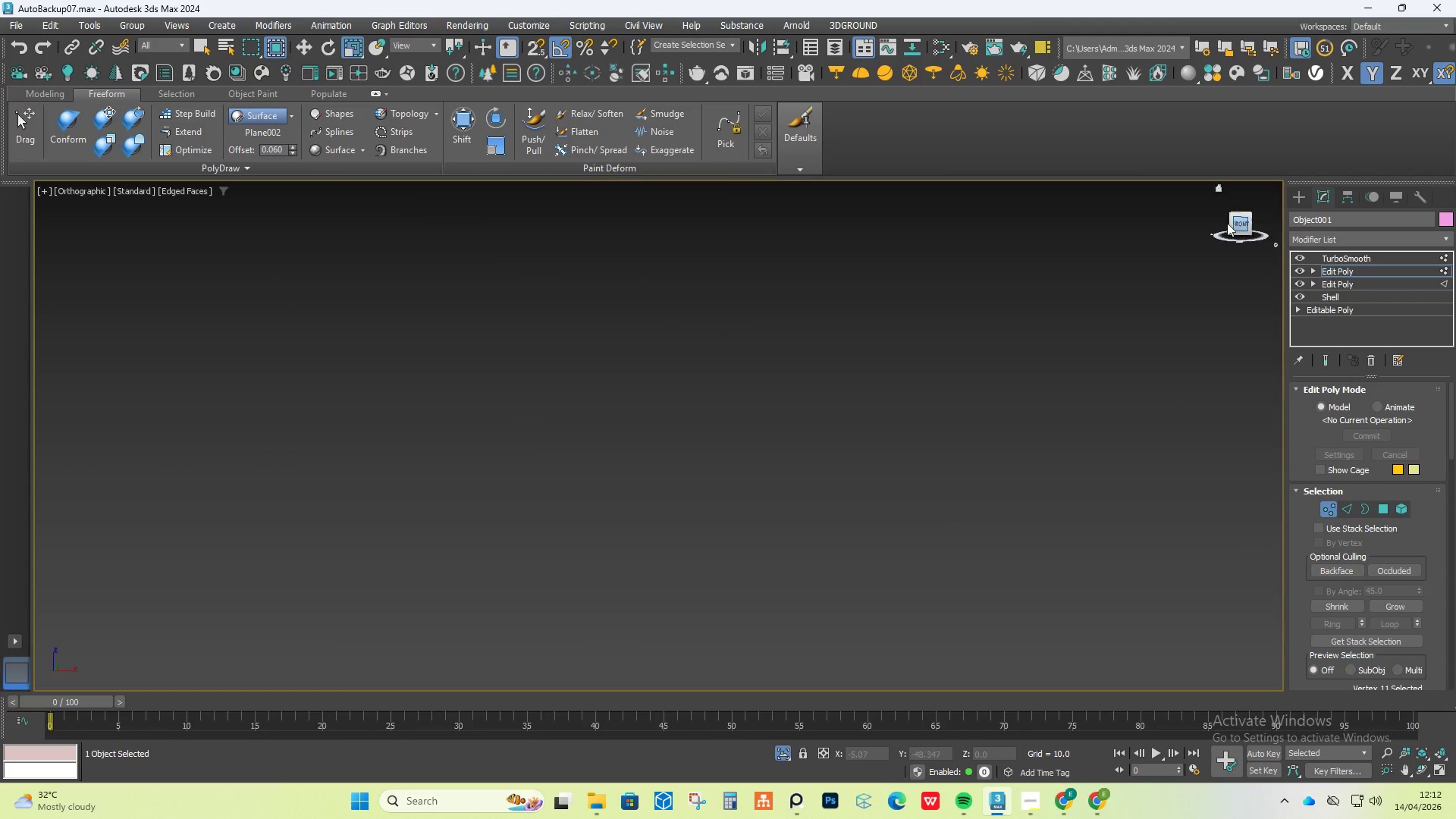 
hold_key(key=Z, duration=0.41)
 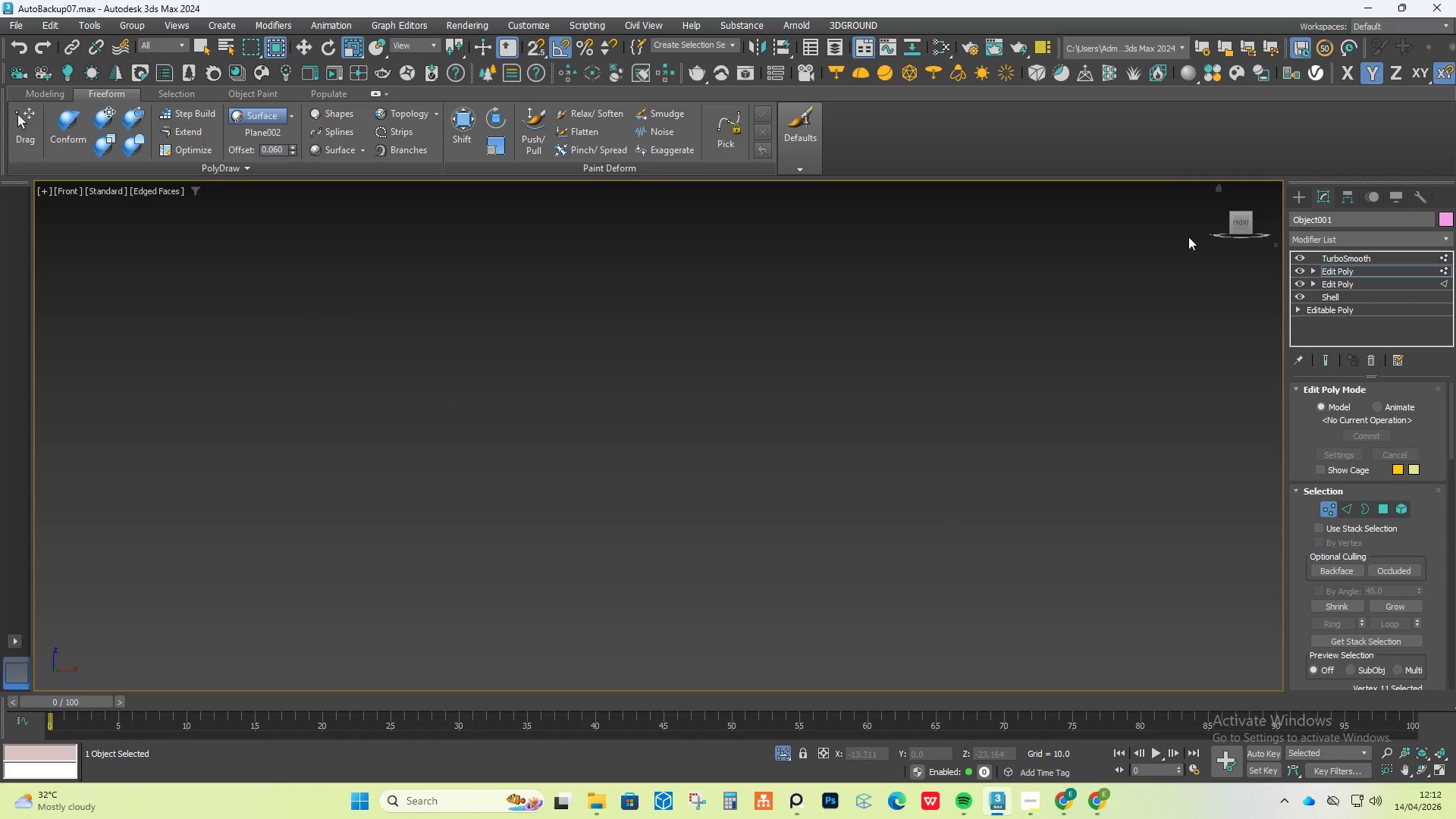 
key(Z)
 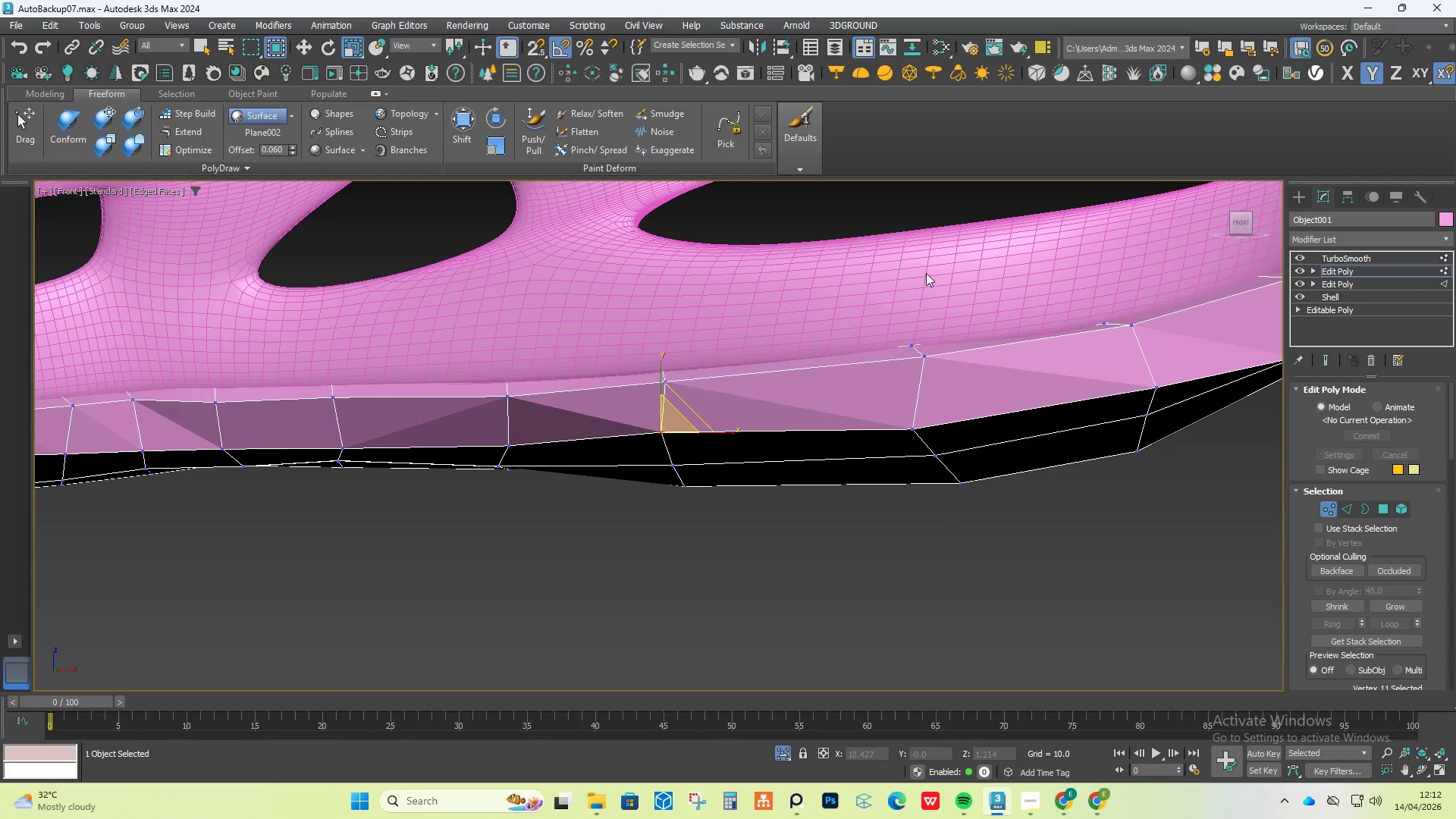 
scroll: coordinate [792, 334], scroll_direction: down, amount: 3.0
 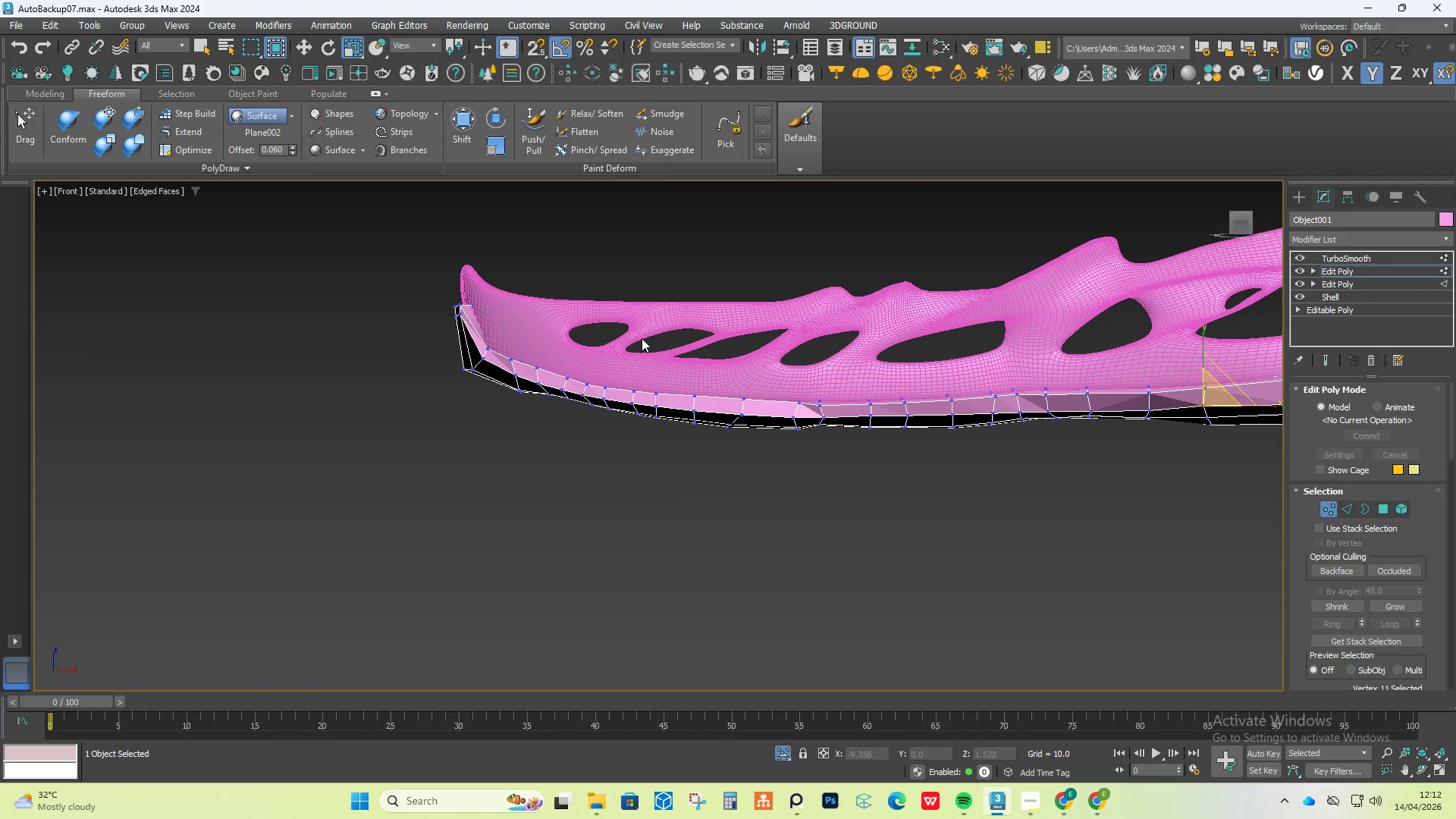 
scroll: coordinate [502, 401], scroll_direction: up, amount: 3.0
 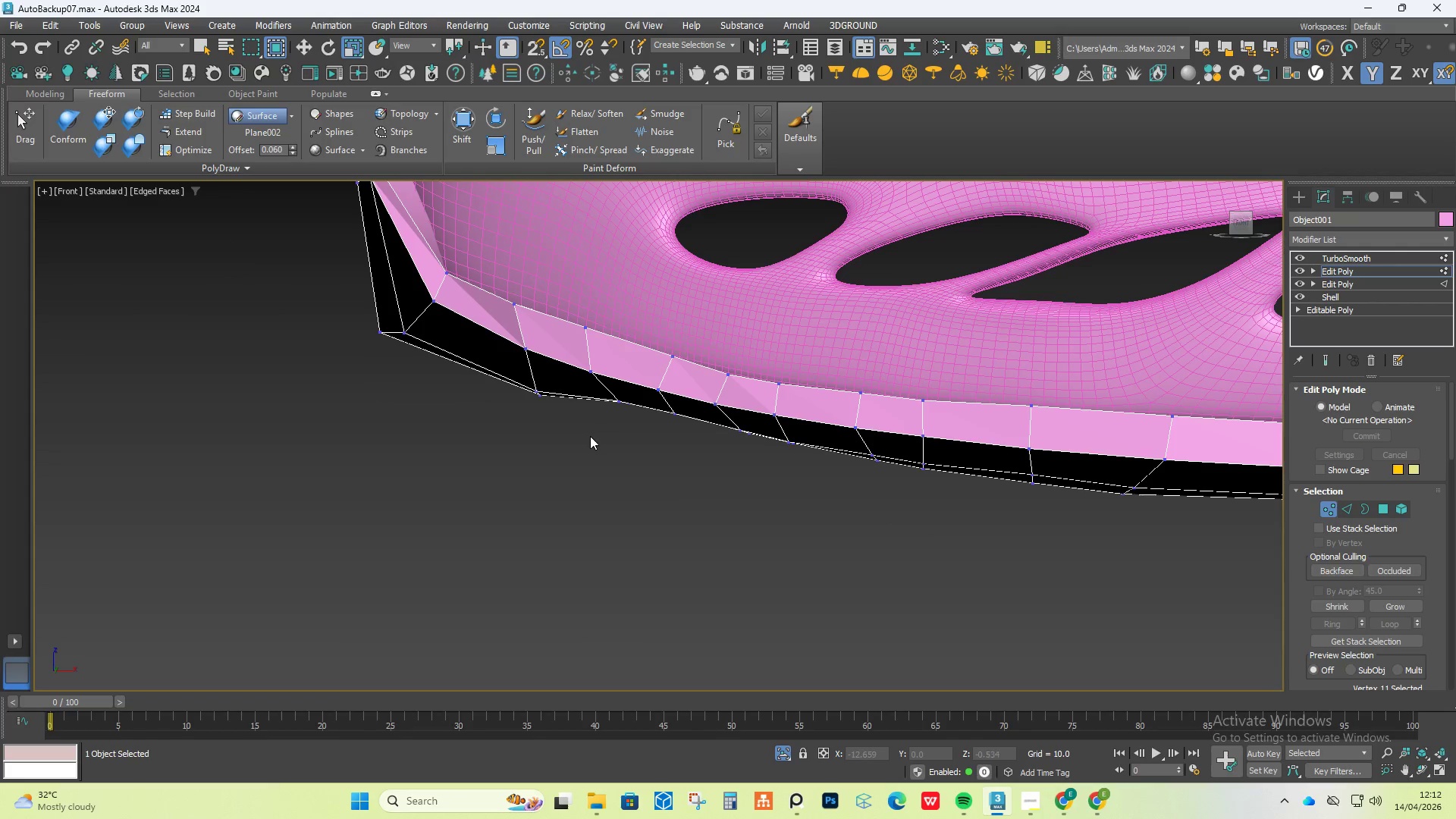 
left_click_drag(start_coordinate=[590, 450], to_coordinate=[598, 449])
 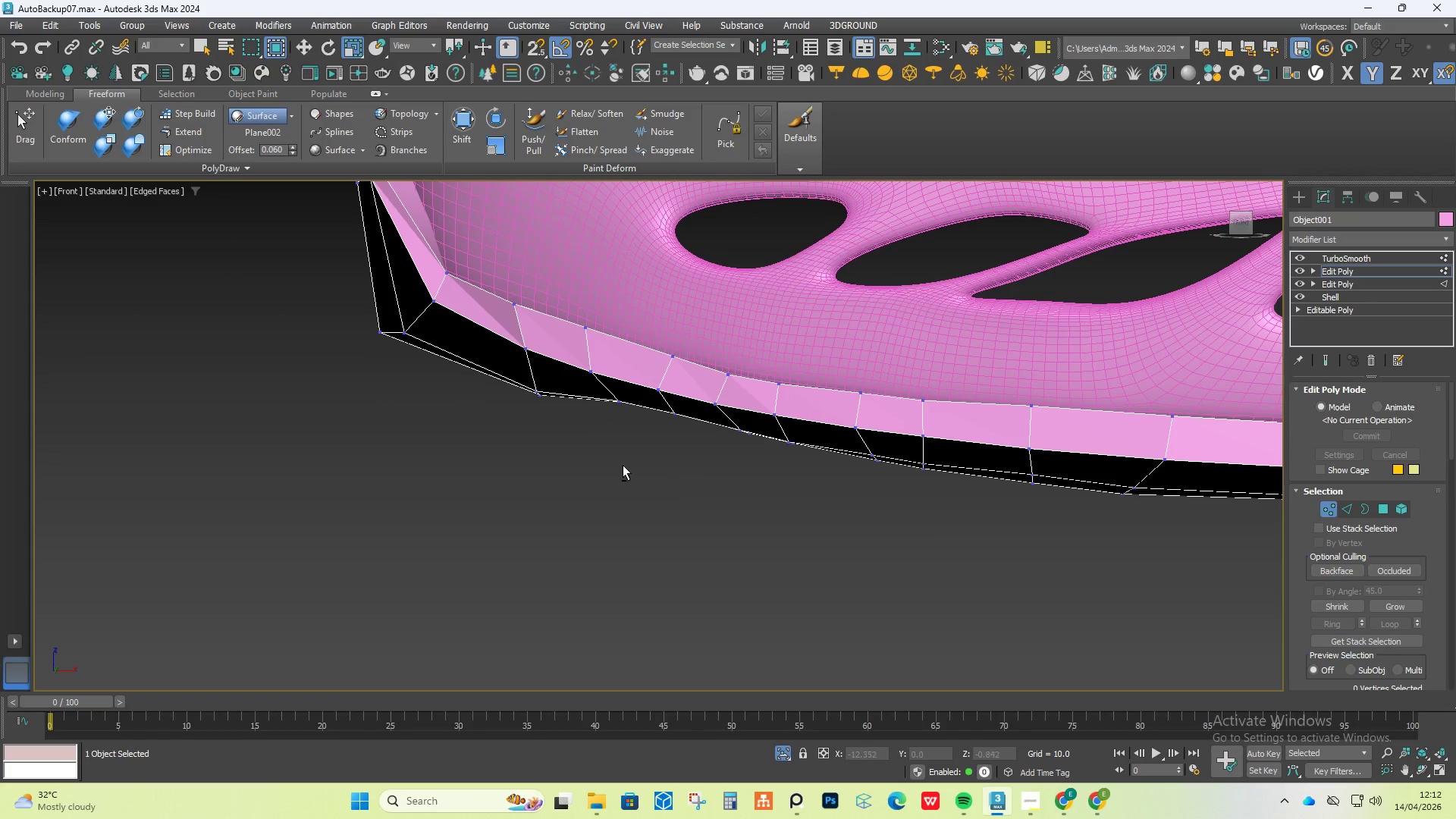 
hold_key(key=AltLeft, duration=1.03)
 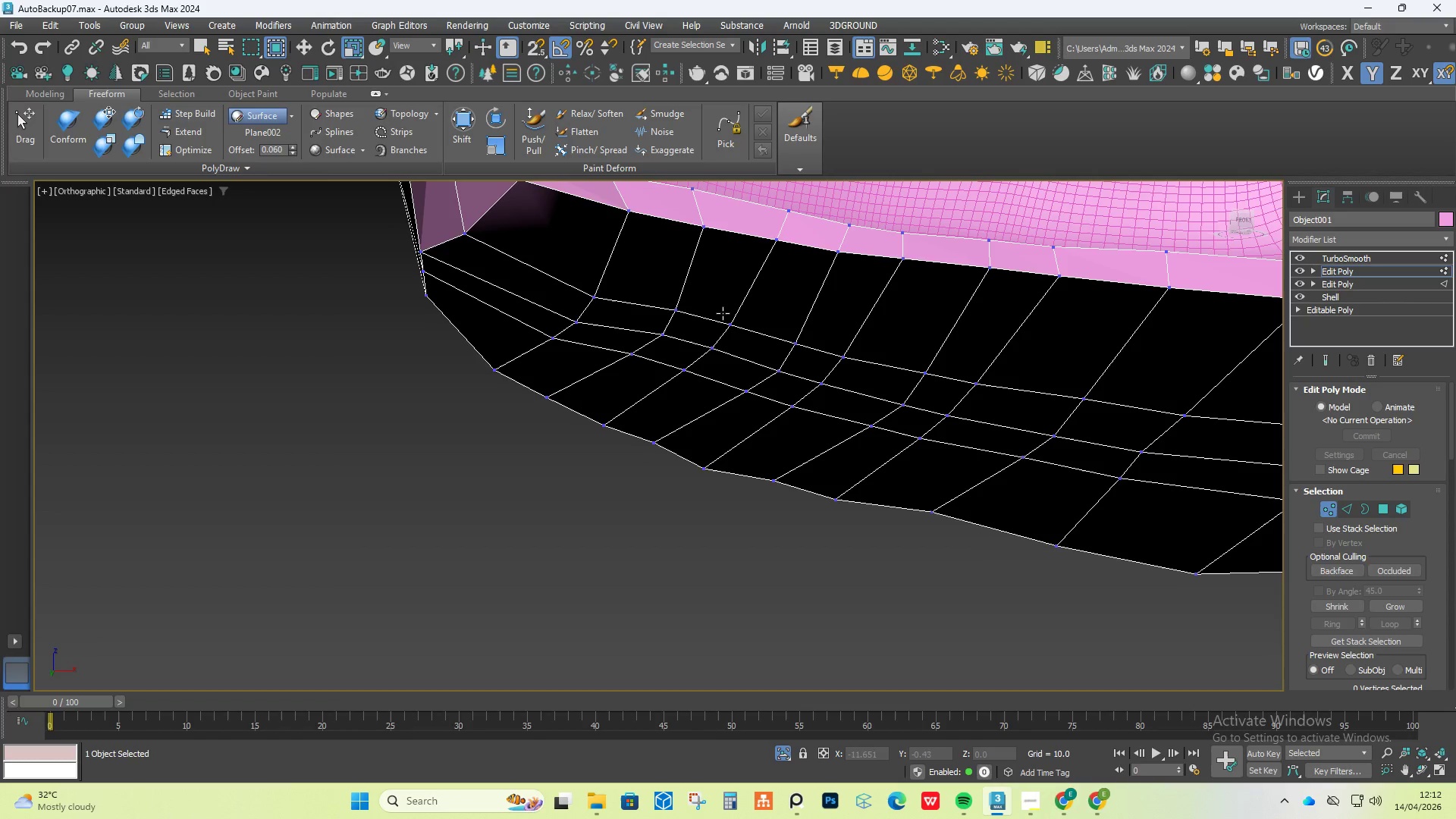 
hold_key(key=ControlLeft, duration=1.5)
left_click([674, 312])
 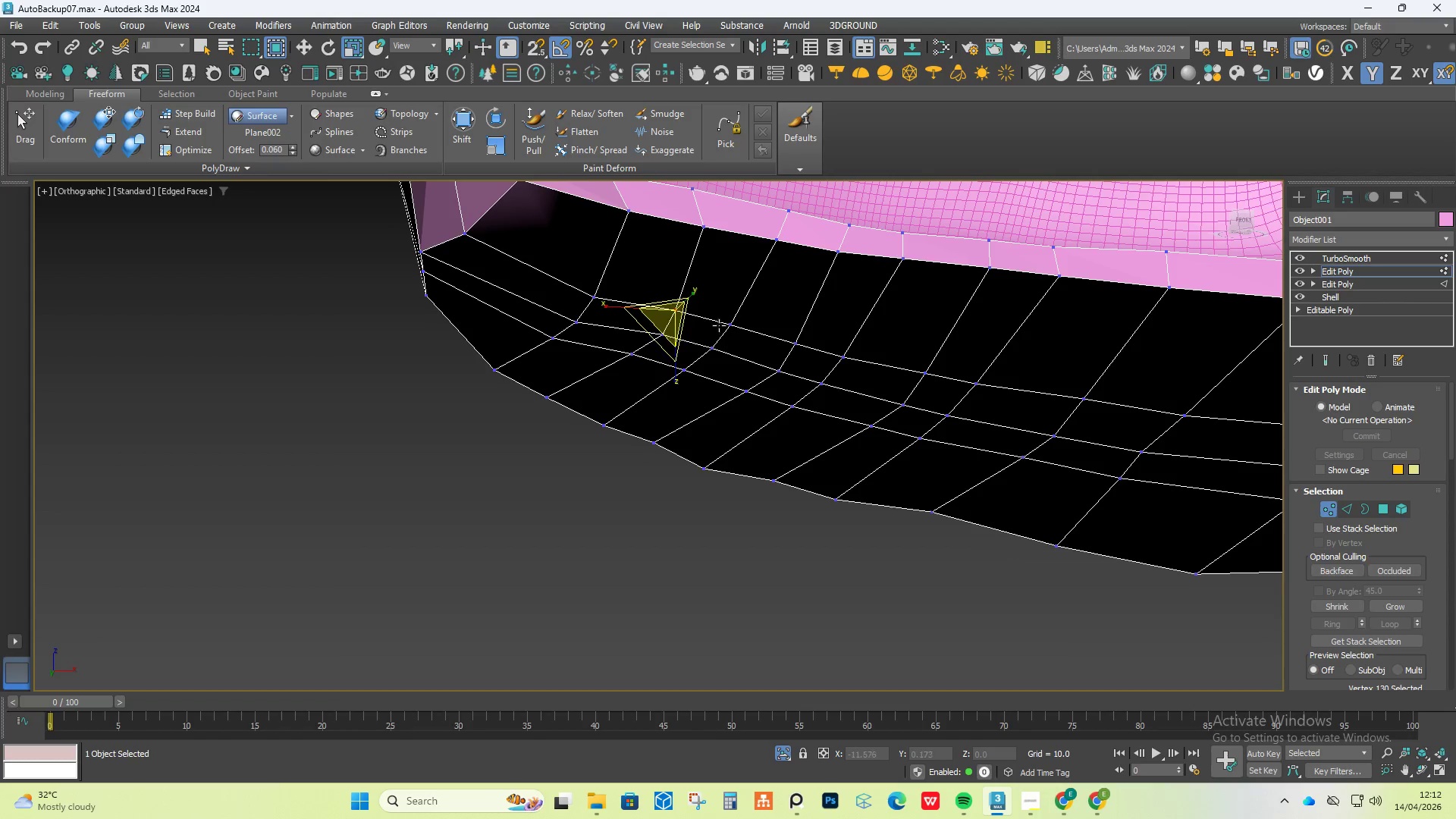 
left_click([719, 322])
 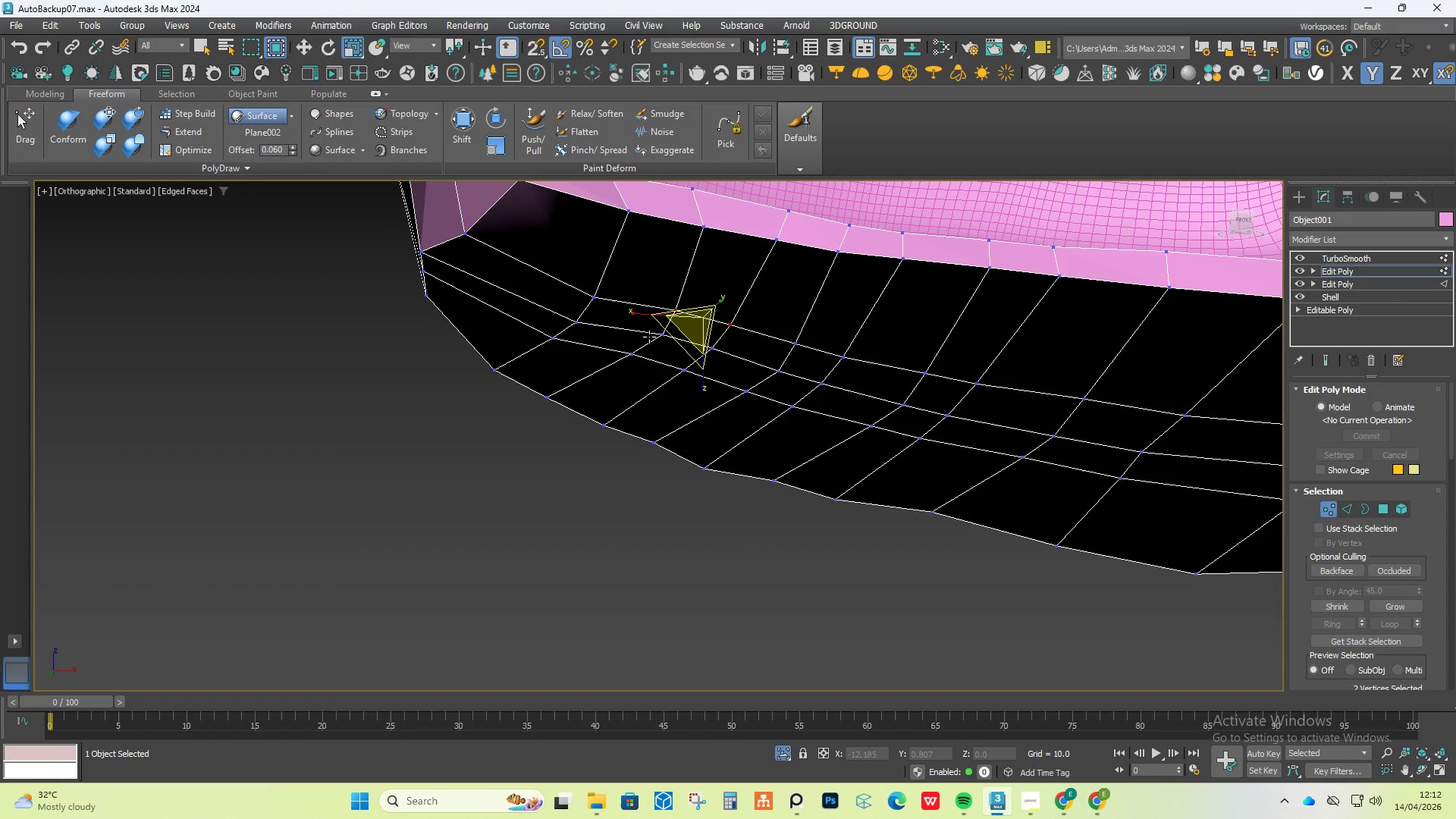 
left_click([661, 337])
 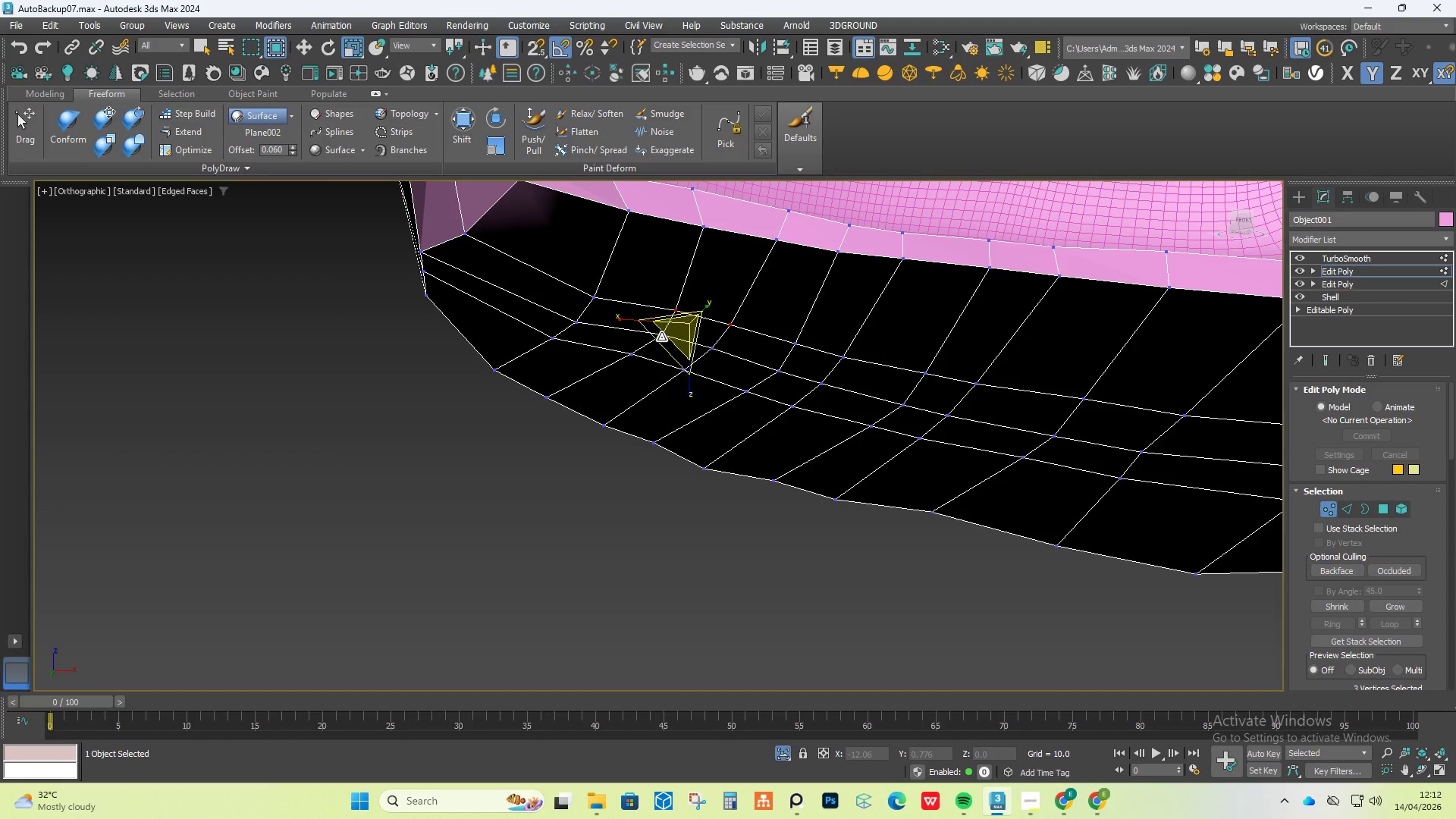 
hold_key(key=ControlLeft, duration=1.51)
left_click([636, 354])
 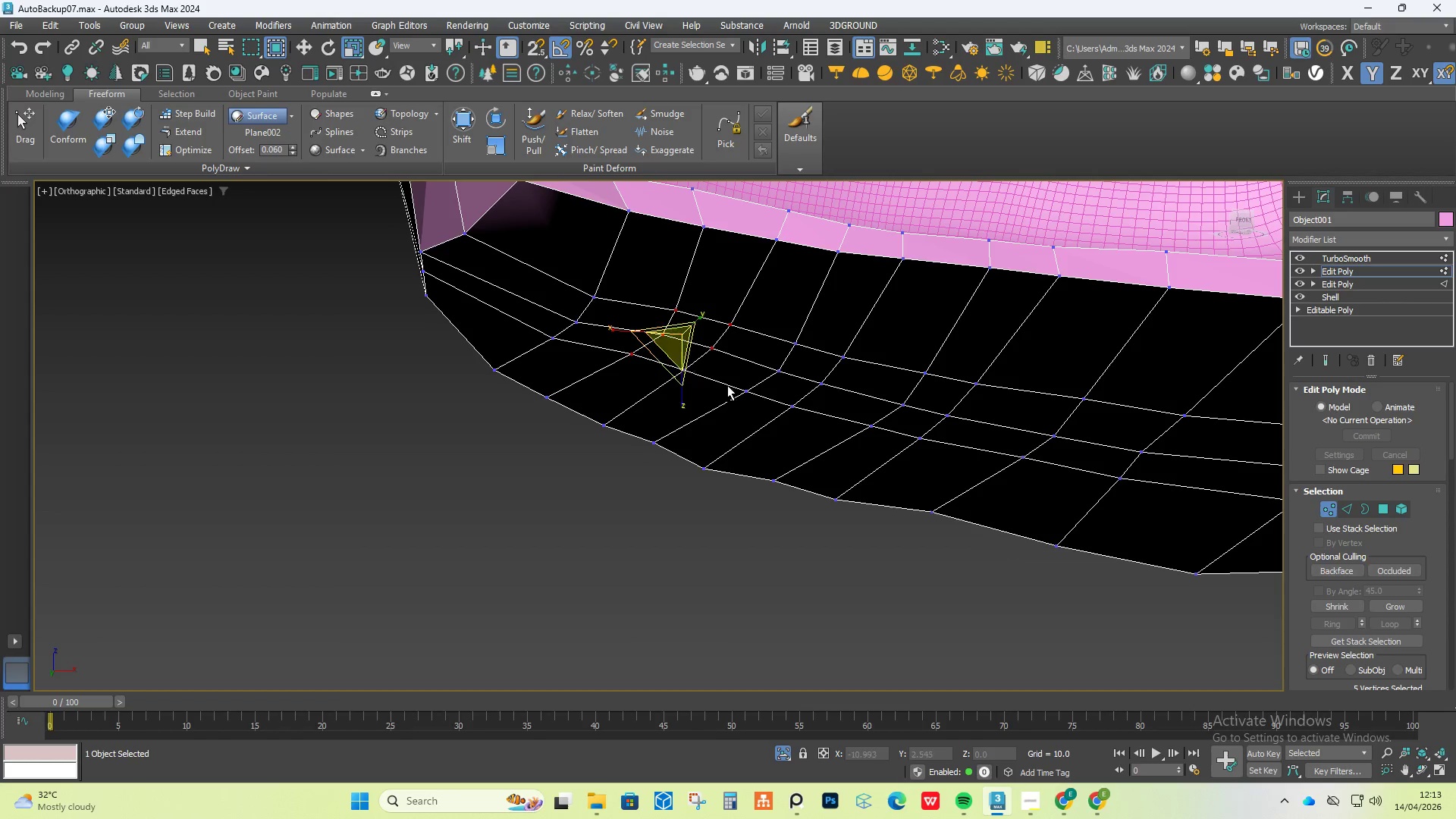 
hold_key(key=ControlLeft, duration=1.5)
left_click([738, 388])
 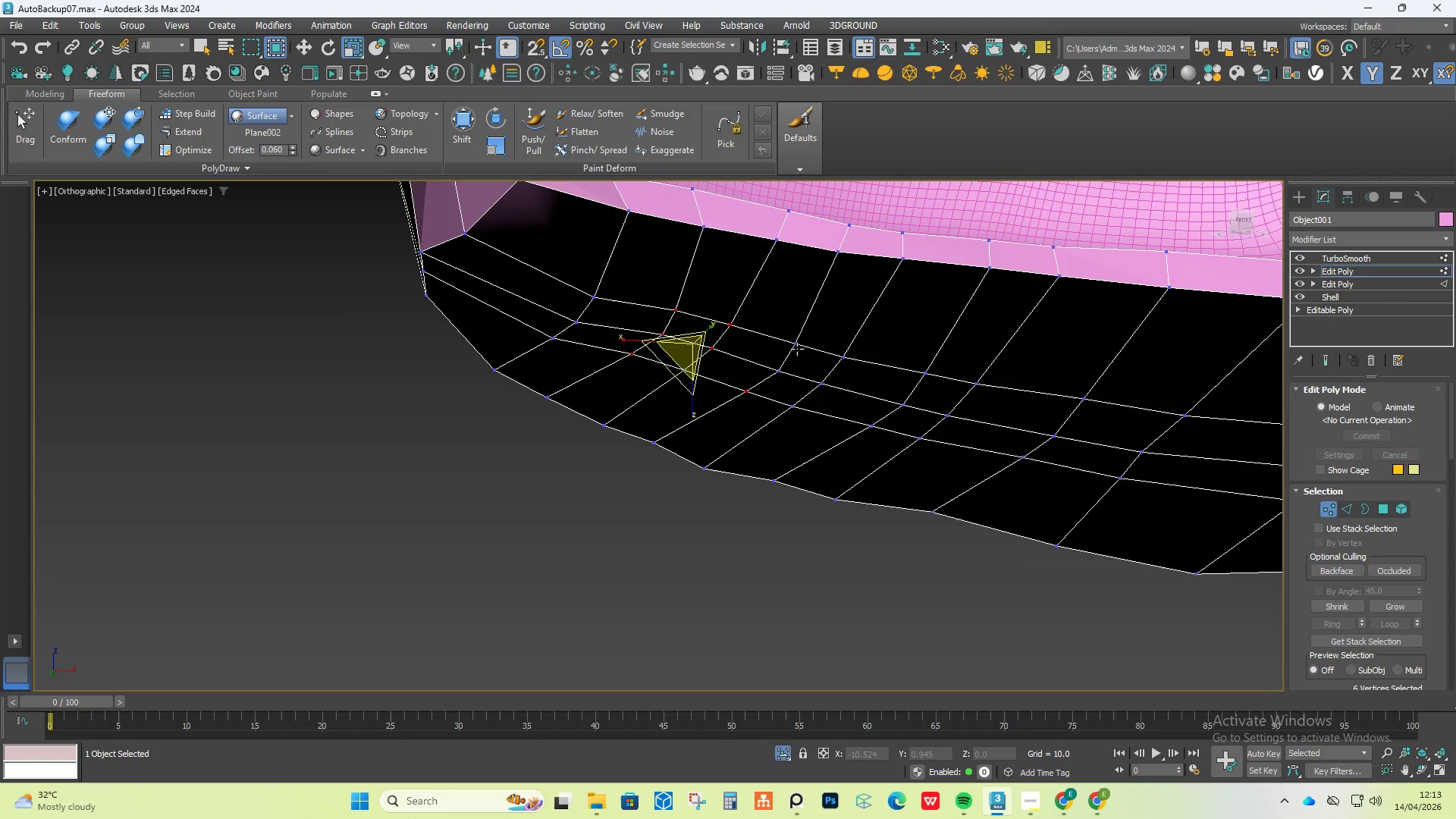 
left_click([797, 344])
 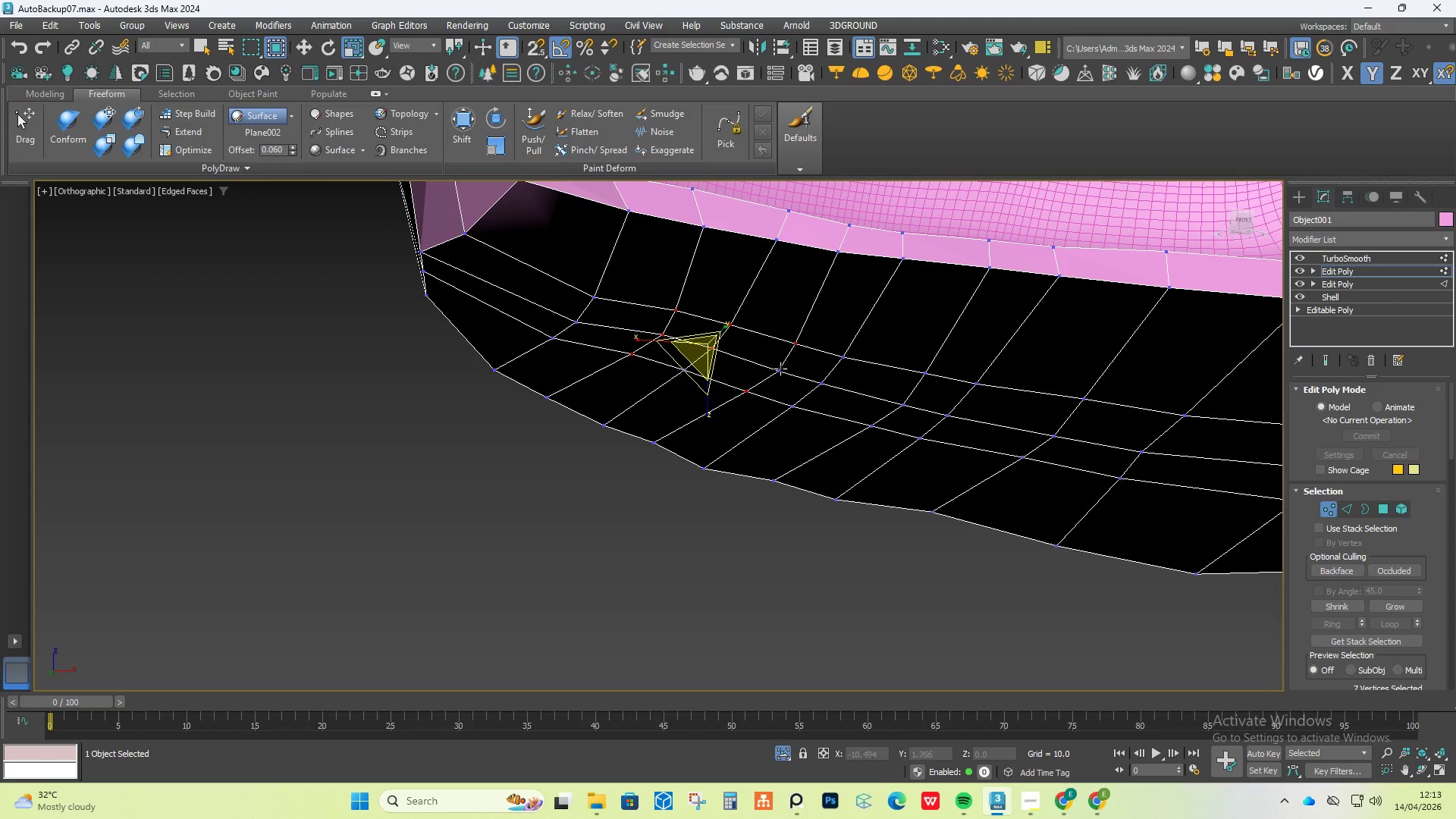 
double_click([779, 373])
 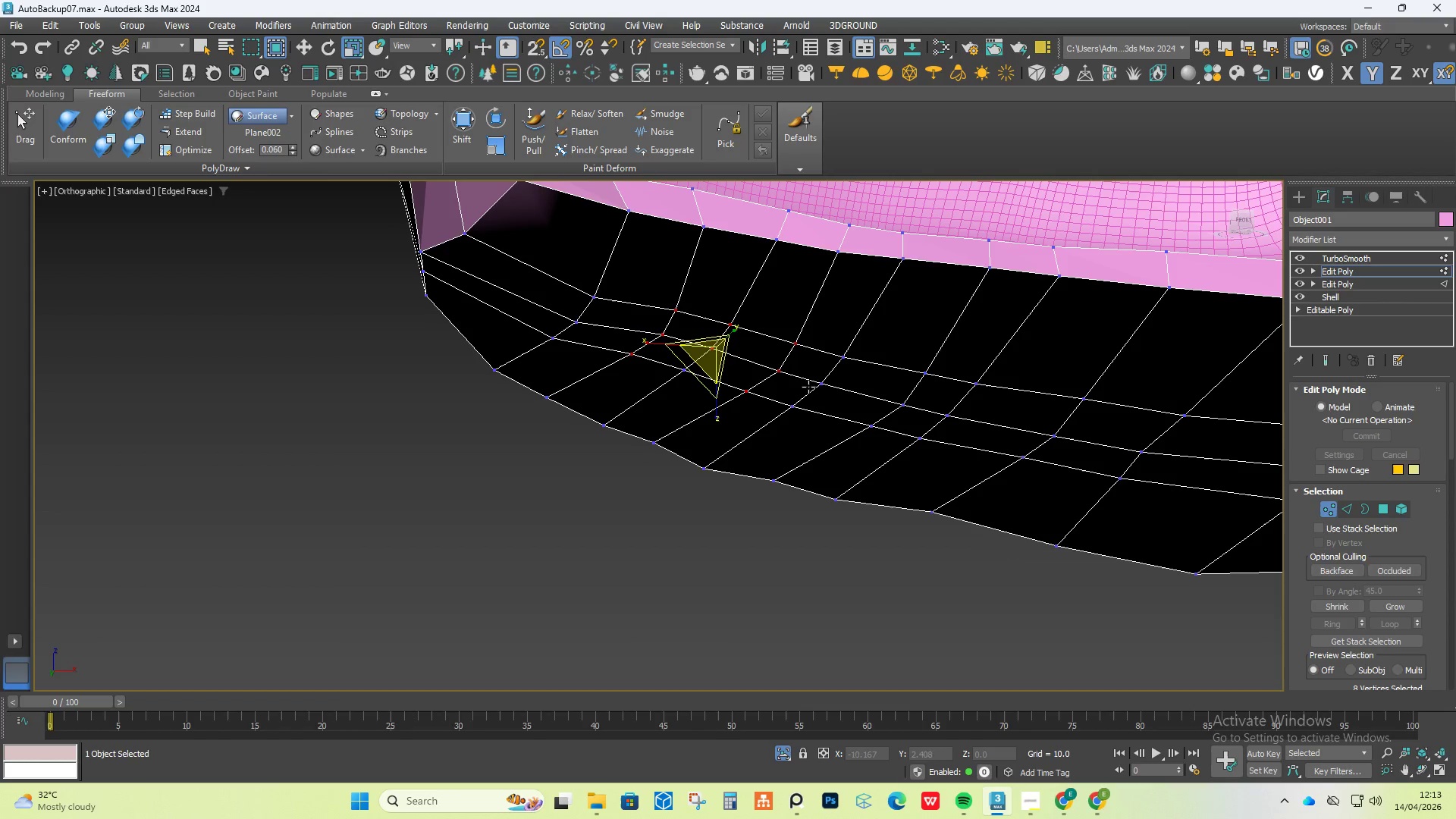 
hold_key(key=ControlLeft, duration=1.52)
triple_click([819, 382])
 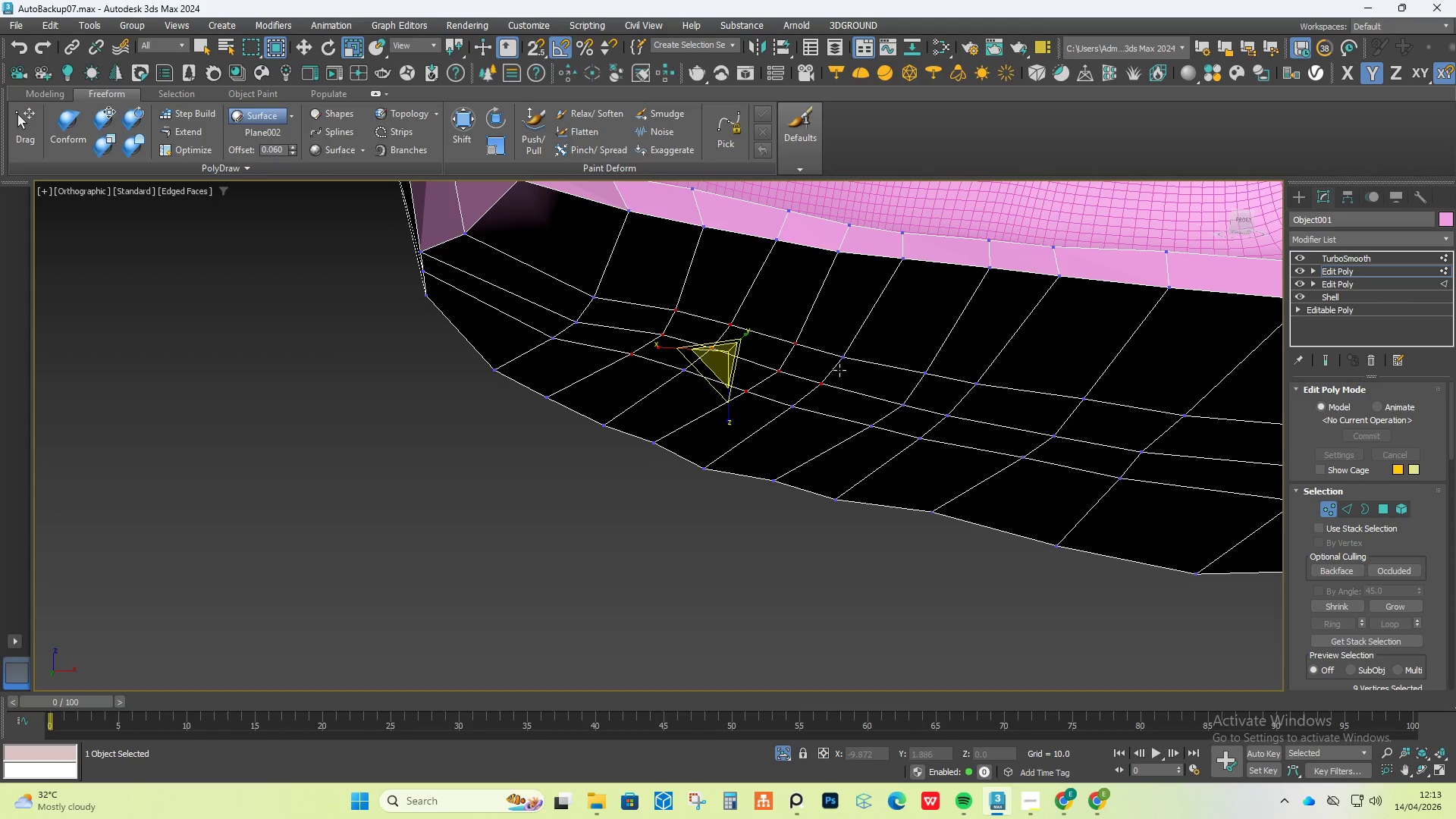 
triple_click([846, 359])
 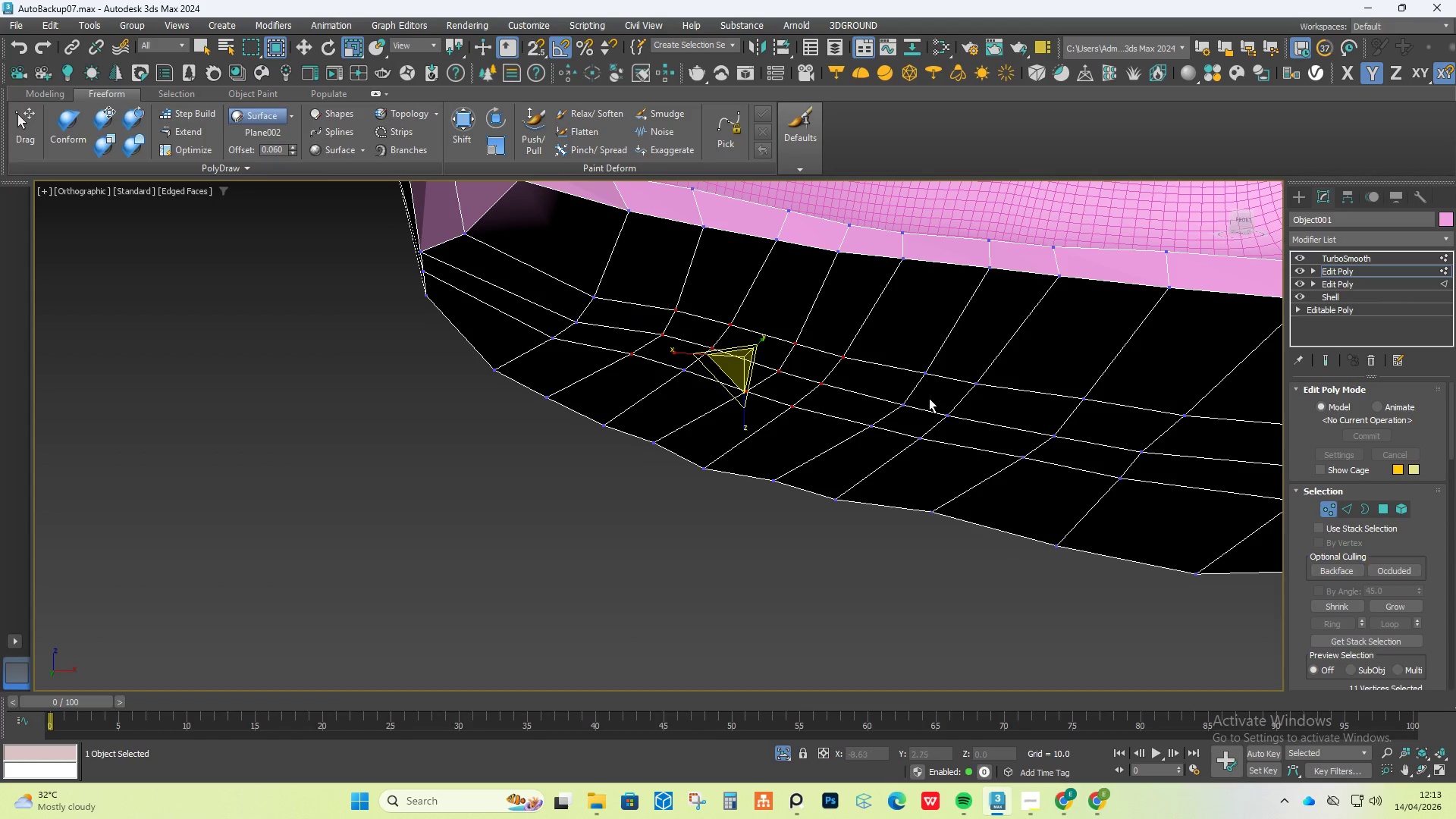 
hold_key(key=ControlLeft, duration=1.5)
left_click([925, 376])
 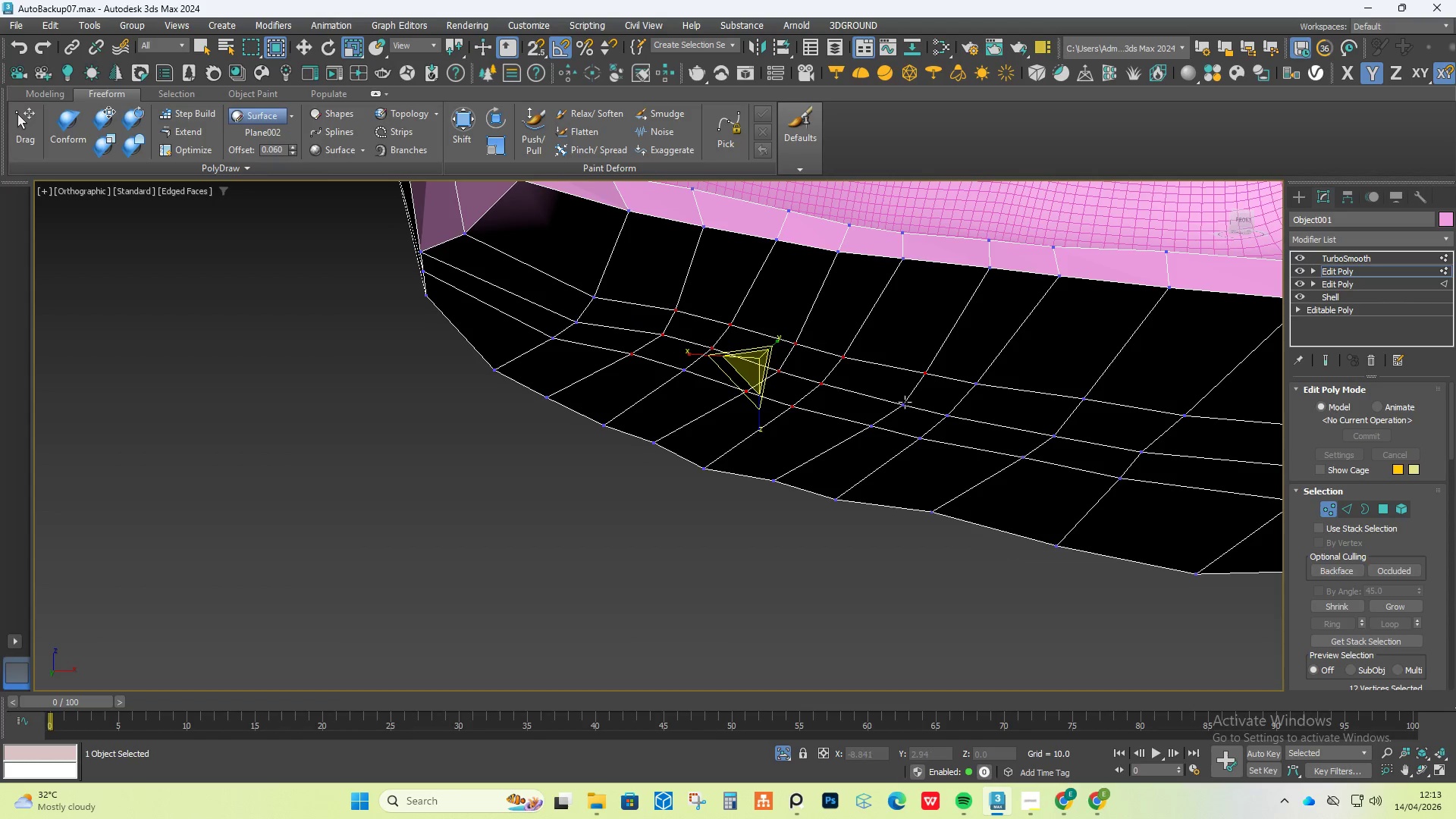 
double_click([904, 402])
 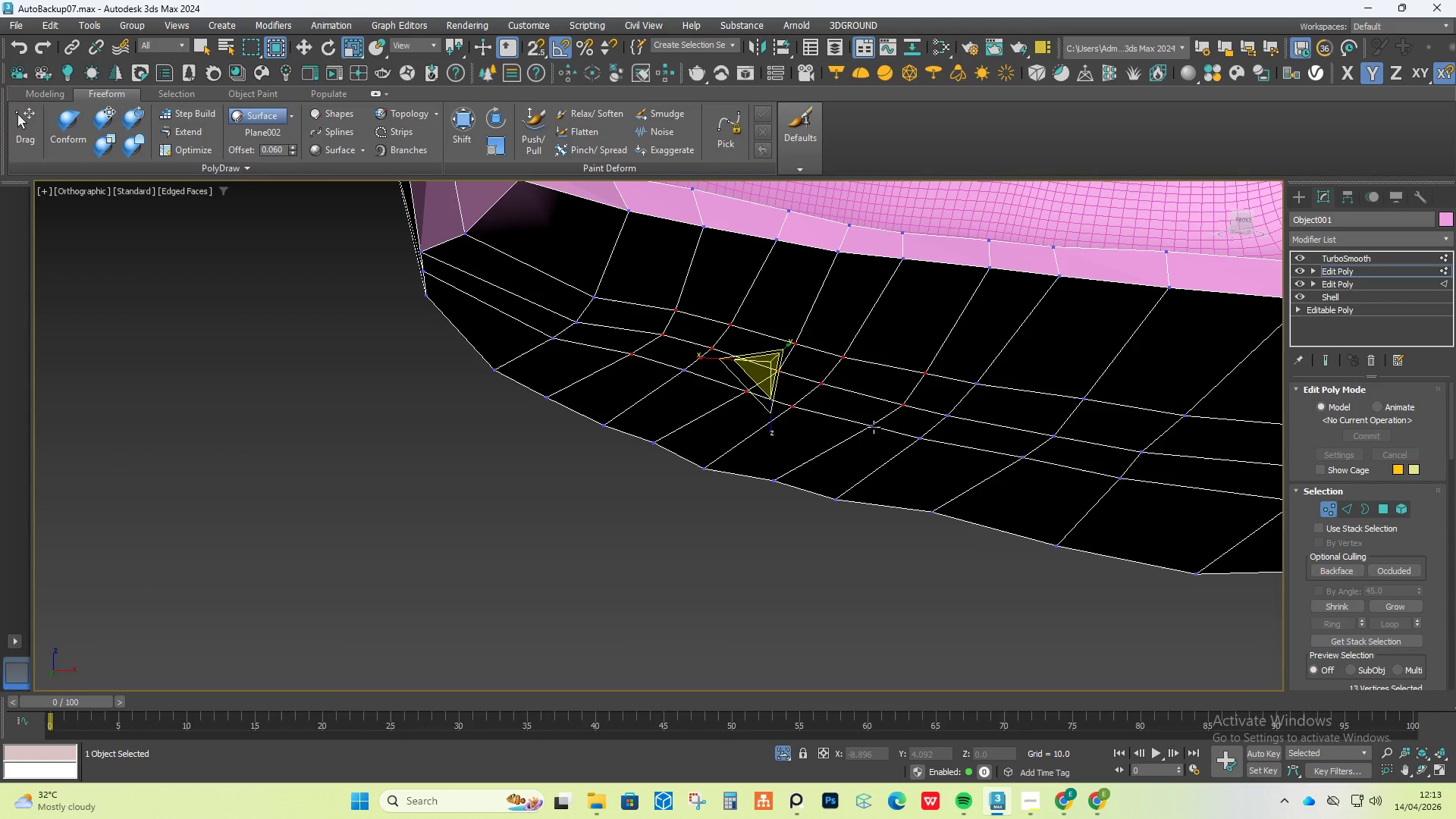 
triple_click([874, 427])
 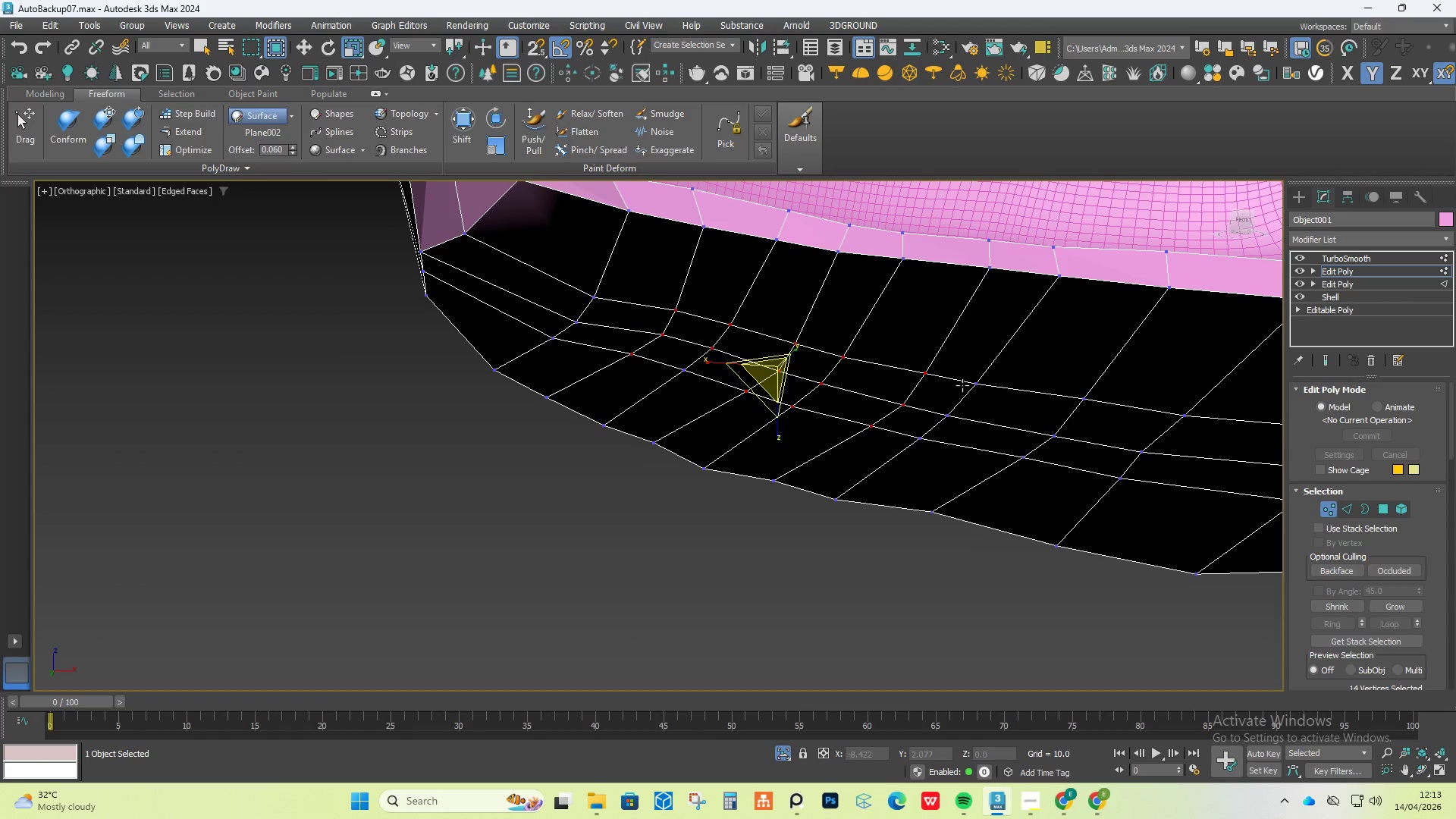 
triple_click([964, 384])
 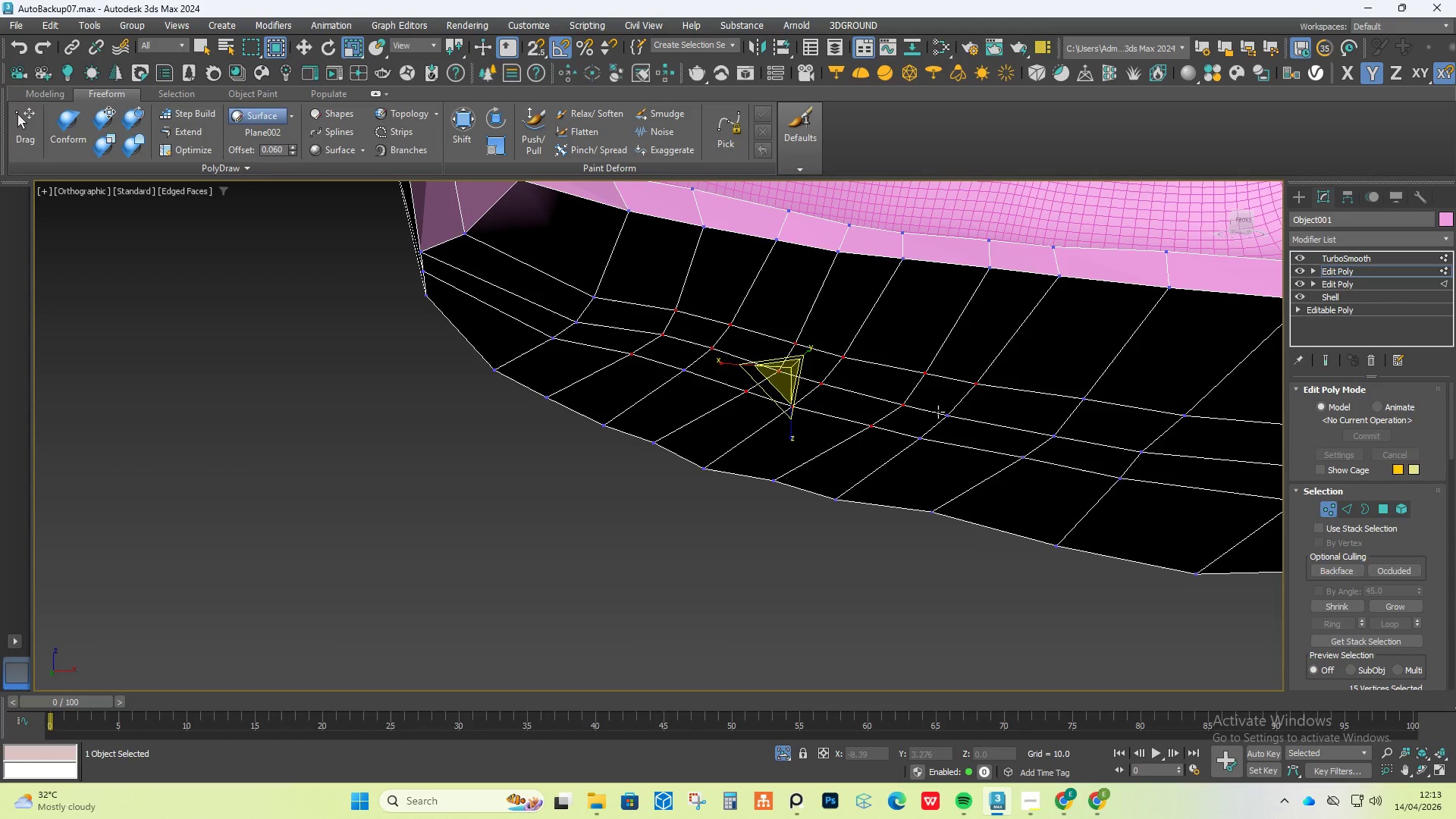 
hold_key(key=ControlLeft, duration=1.5)
triple_click([937, 413])
 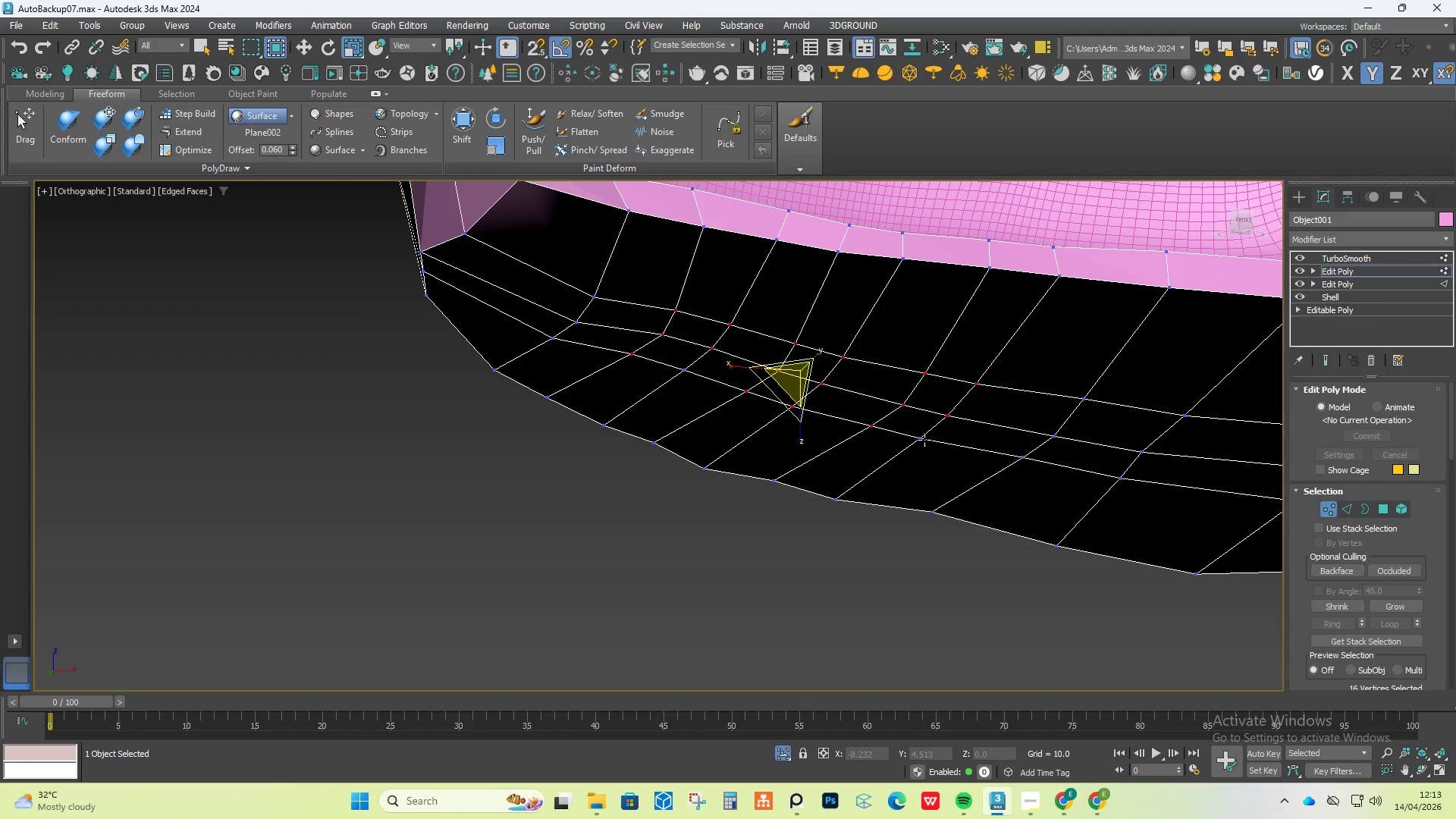 
left_click([924, 440])
 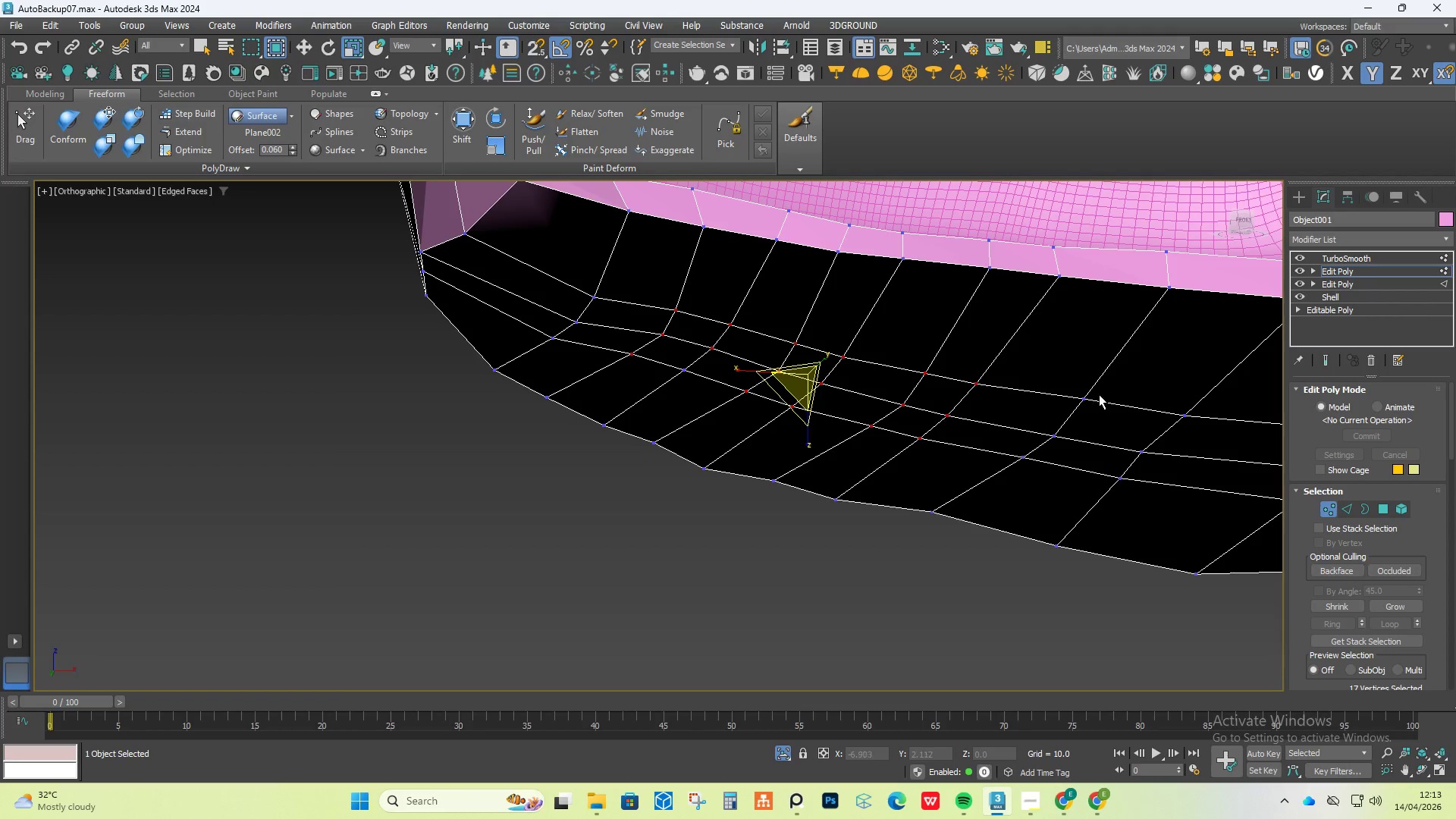 
hold_key(key=ControlLeft, duration=1.52)
left_click([1087, 395])
 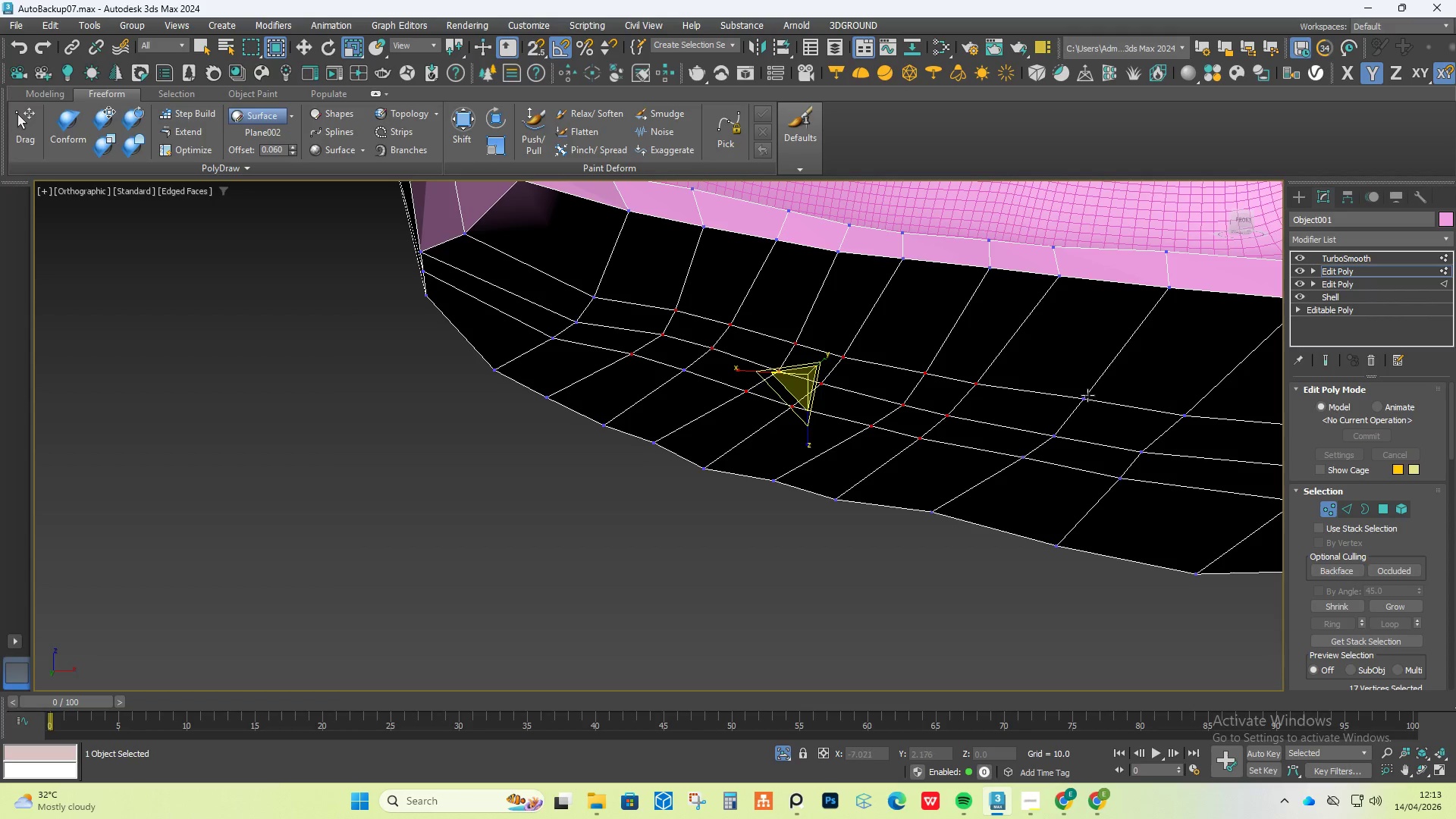 
left_click([1057, 438])
 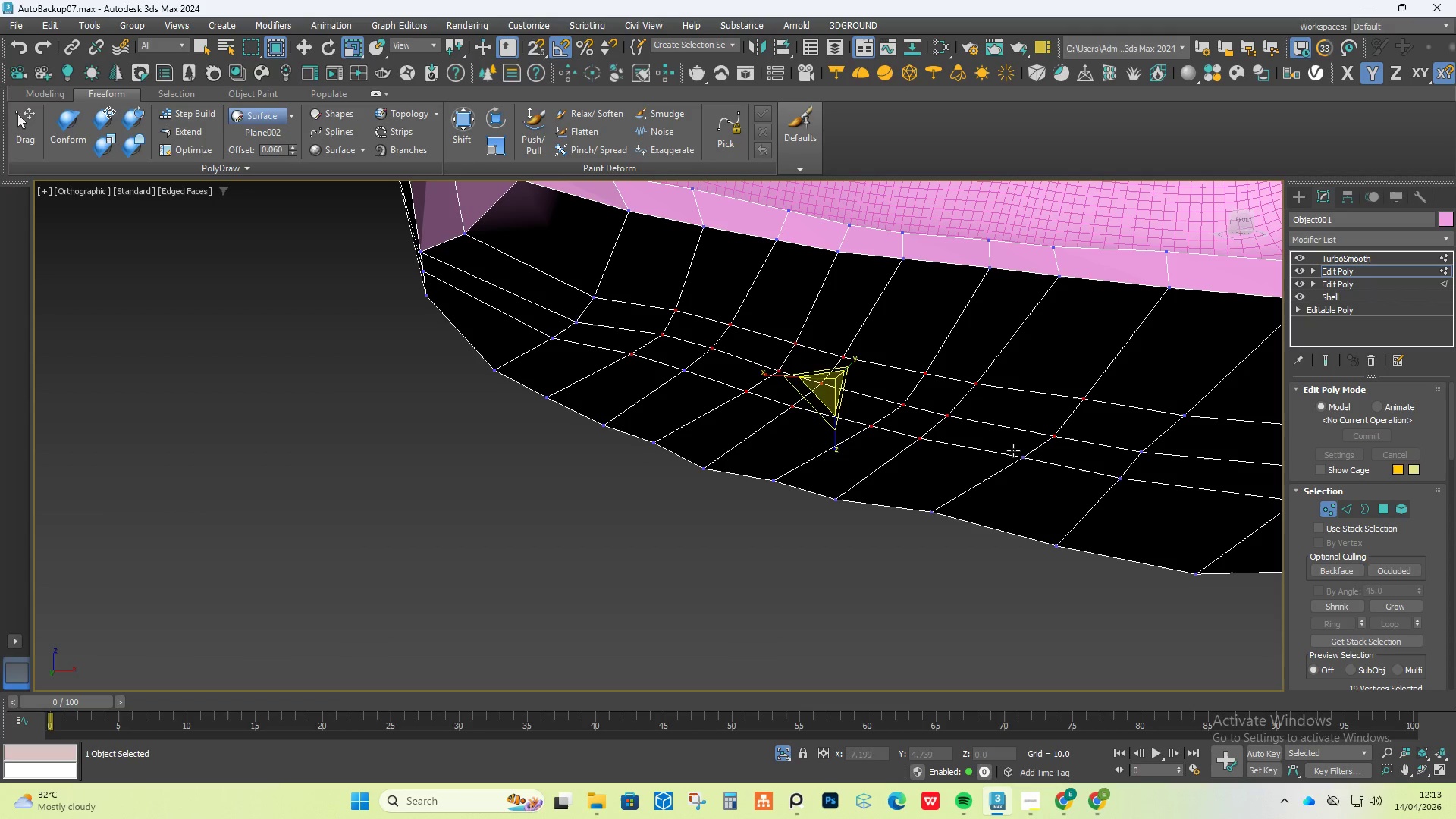 
double_click([1012, 450])
 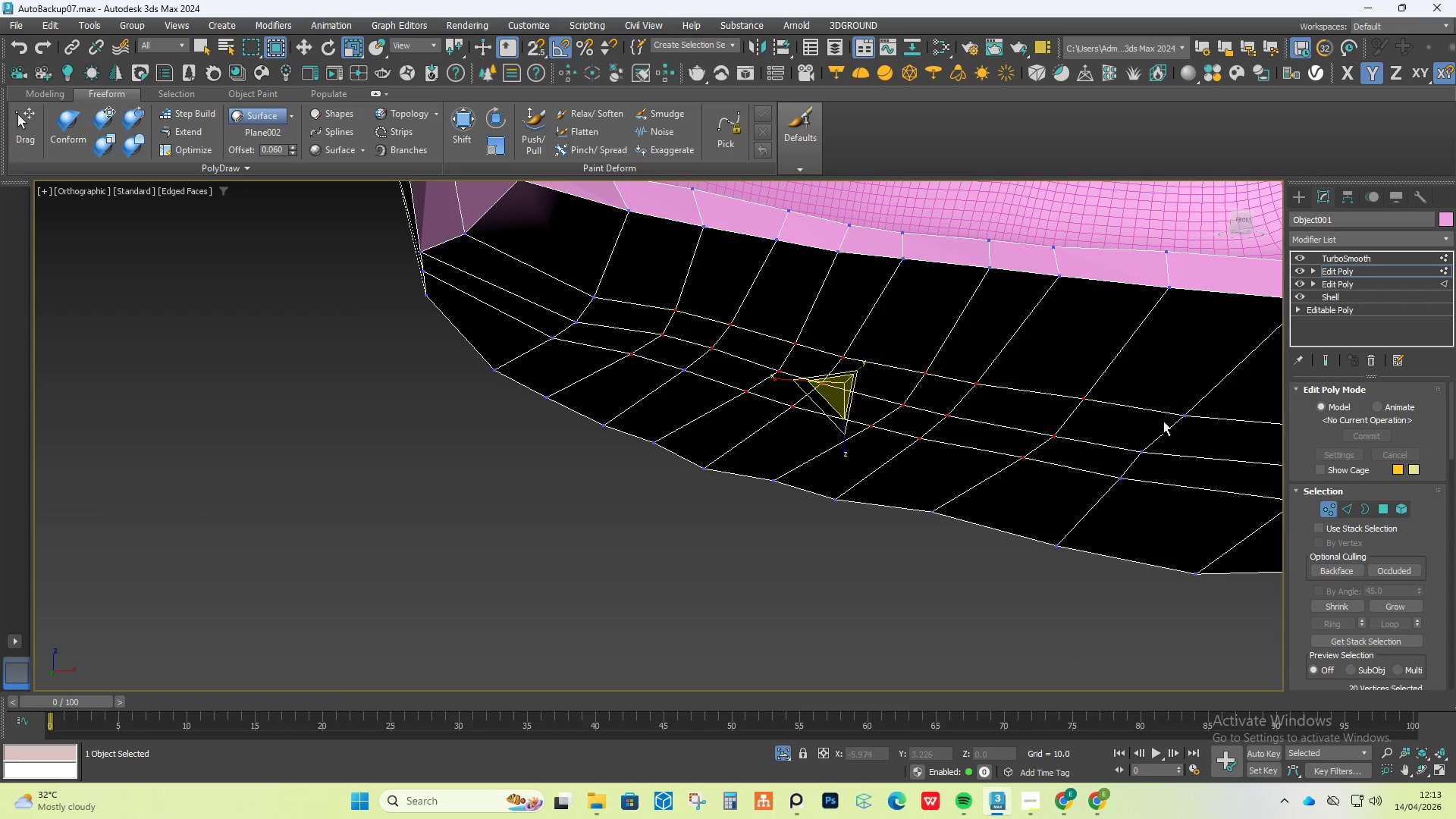 
hold_key(key=ControlLeft, duration=1.22)
left_click([1183, 414])
 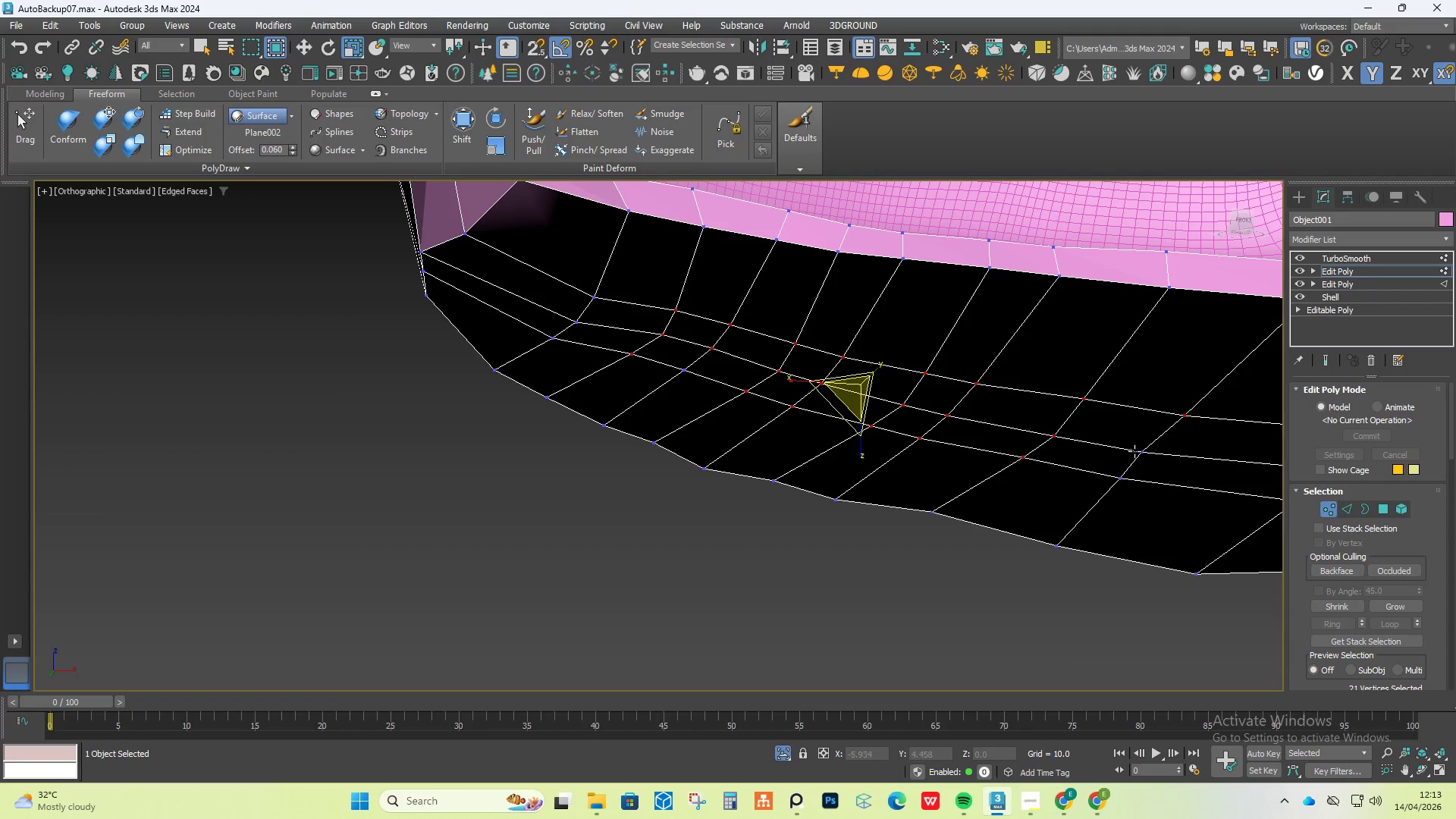 
double_click([1134, 451])
 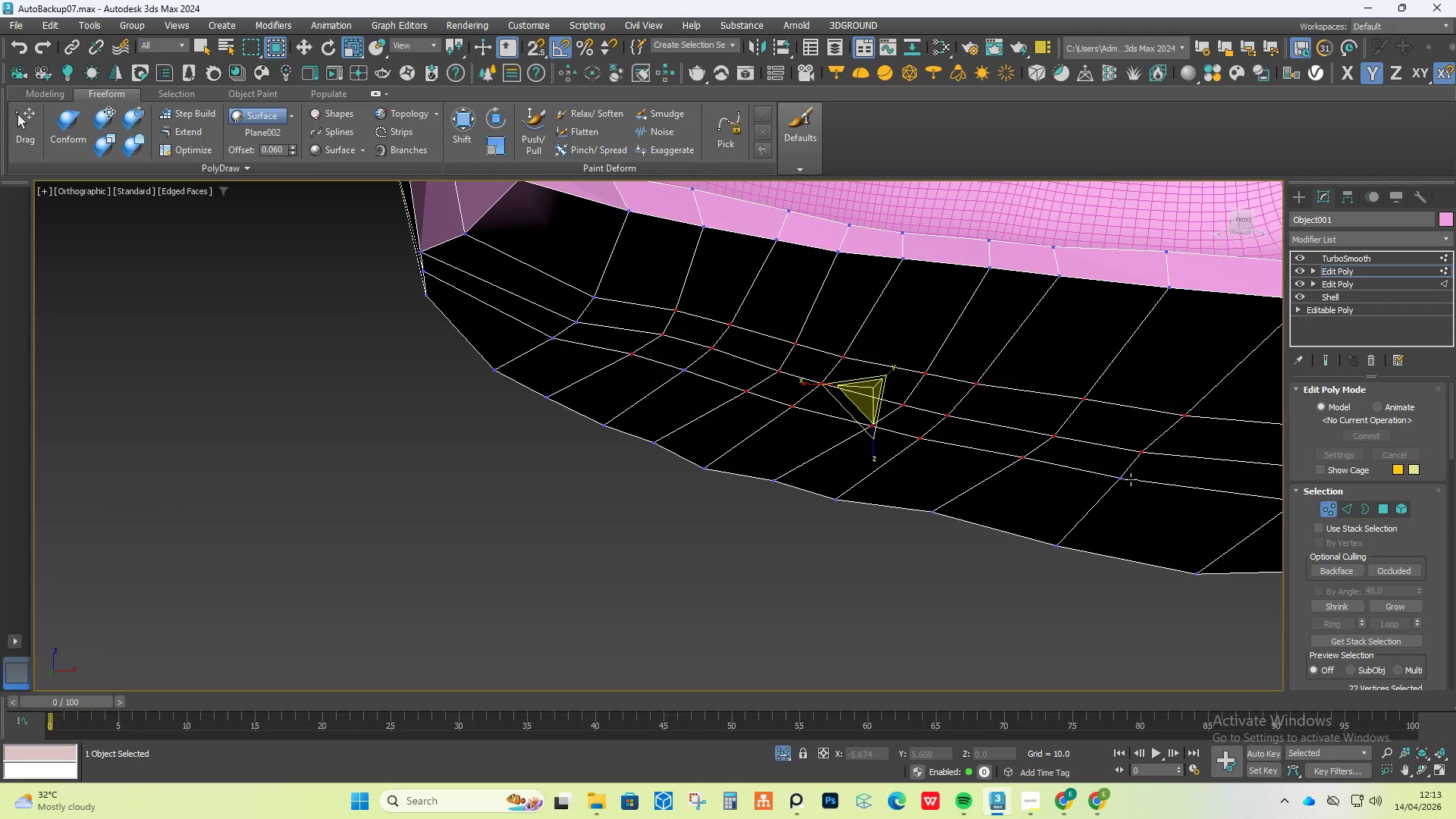 
triple_click([1131, 479])
 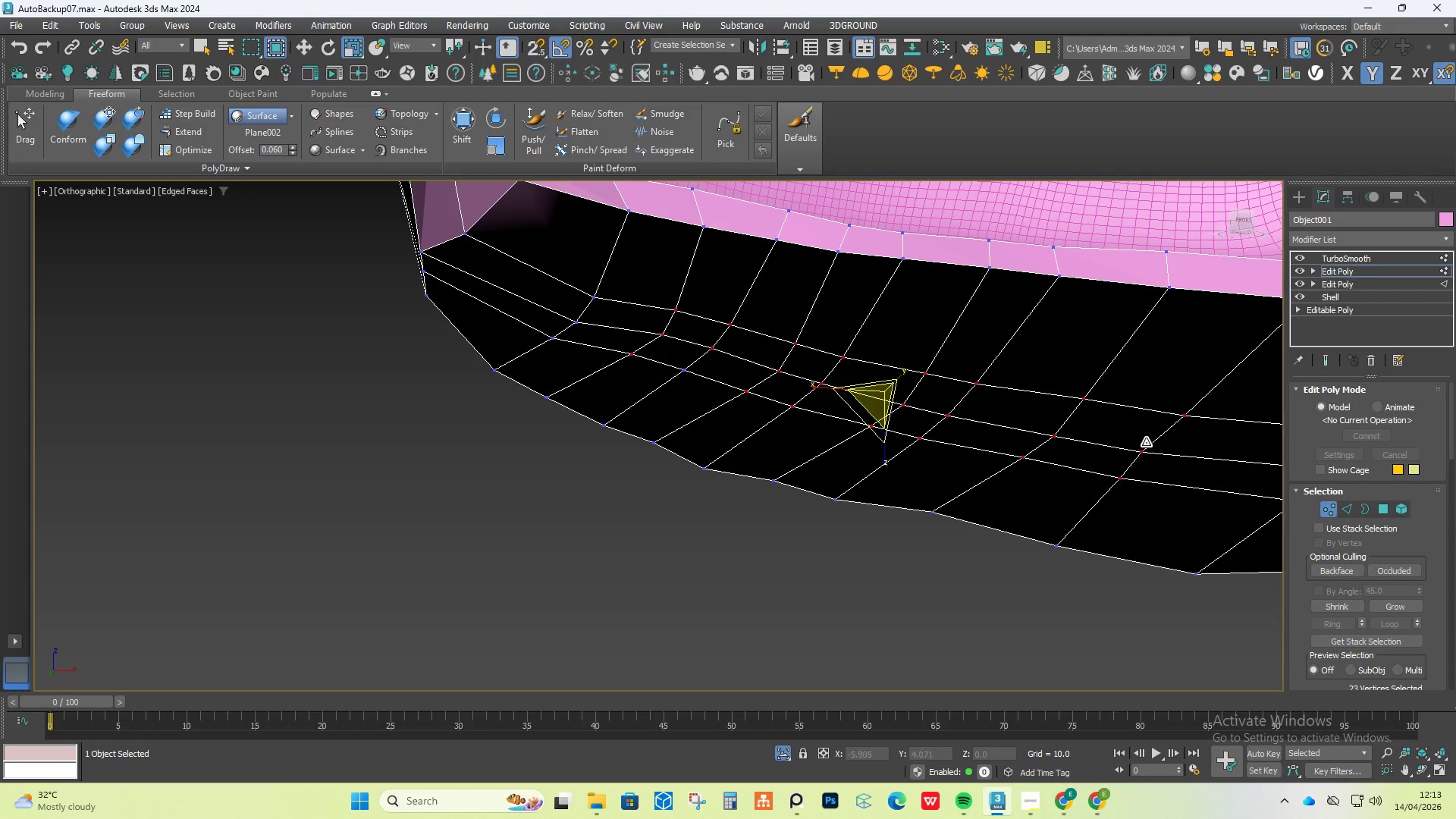 
hold_key(key=AltLeft, duration=0.91)
scroll: coordinate [1147, 441], scroll_direction: down, amount: 2.0
 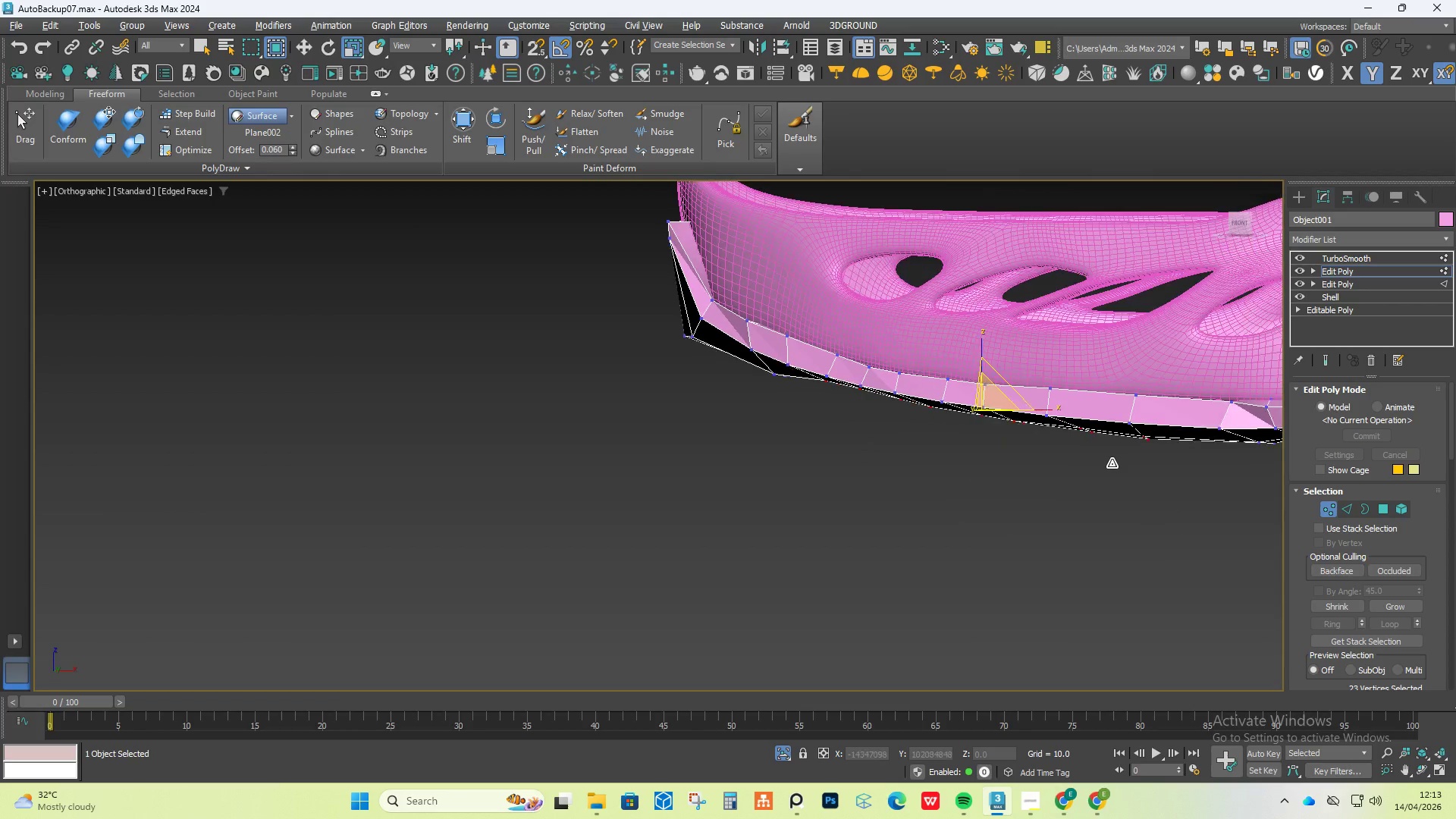 
hold_key(key=AltLeft, duration=0.88)
 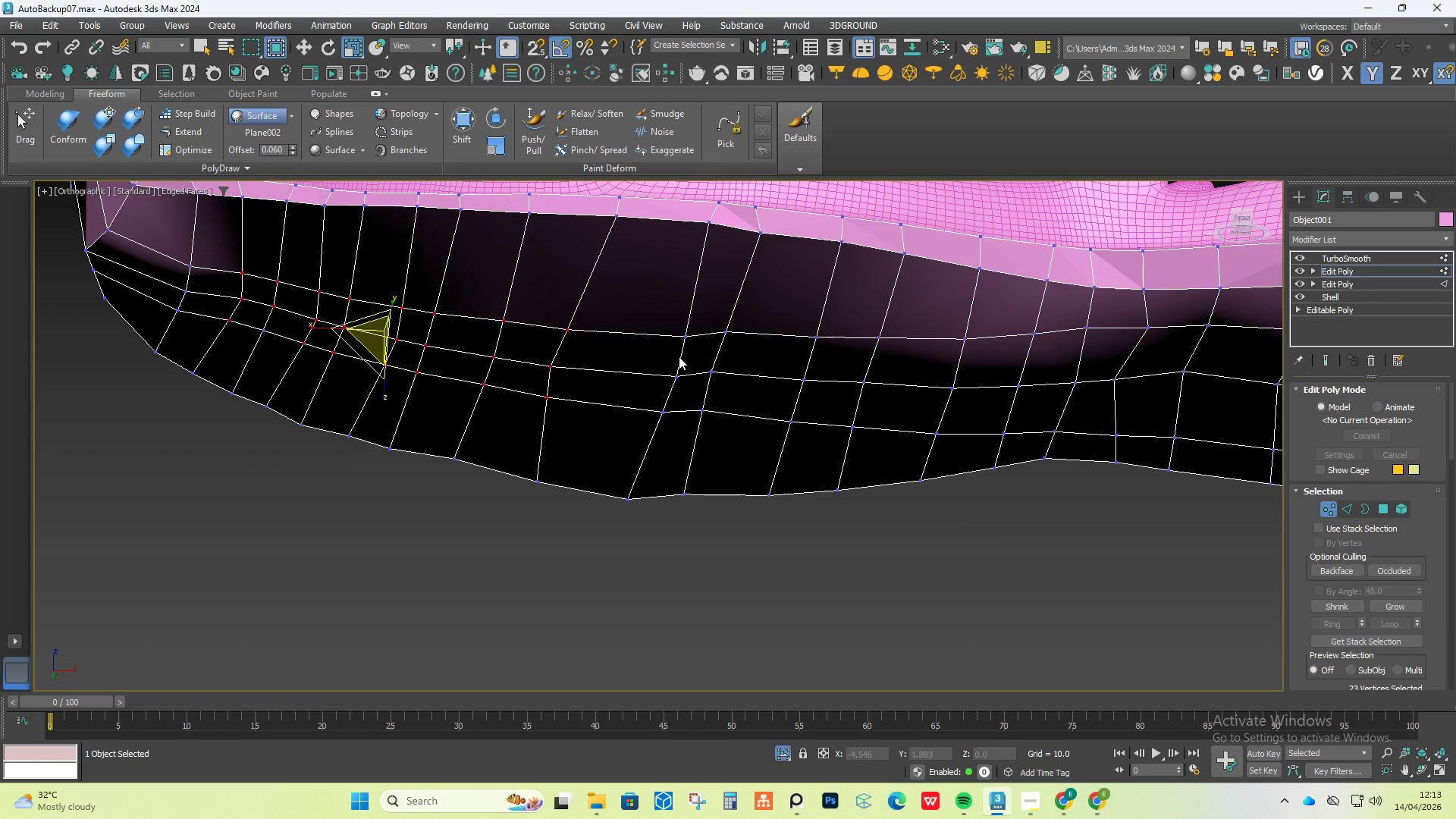 
hold_key(key=ControlLeft, duration=1.5)
left_click([682, 337])
 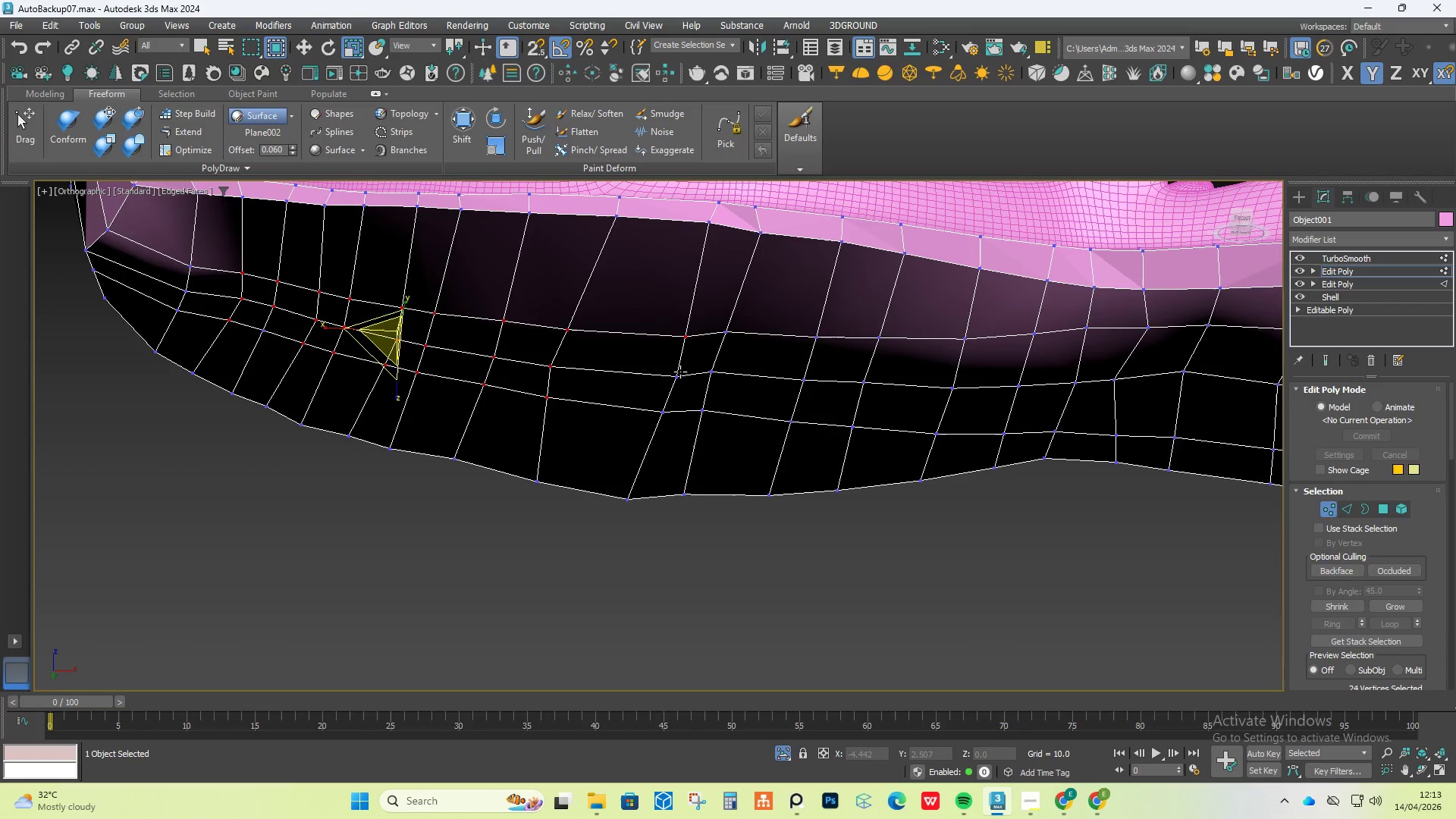 
double_click([680, 372])
 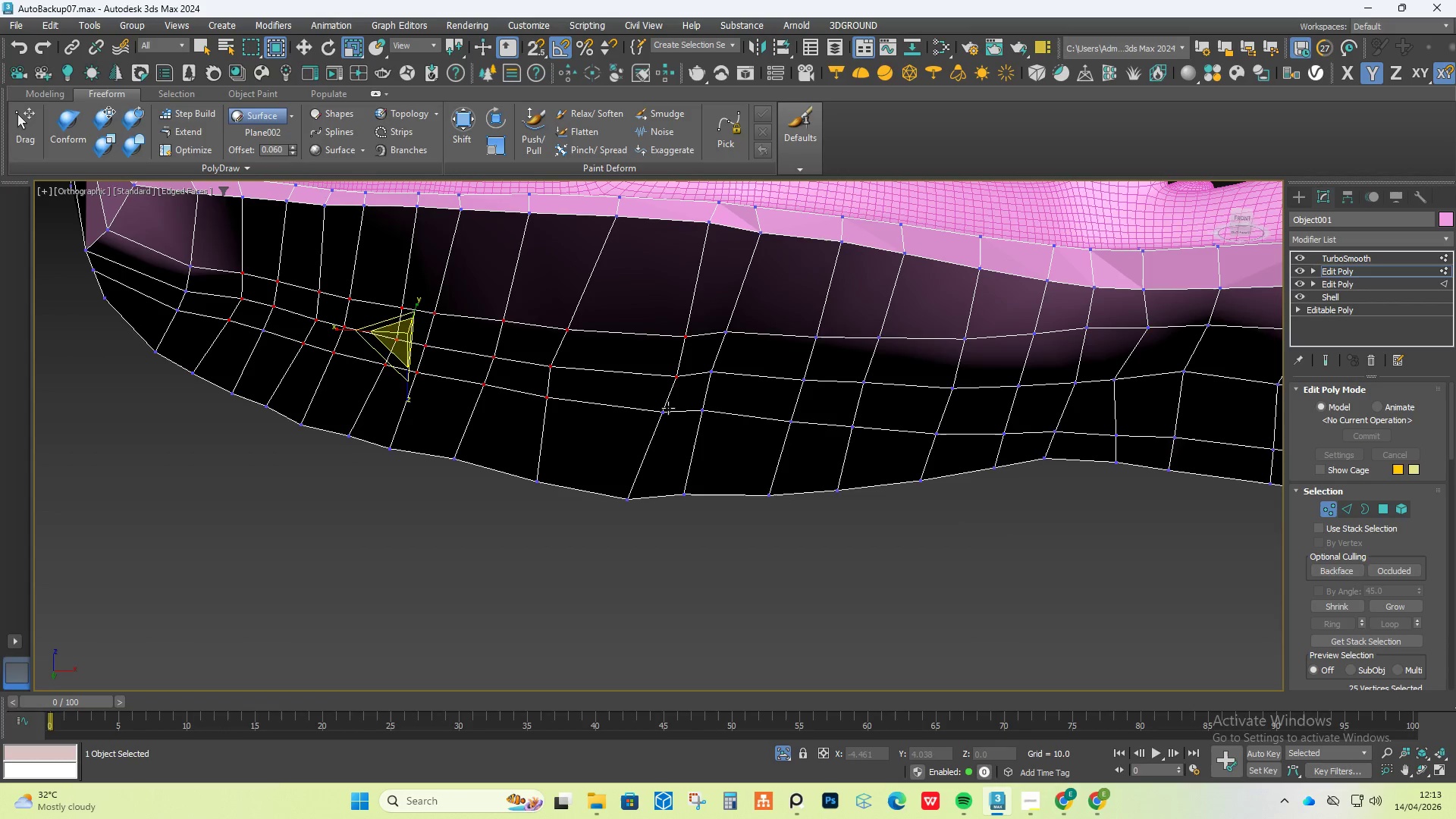 
triple_click([668, 409])
 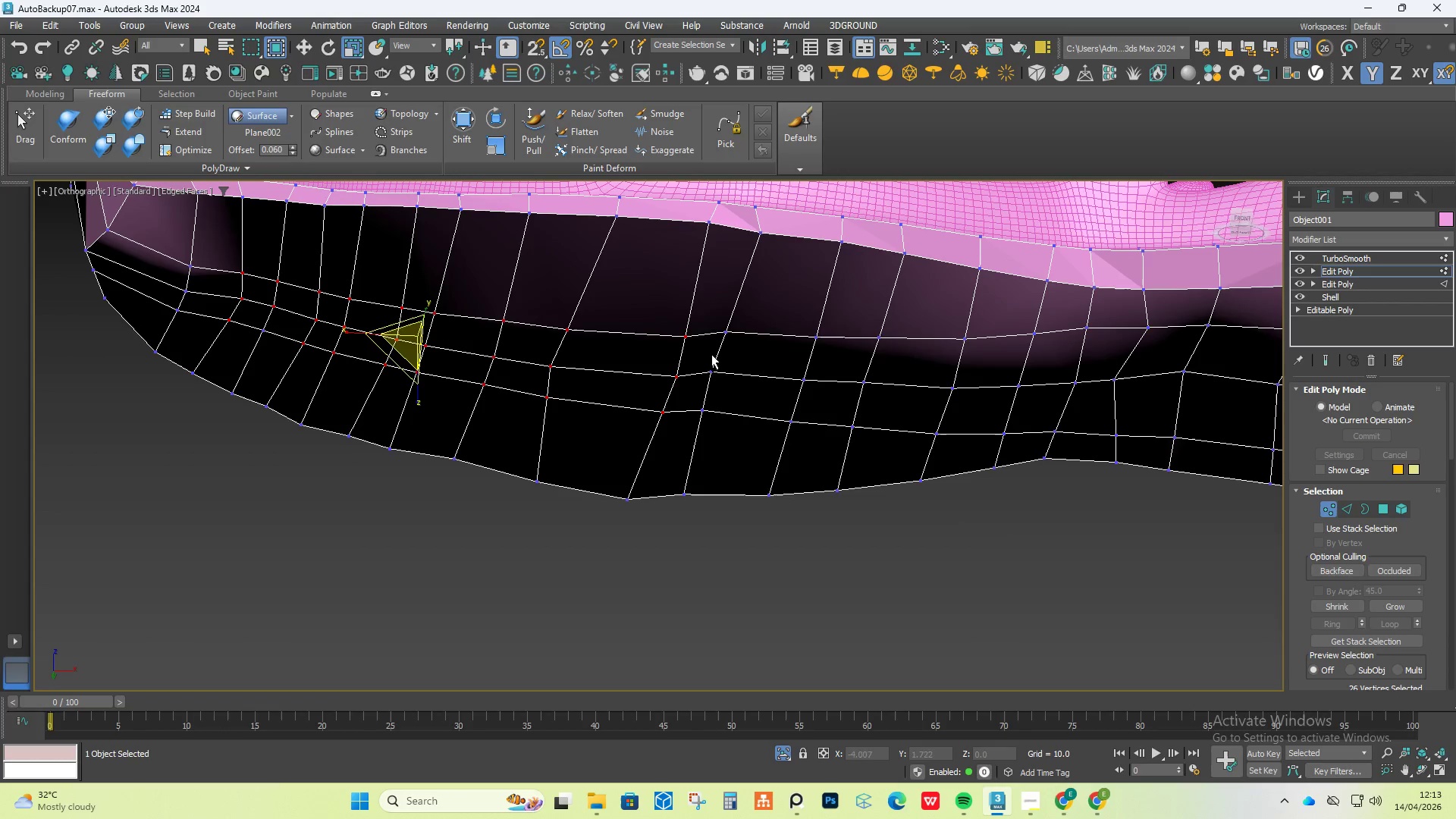 
hold_key(key=ControlLeft, duration=1.53)
triple_click([717, 344])
 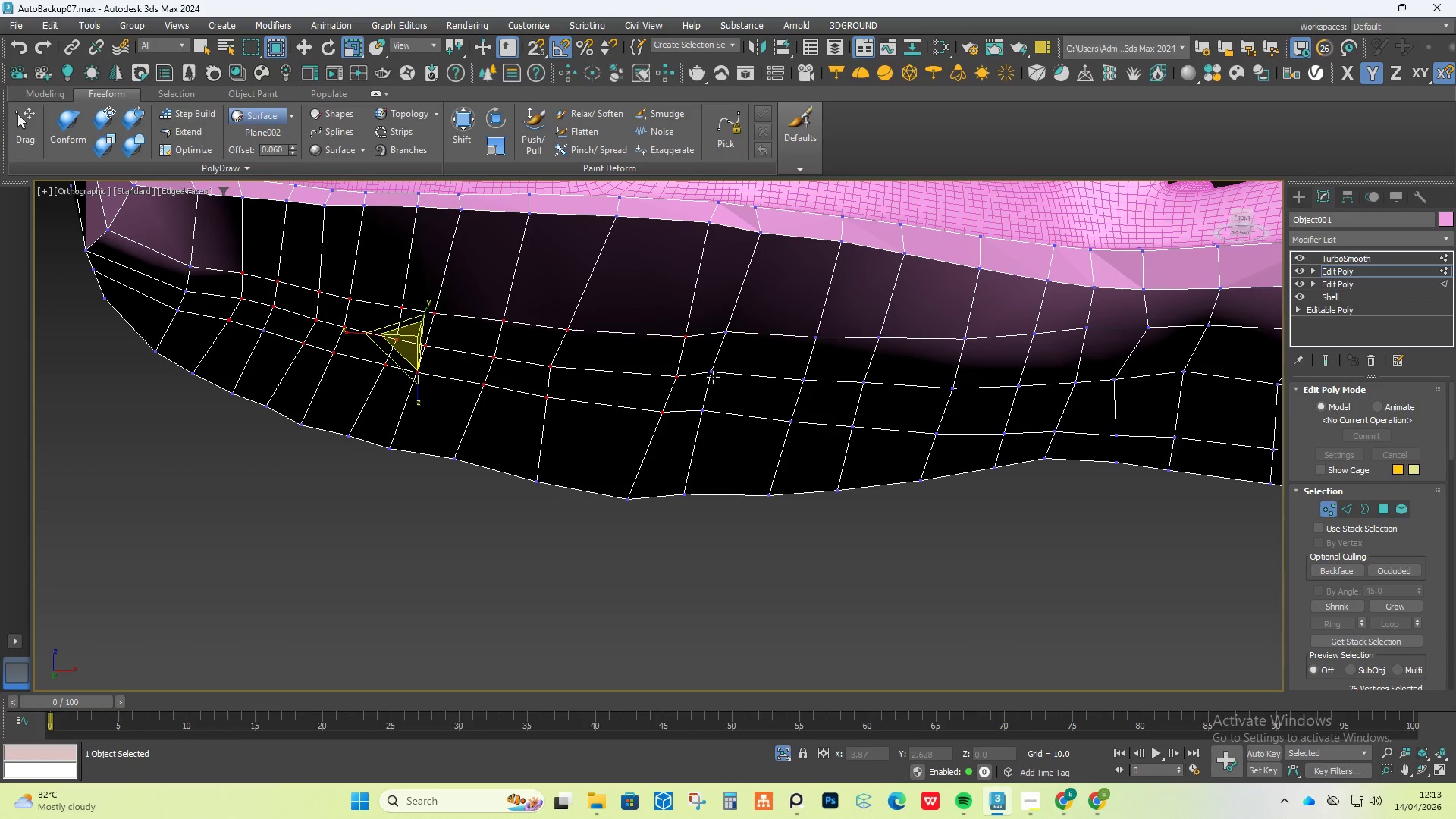 
triple_click([713, 378])
 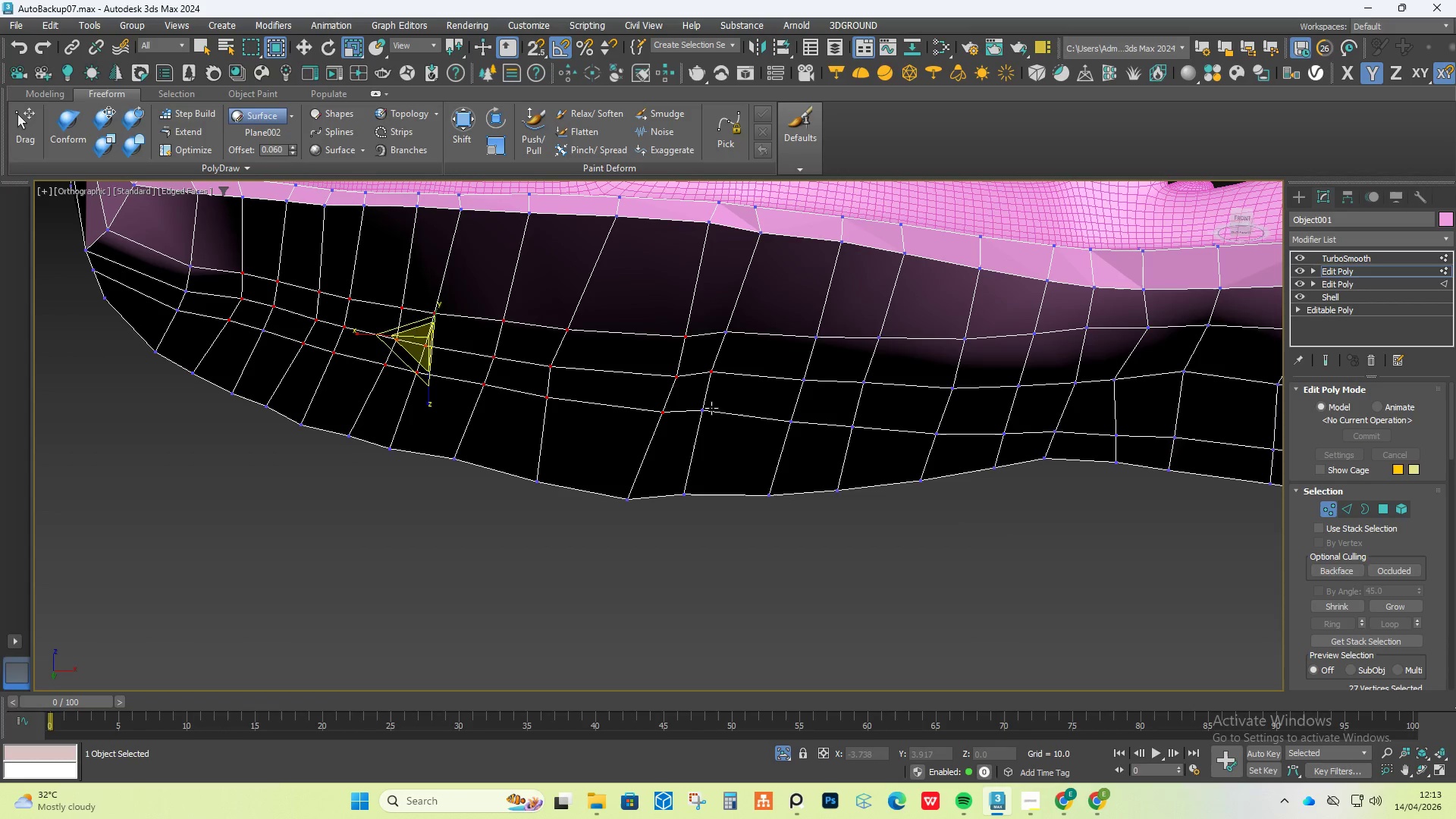 
triple_click([711, 410])
 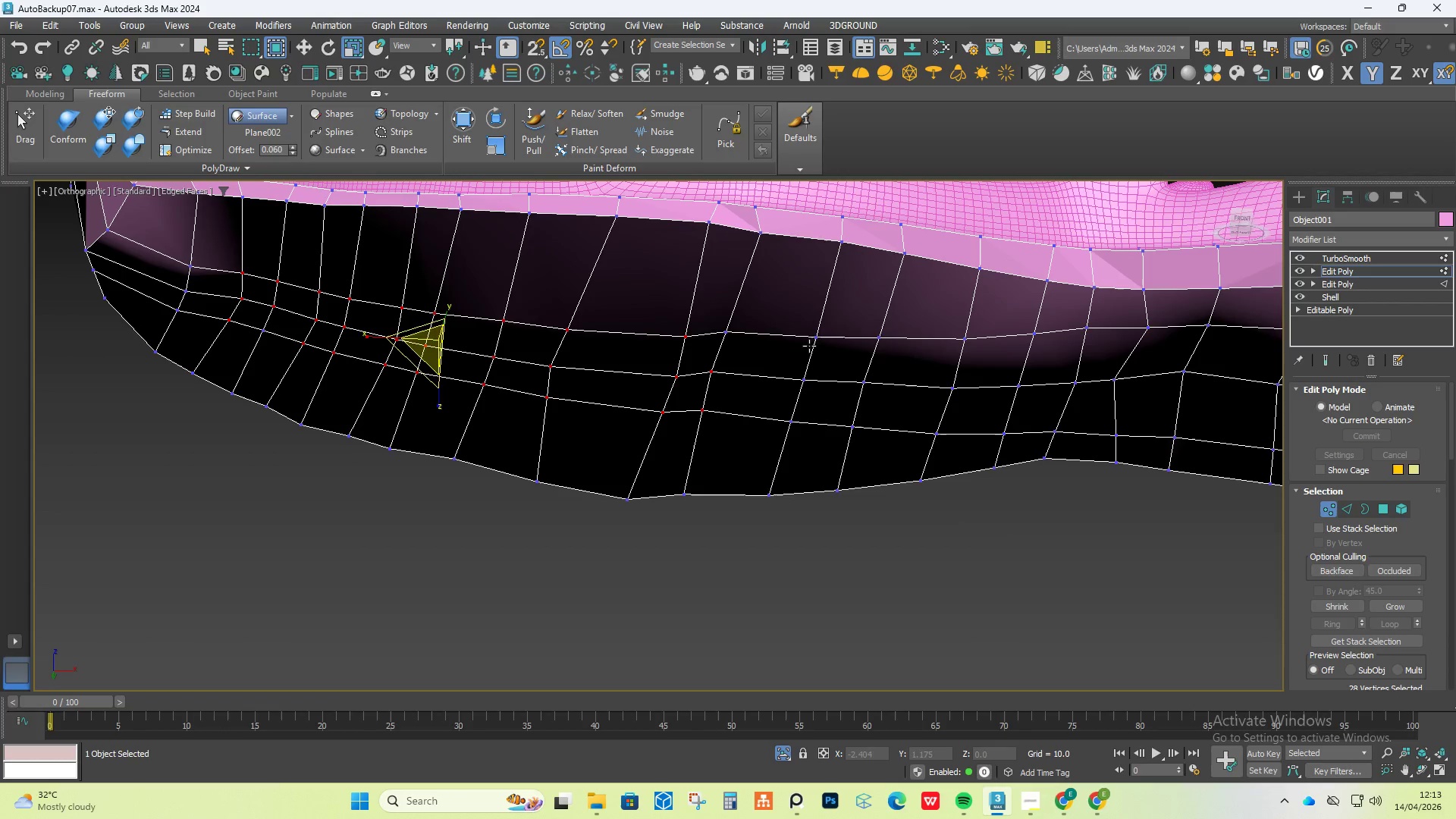 
hold_key(key=ControlLeft, duration=1.5)
left_click([811, 338])
 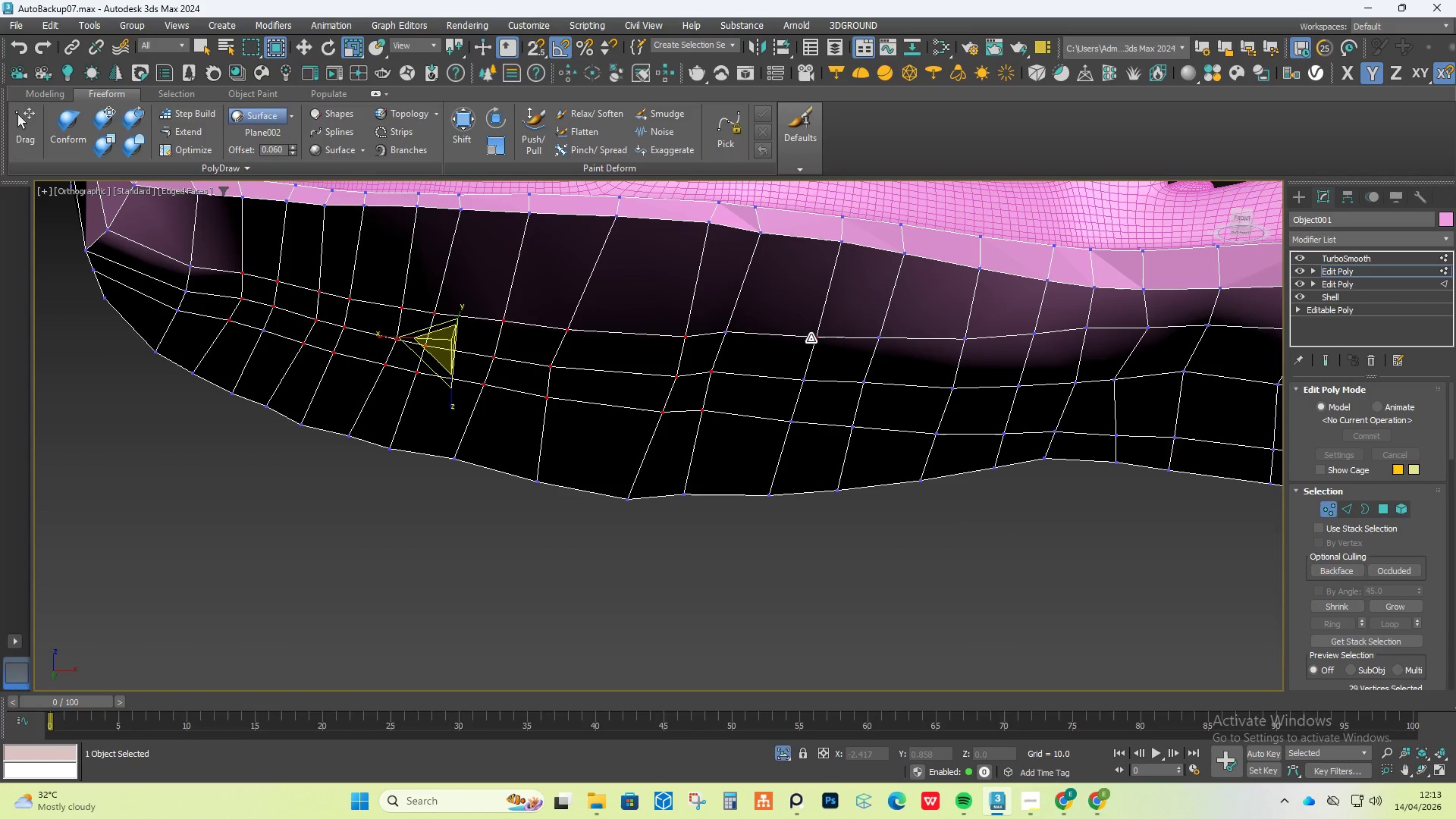 
double_click([802, 379])
 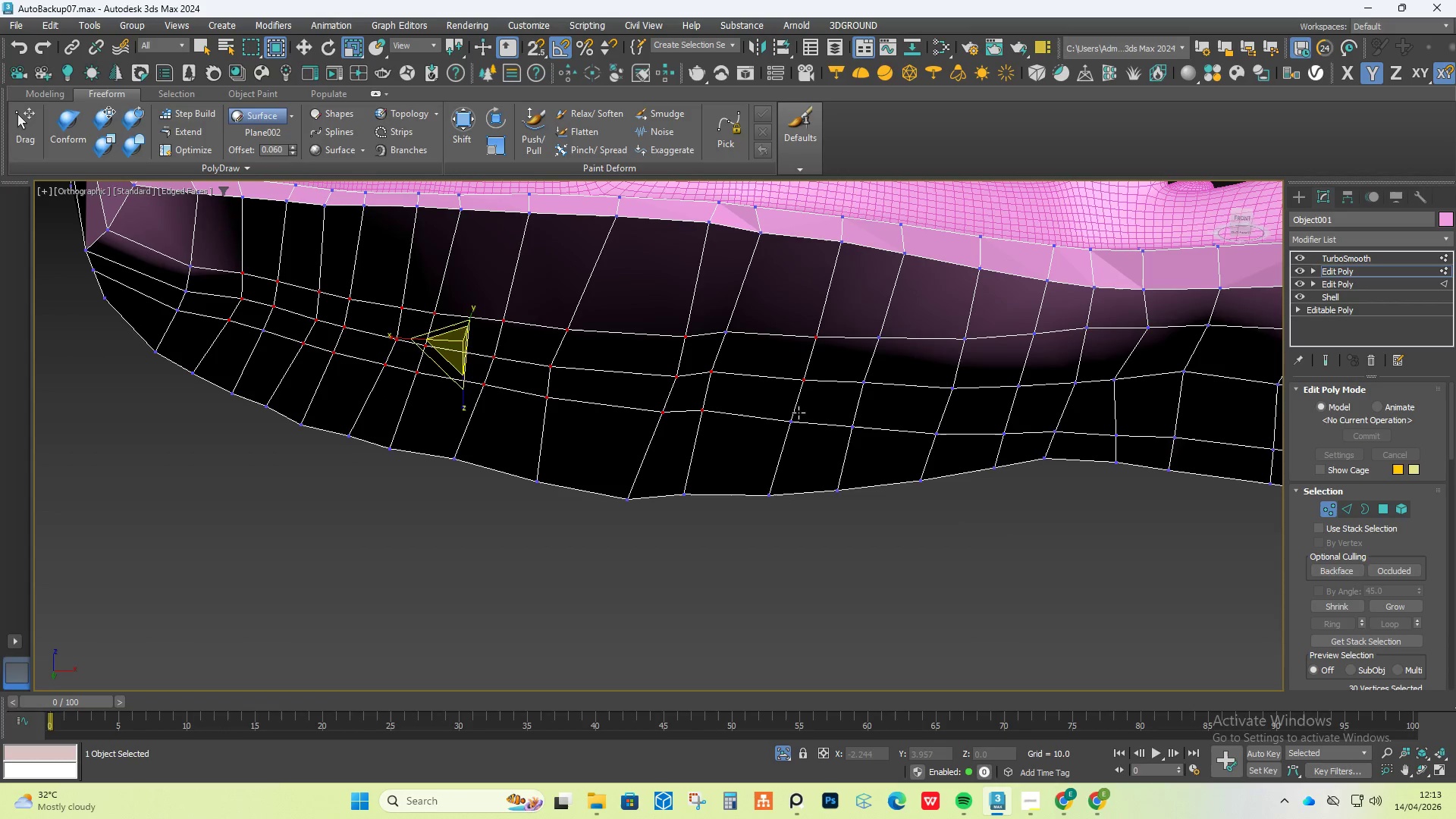 
left_click_drag(start_coordinate=[799, 413], to_coordinate=[793, 417])
 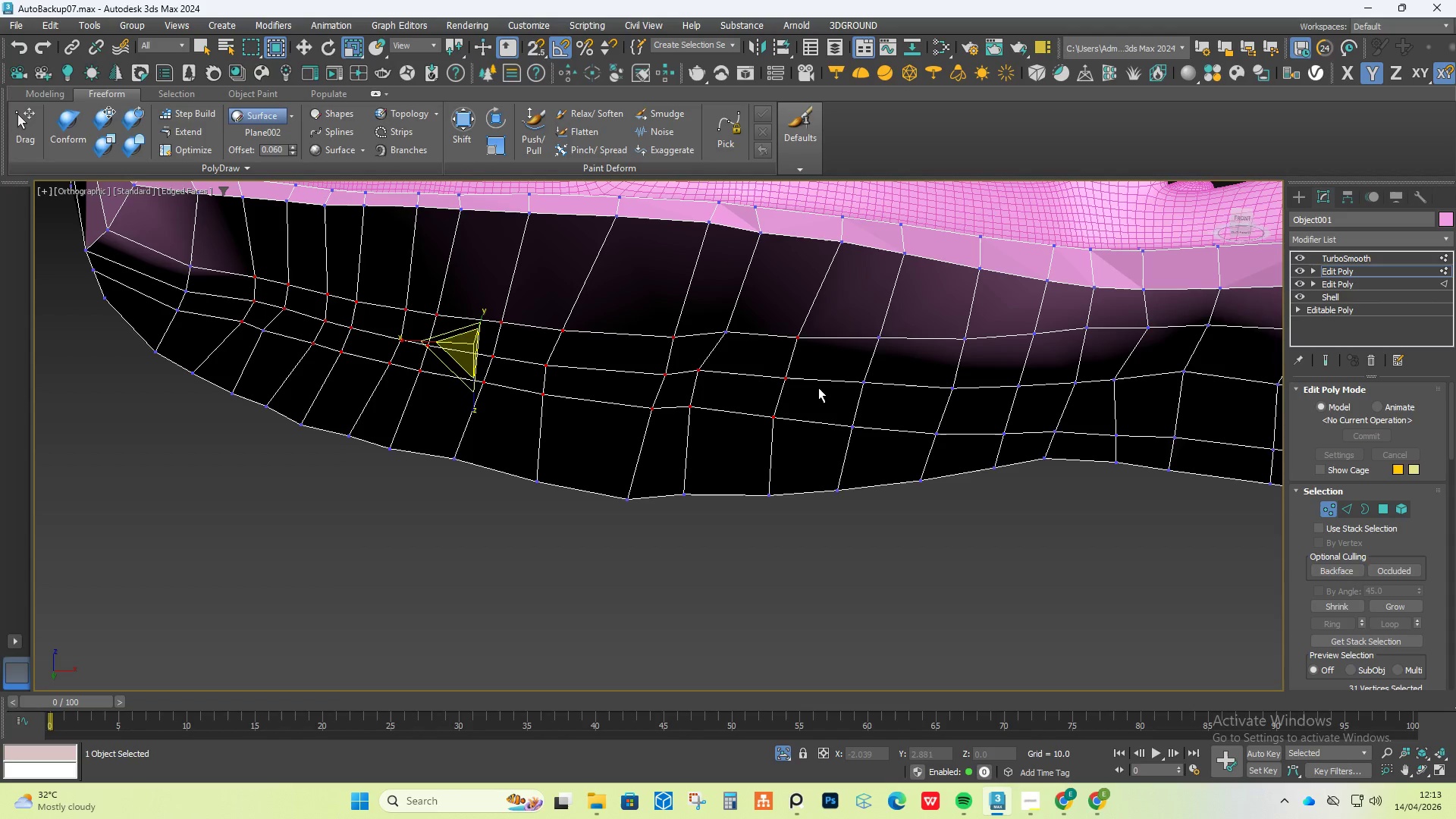 
key(Control+Z)
 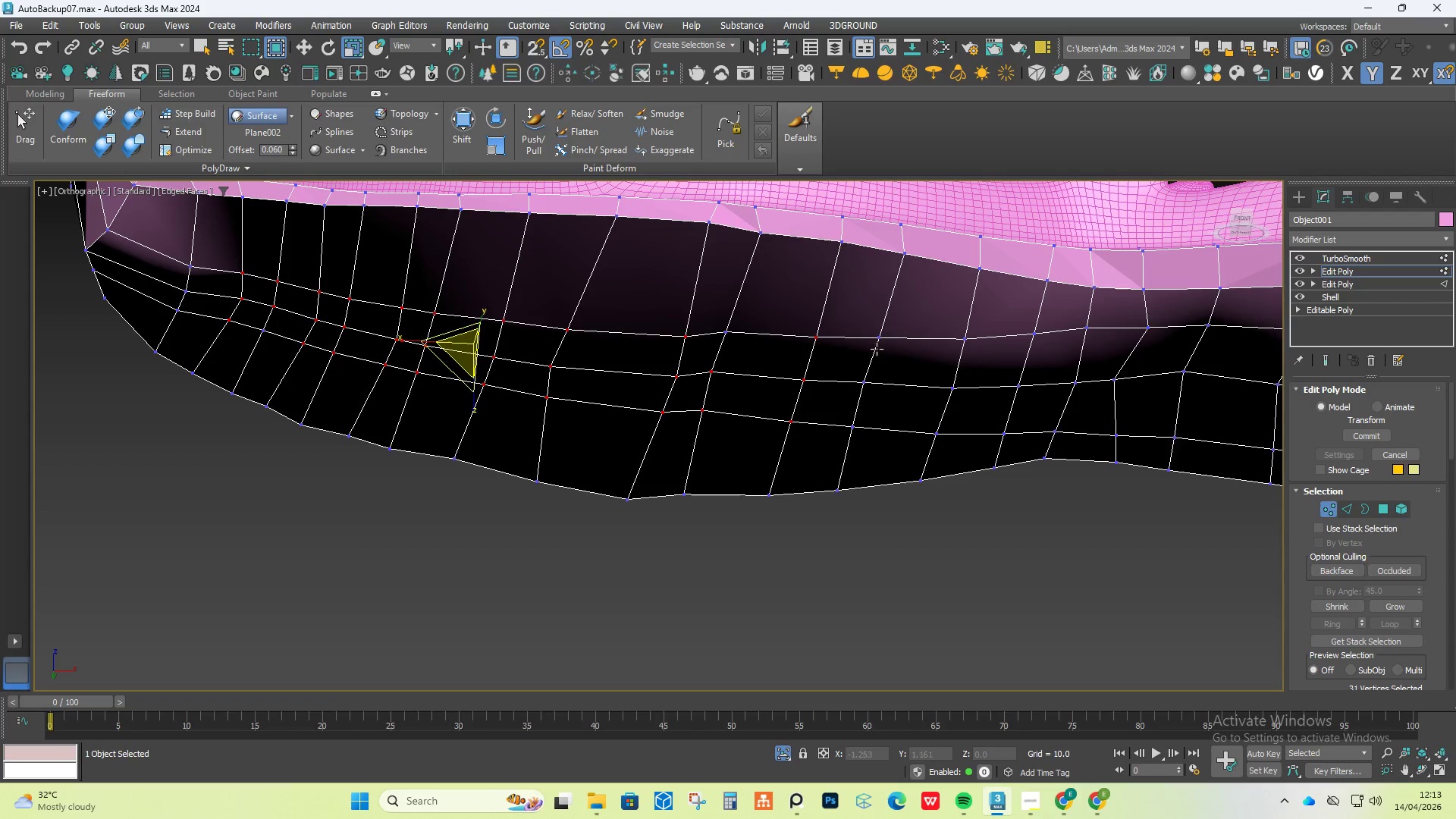 
left_click([874, 339])
 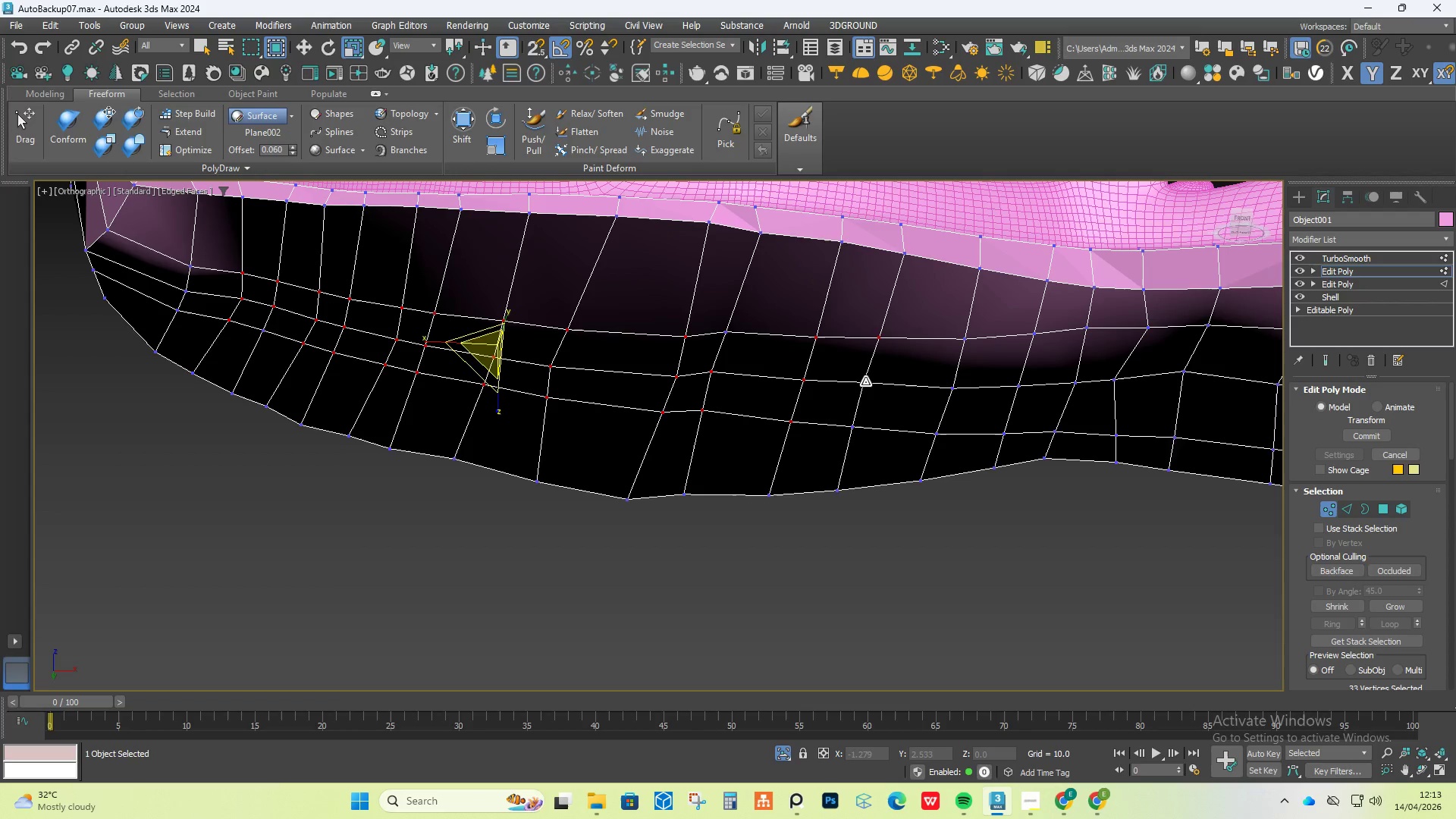 
double_click([857, 424])
 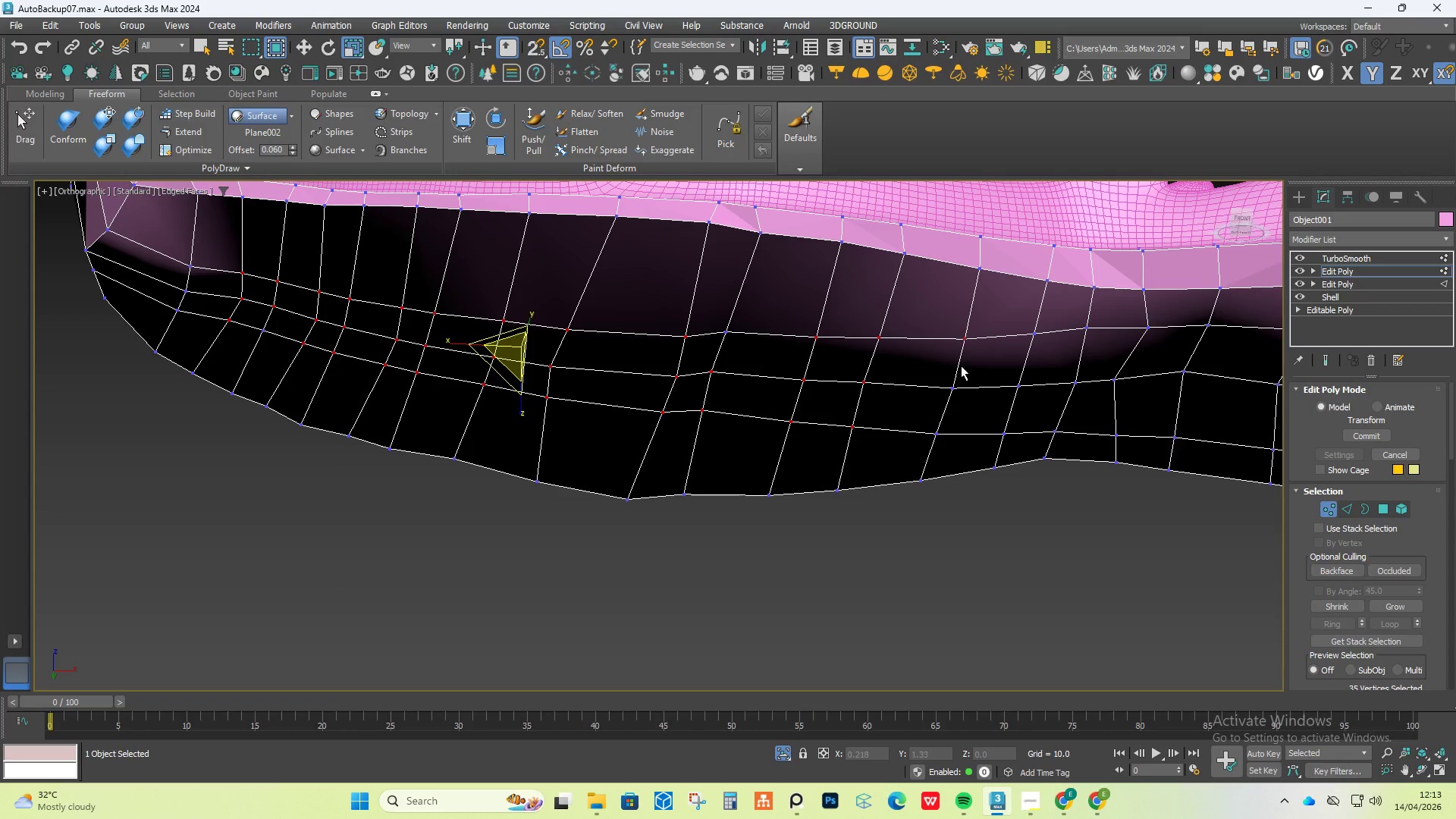 
double_click([957, 388])
 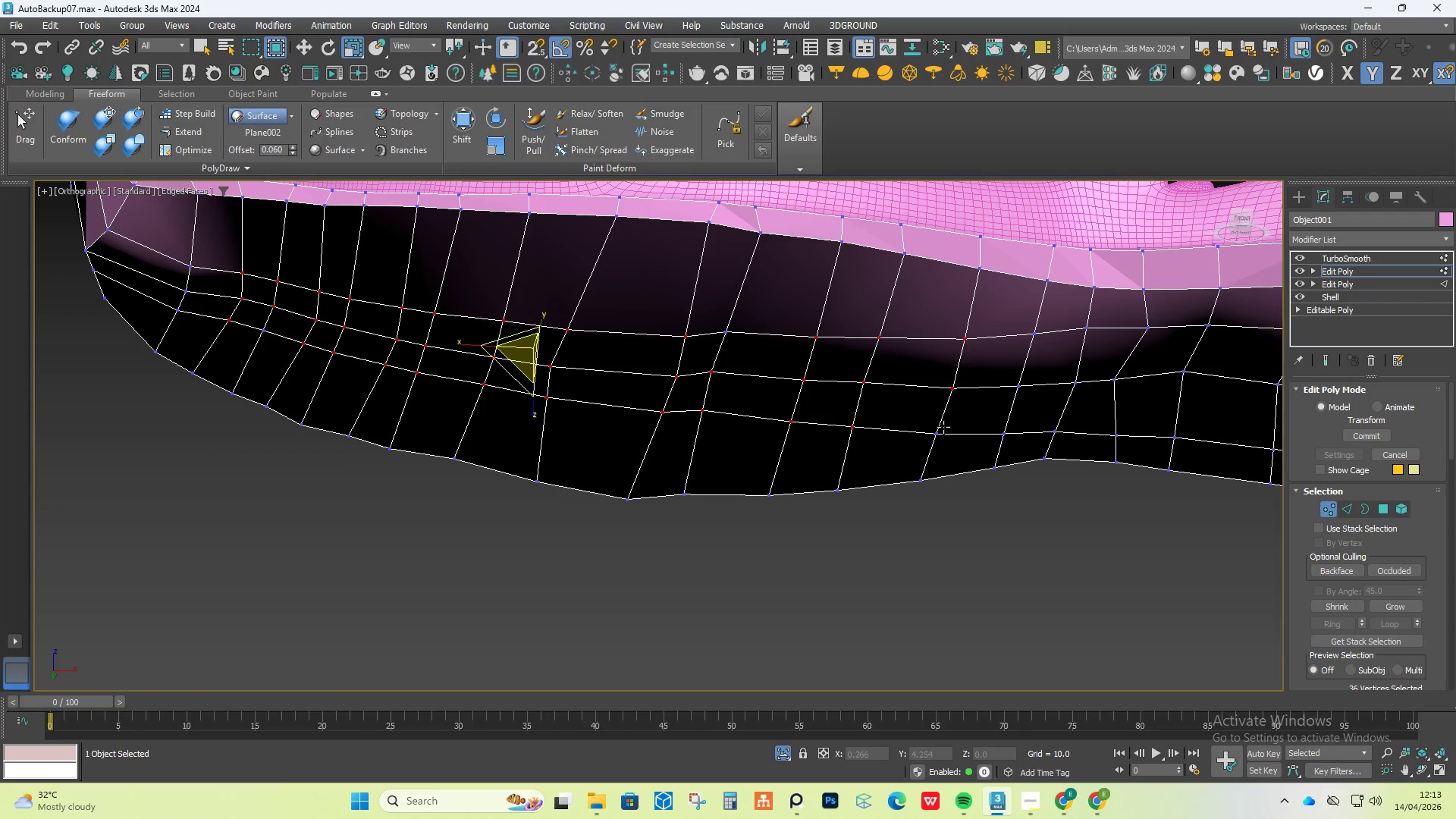 
triple_click([940, 428])
 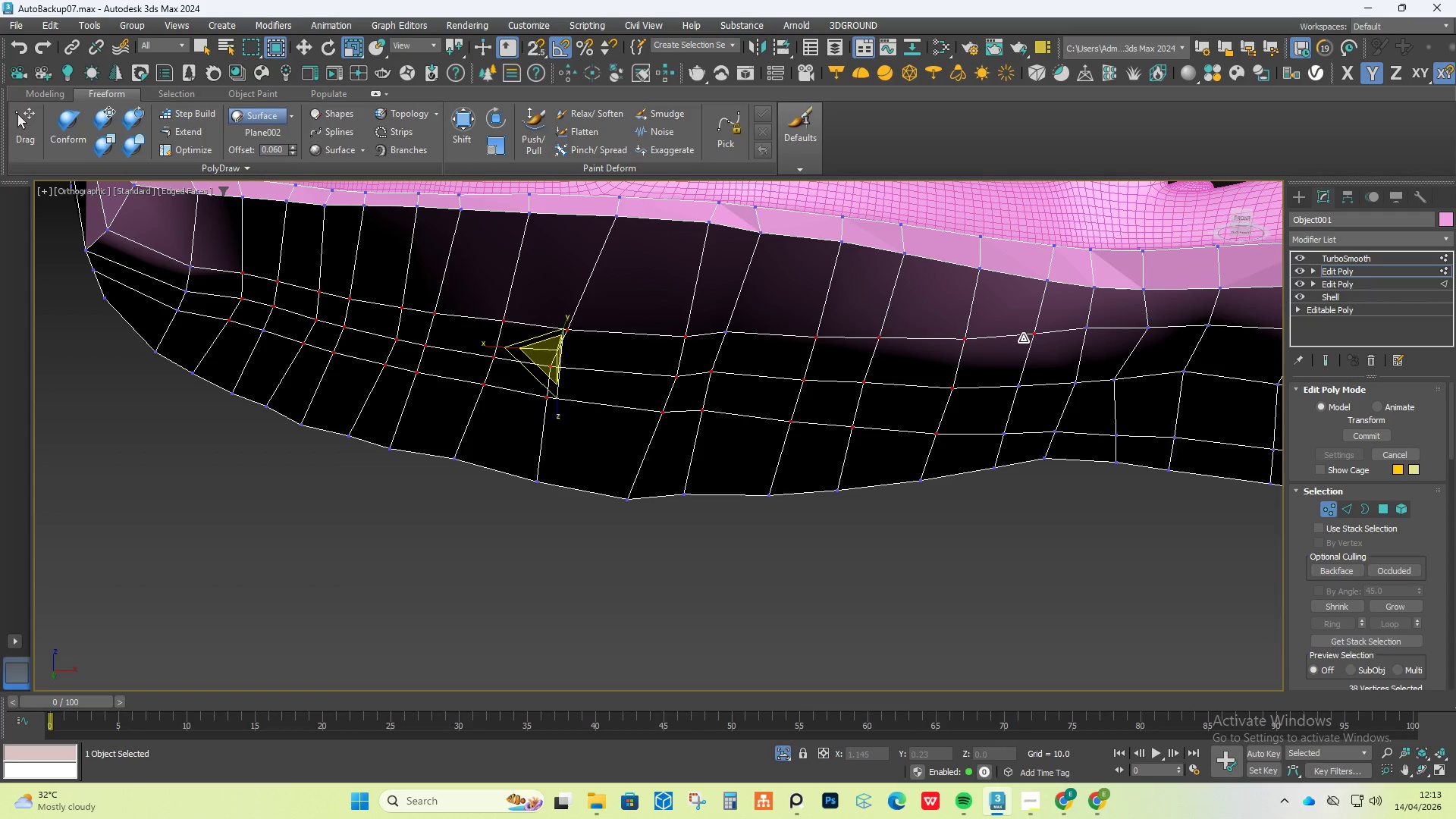 
double_click([1012, 385])
 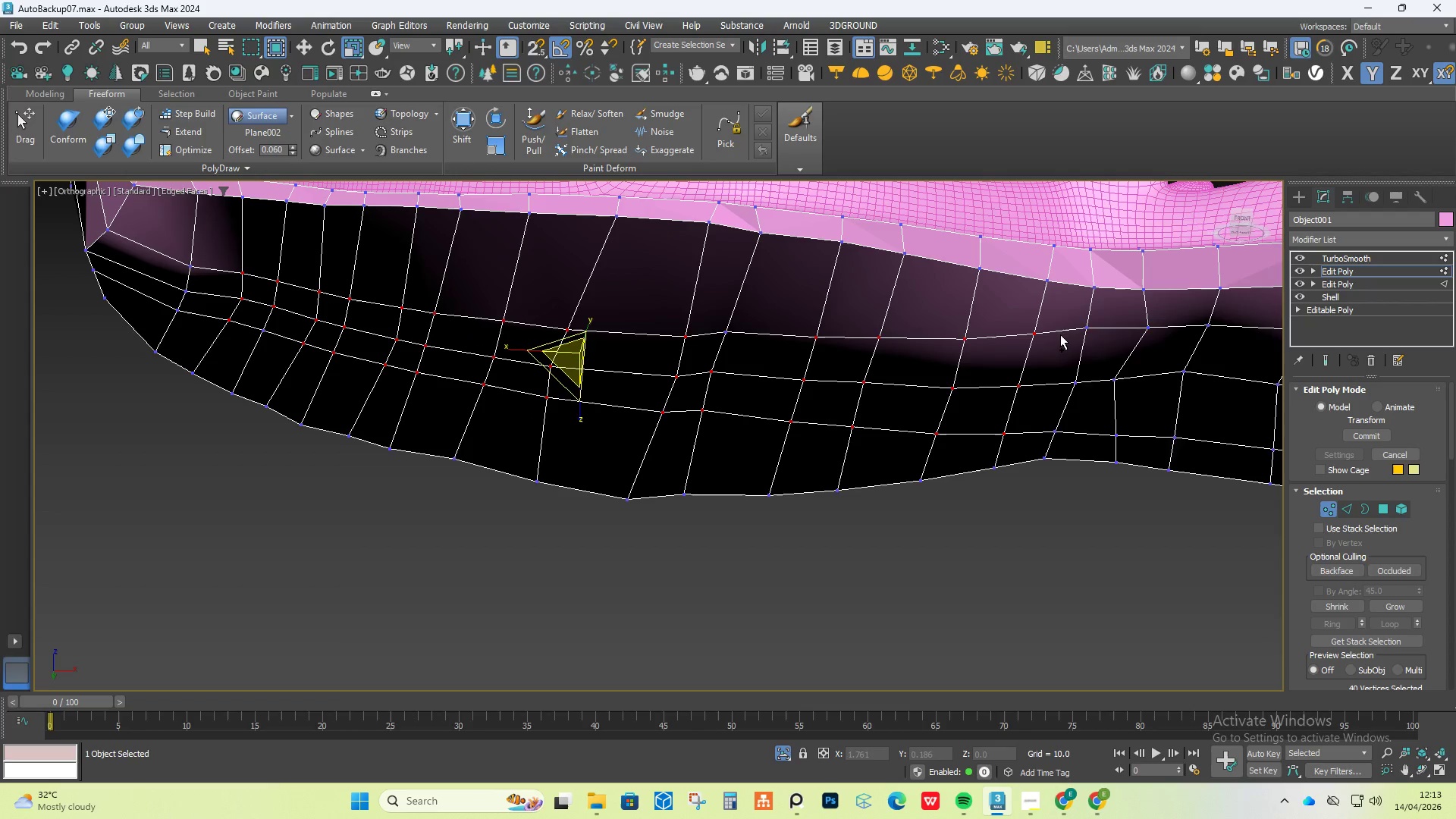 
left_click([1086, 322])
 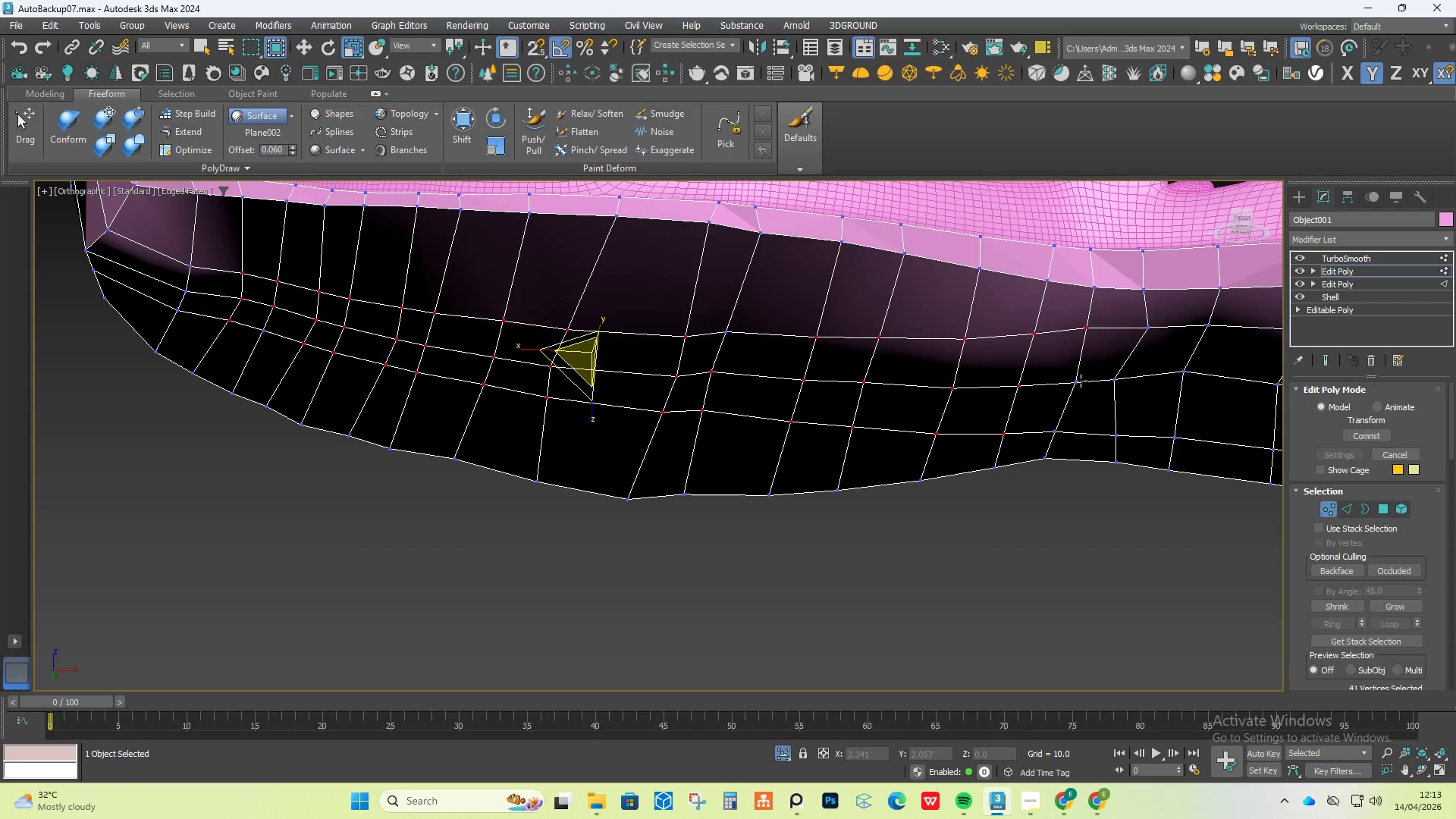 
left_click([1072, 385])
 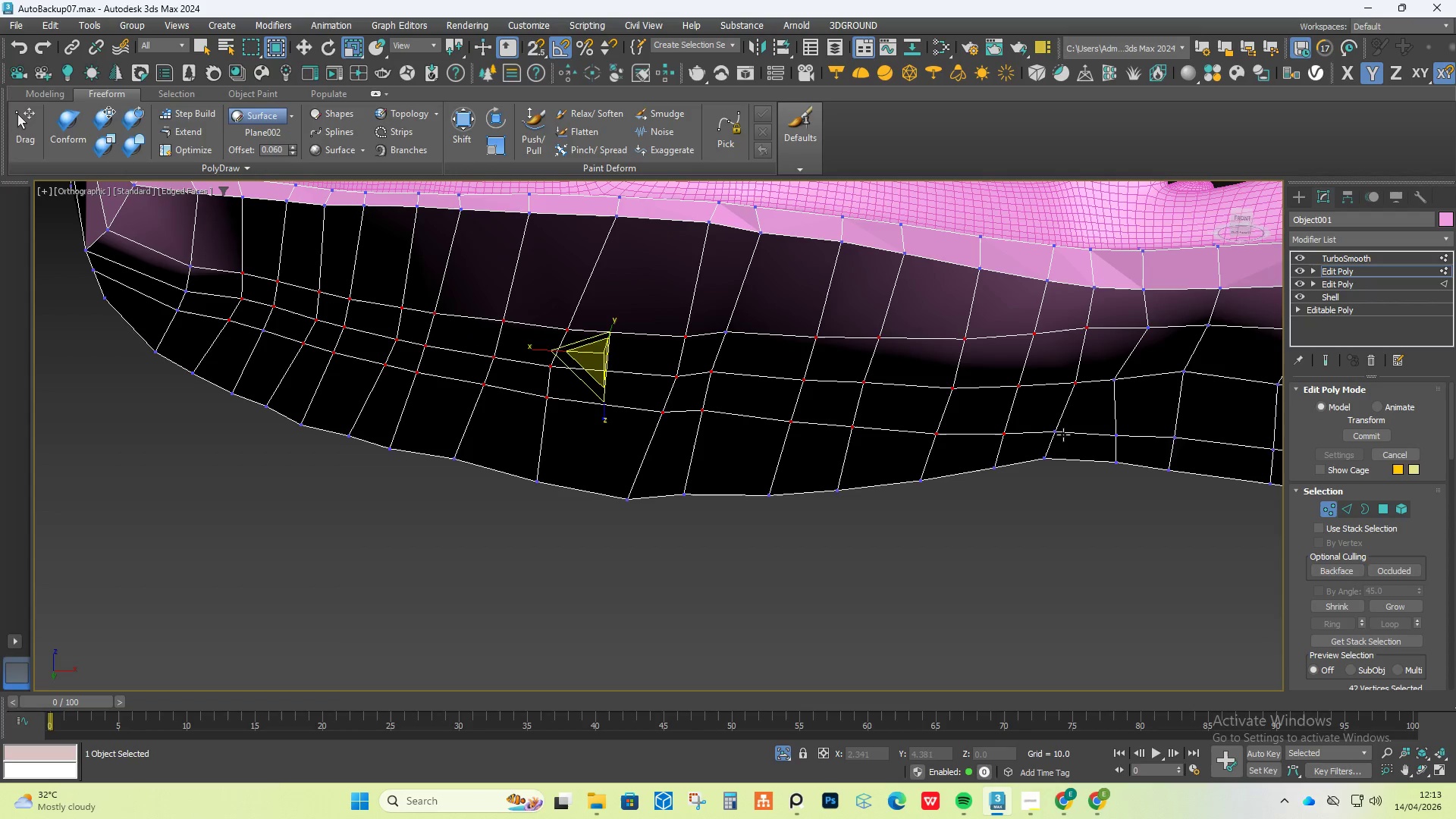 
left_click([1059, 430])
 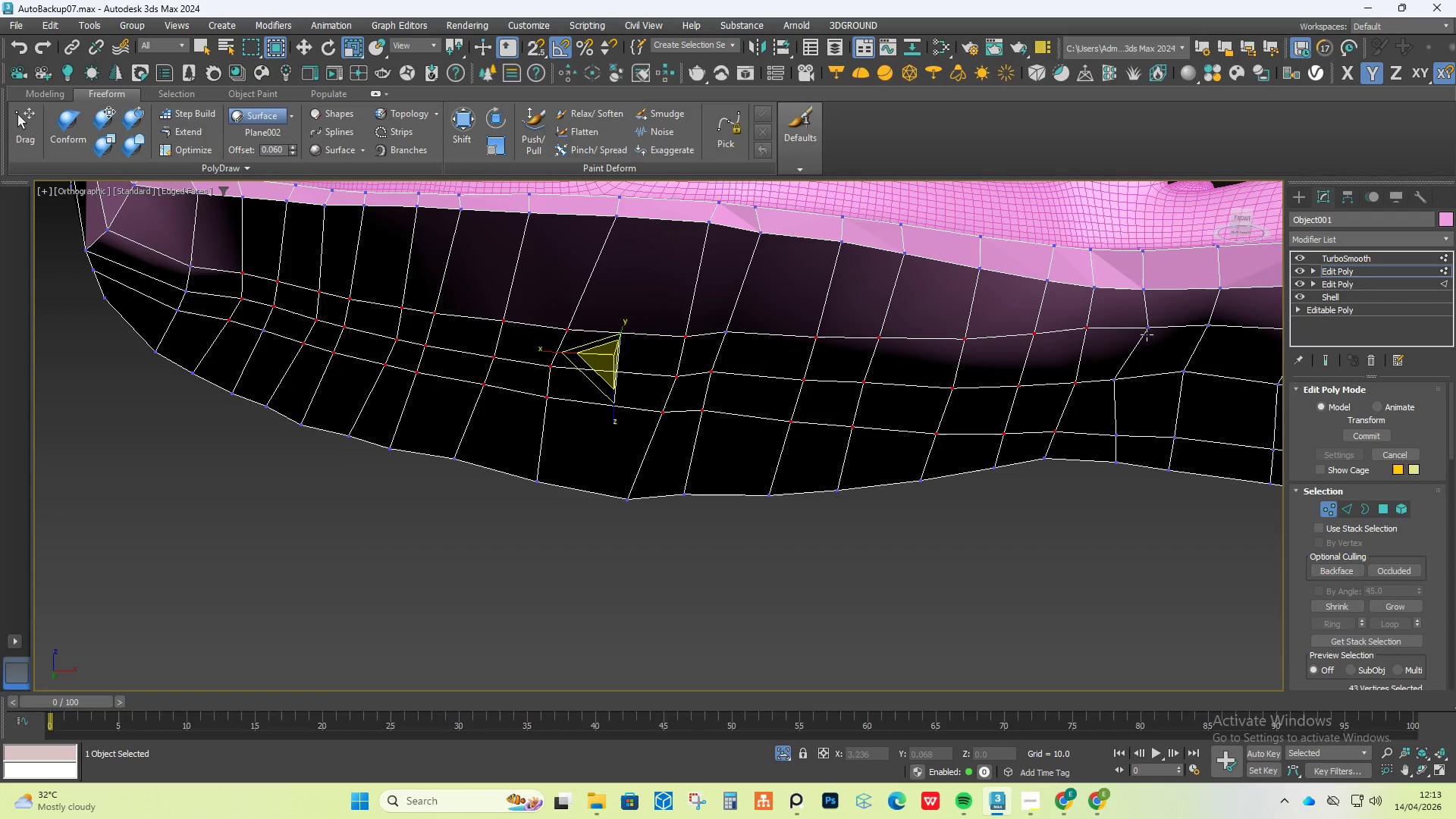 
left_click([1147, 326])
 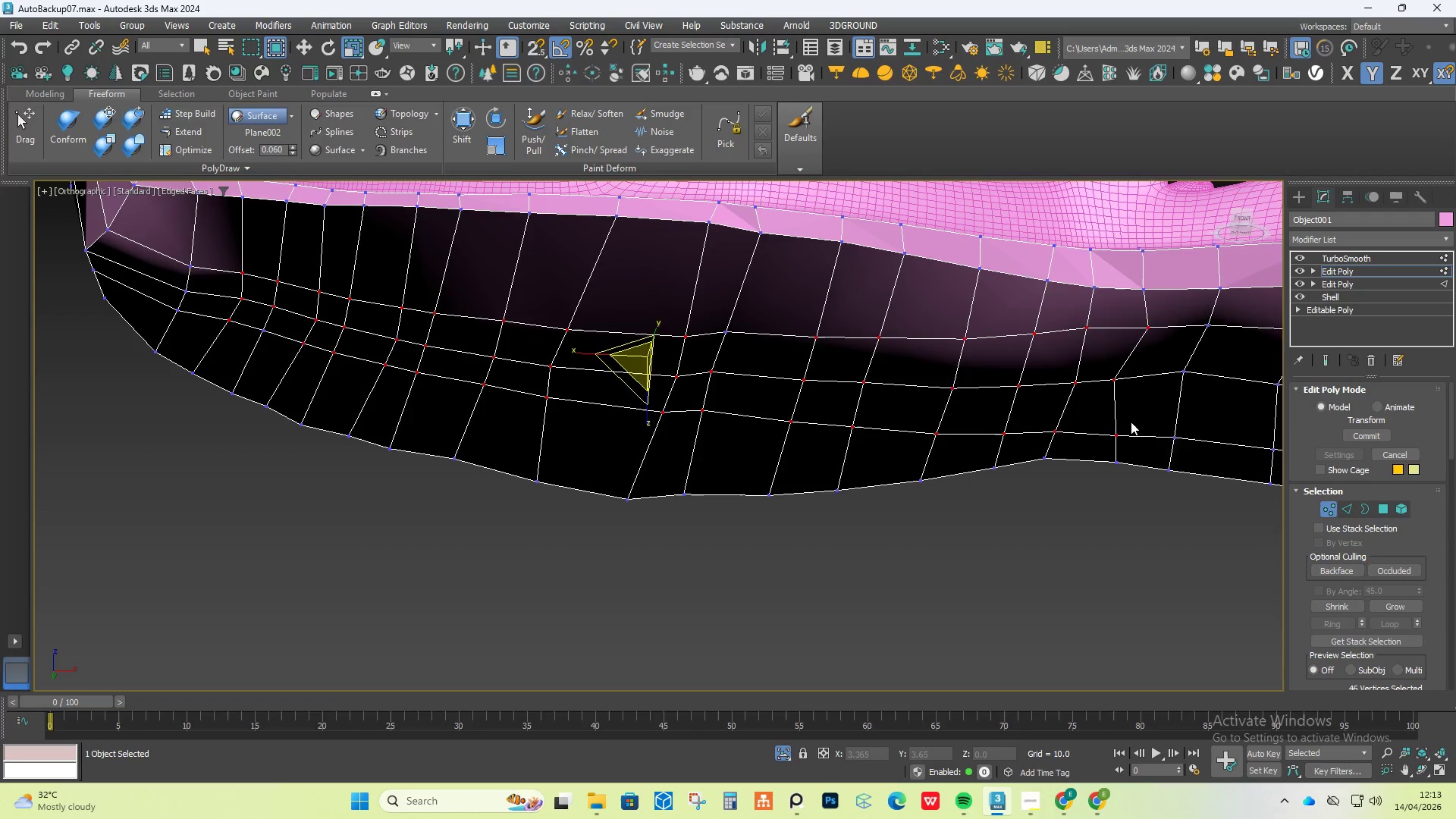 
hold_key(key=ControlLeft, duration=1.52)
left_click([893, 316])
 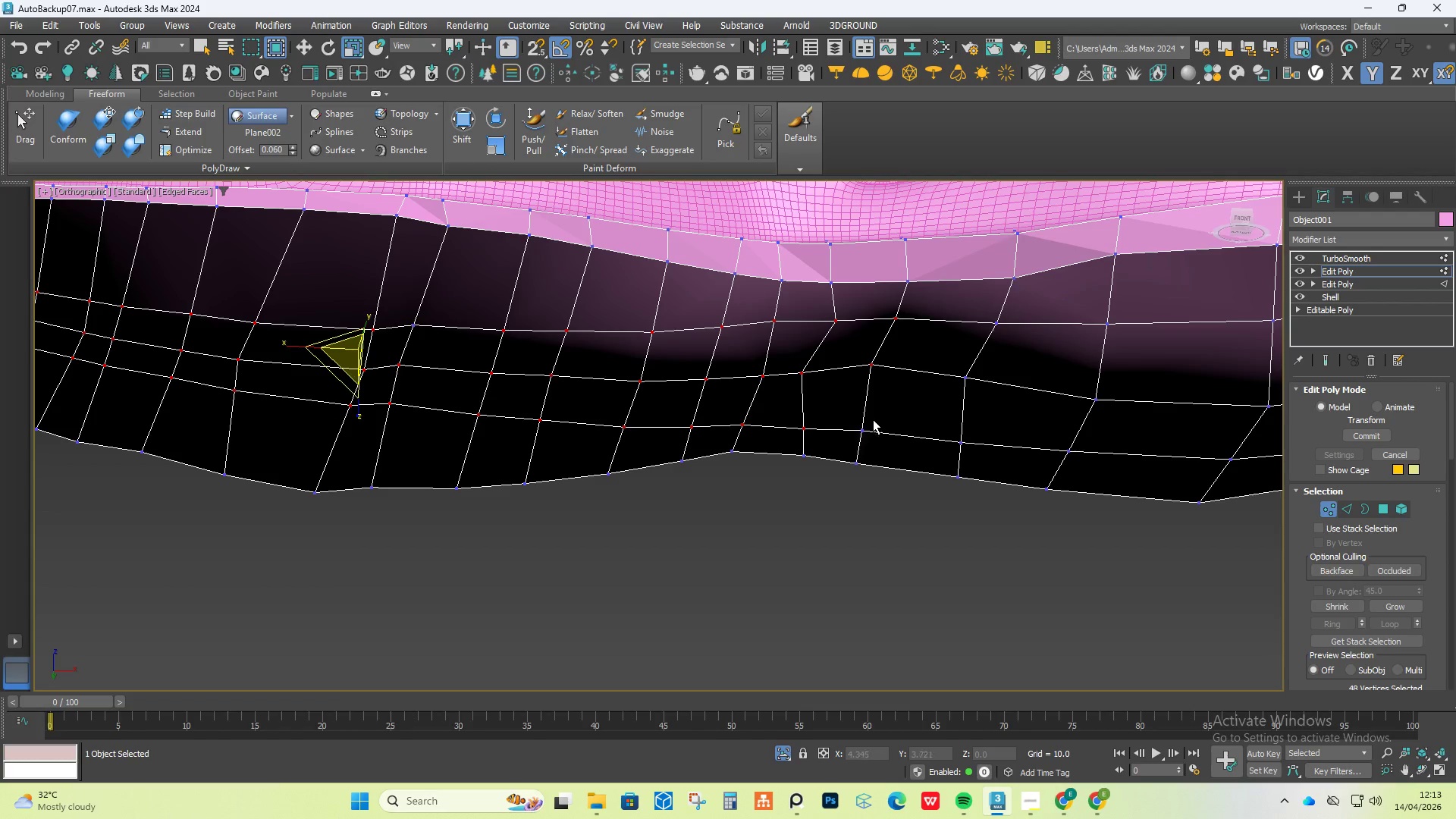 
hold_key(key=ControlLeft, duration=1.5)
double_click([973, 368])
 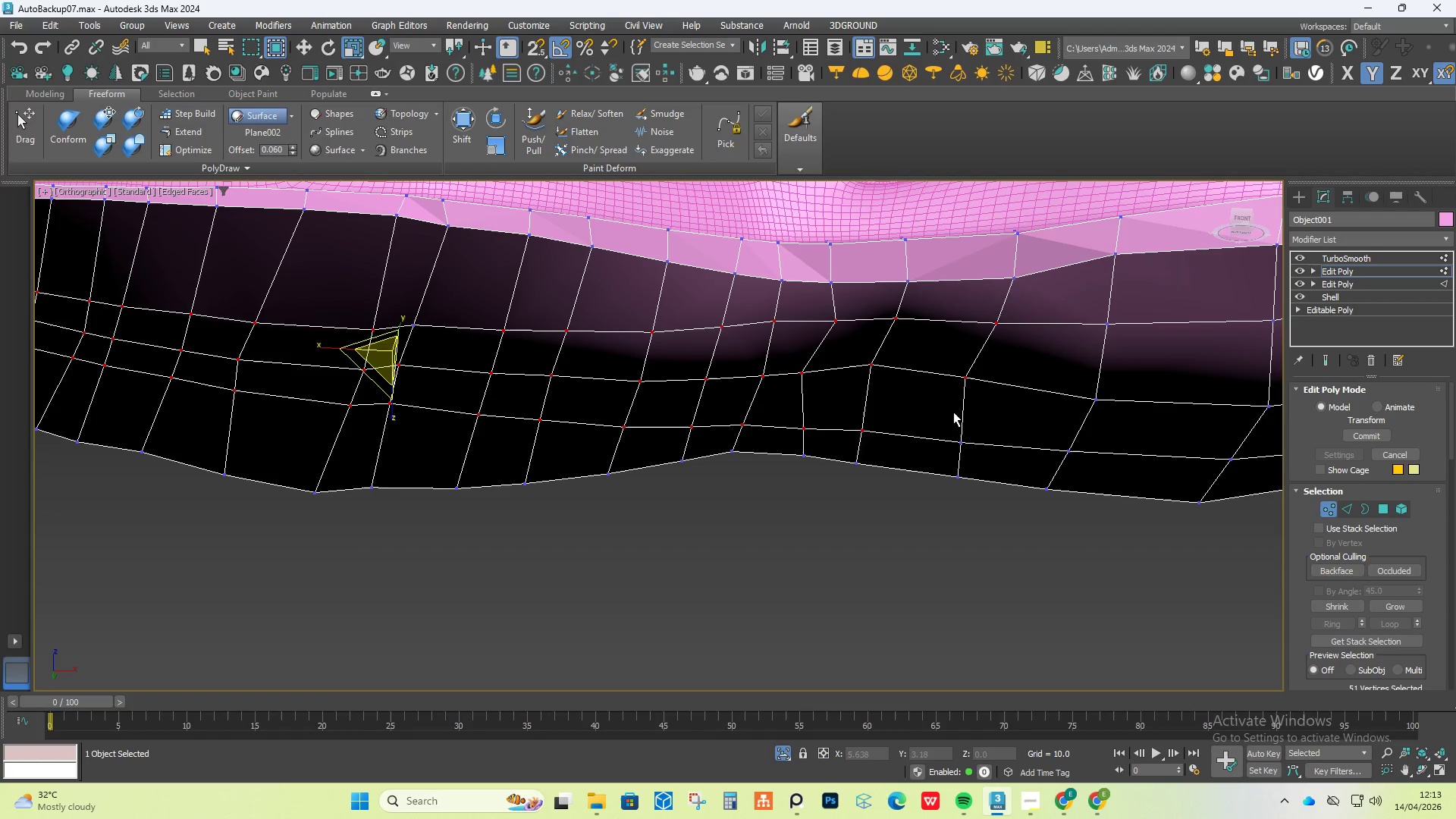 
hold_key(key=ControlLeft, duration=0.56)
left_click([966, 444])
 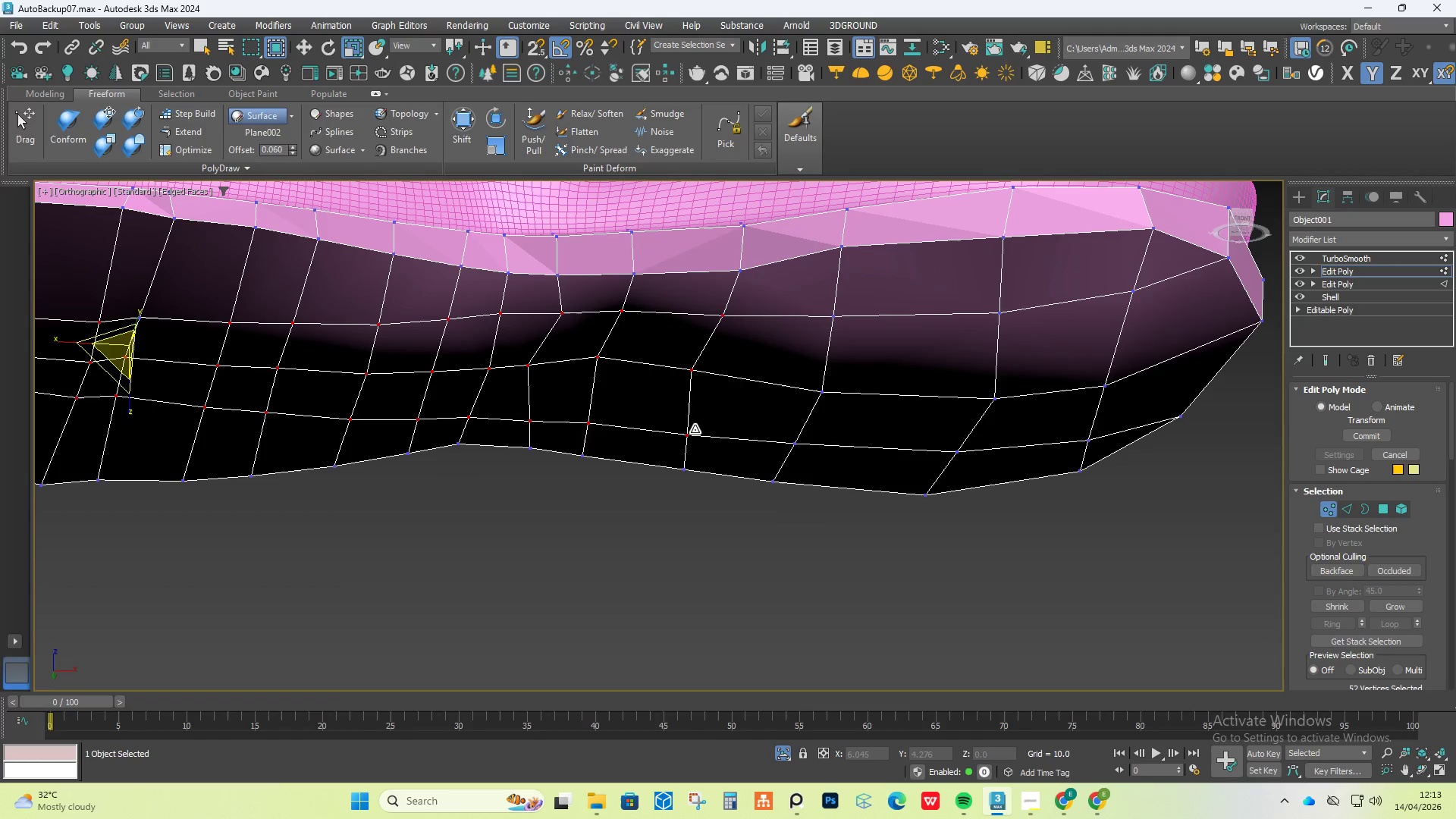 
hold_key(key=ControlLeft, duration=1.5)
double_click([827, 394])
 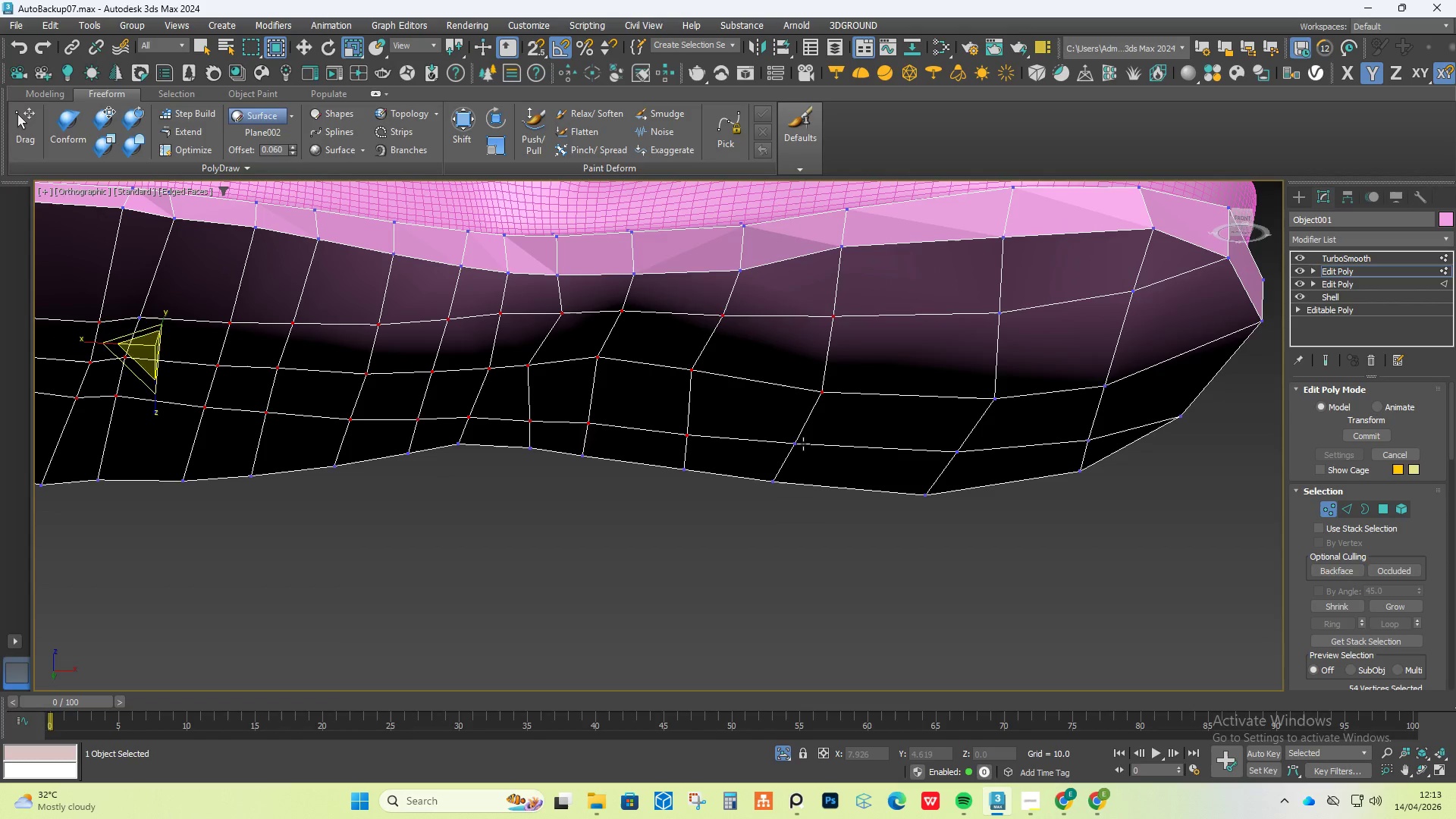 
left_click([802, 444])
 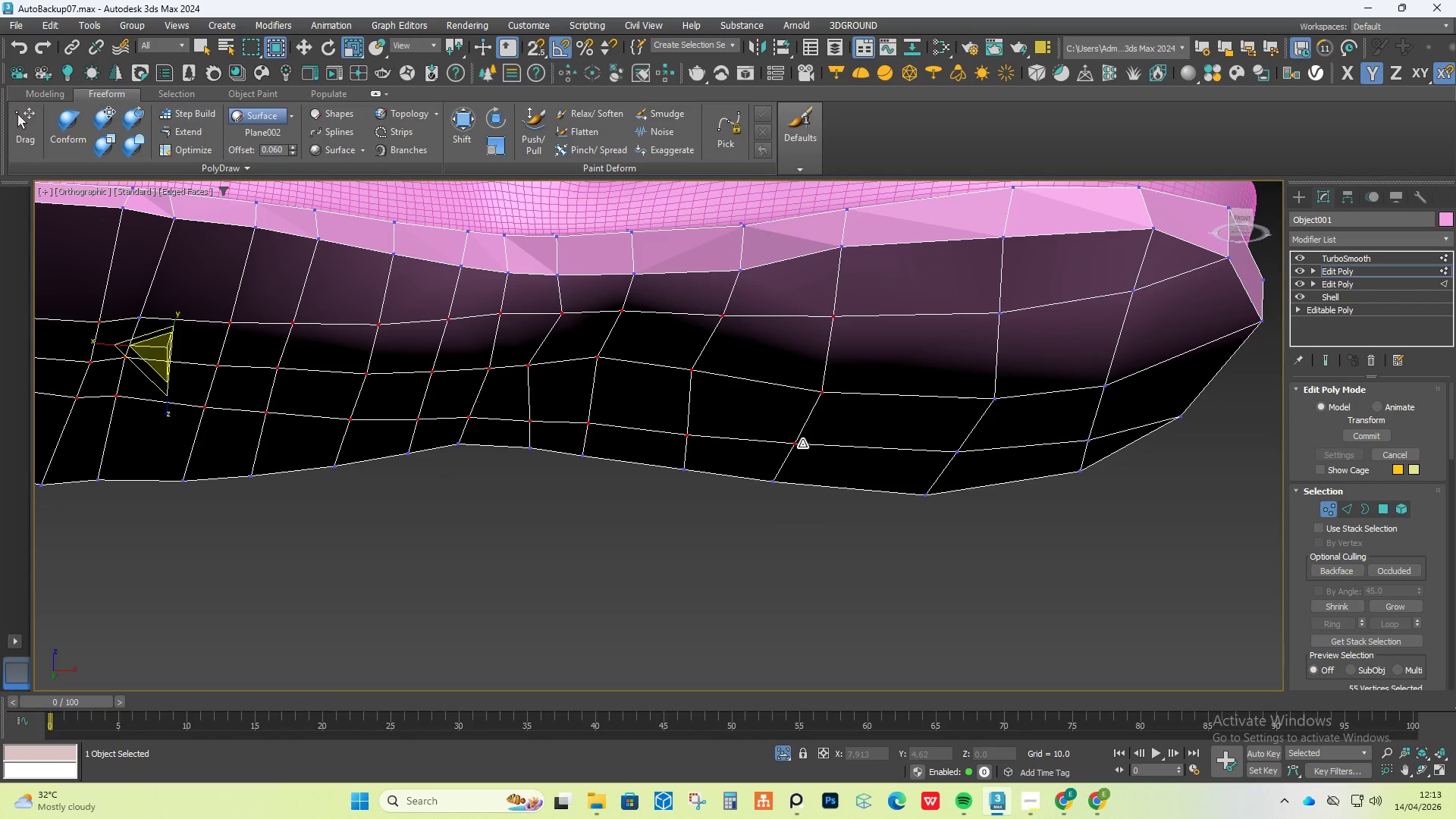 
hold_key(key=ControlLeft, duration=1.52)
left_click([1001, 309])
 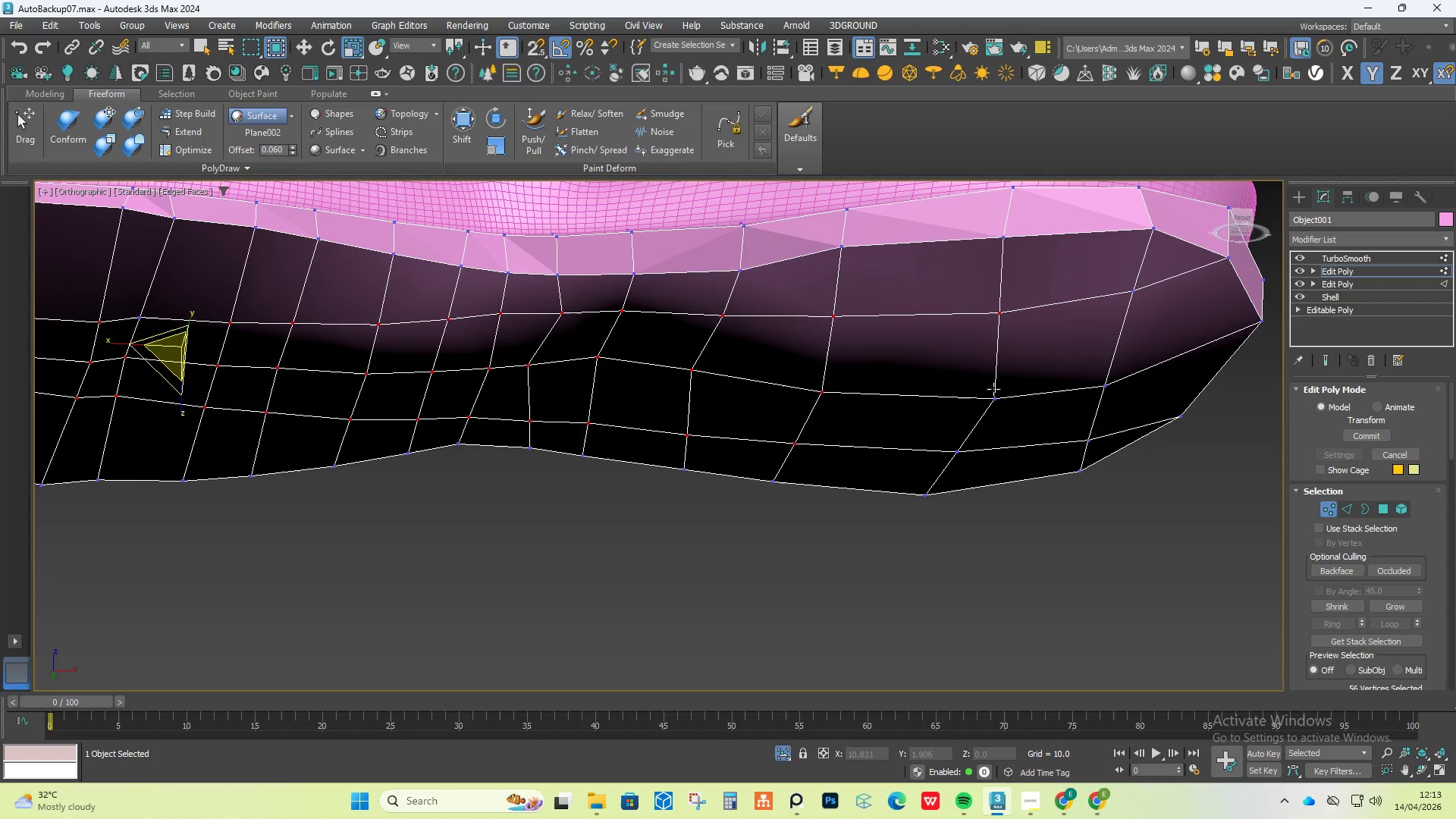 
left_click([993, 397])
 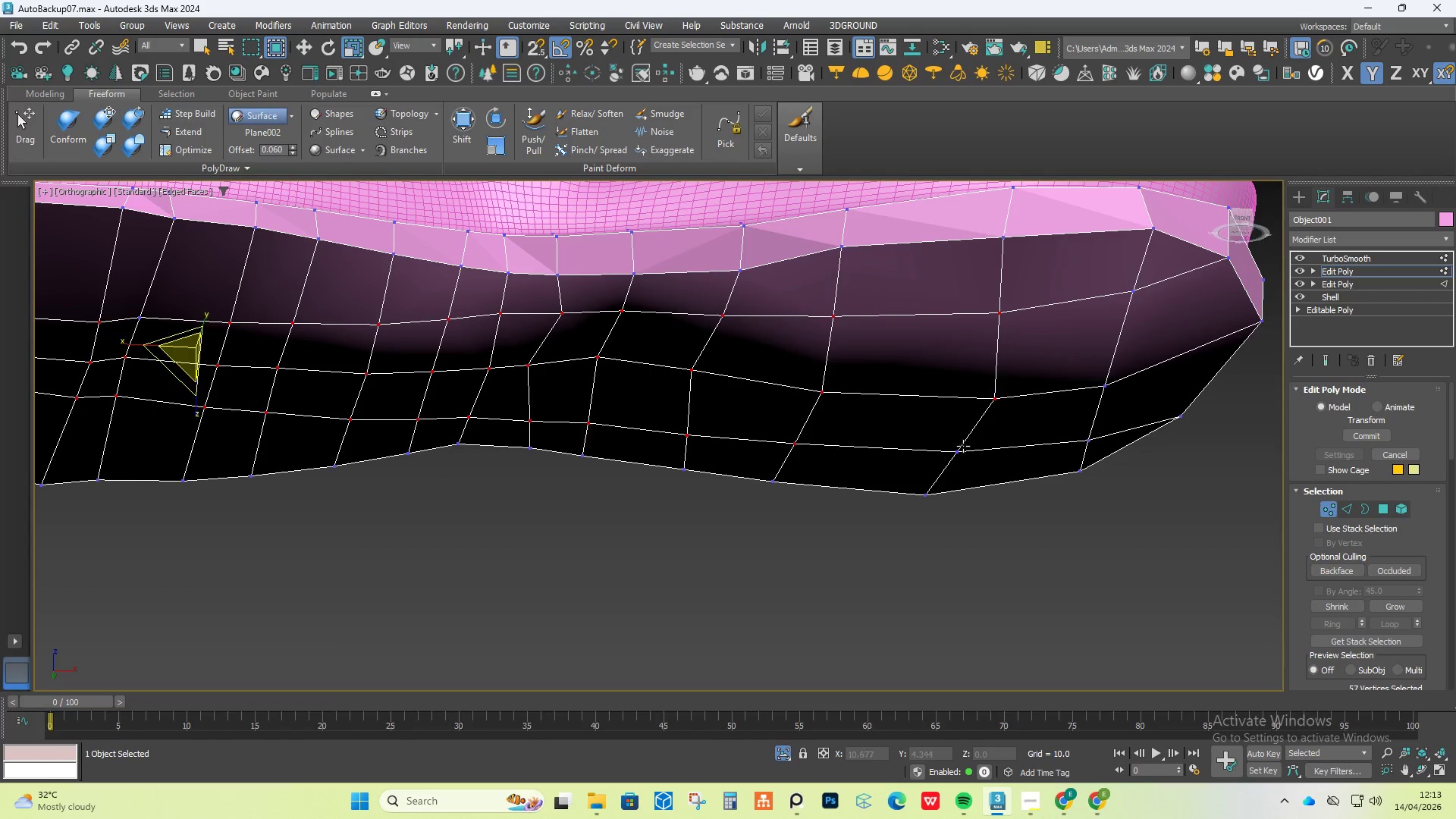 
hold_key(key=ControlLeft, duration=1.53)
left_click([1128, 287])
 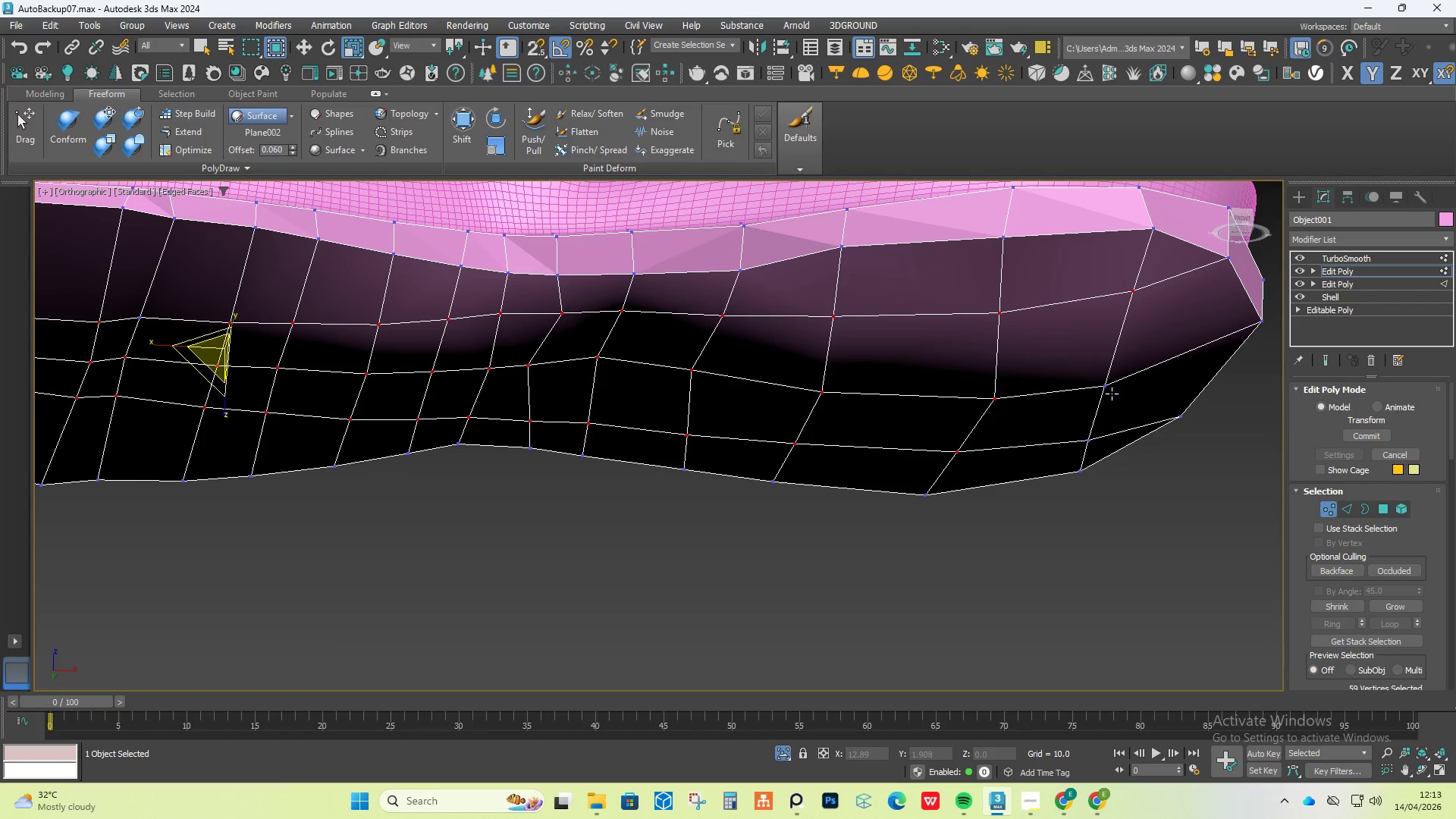 
left_click([1103, 385])
 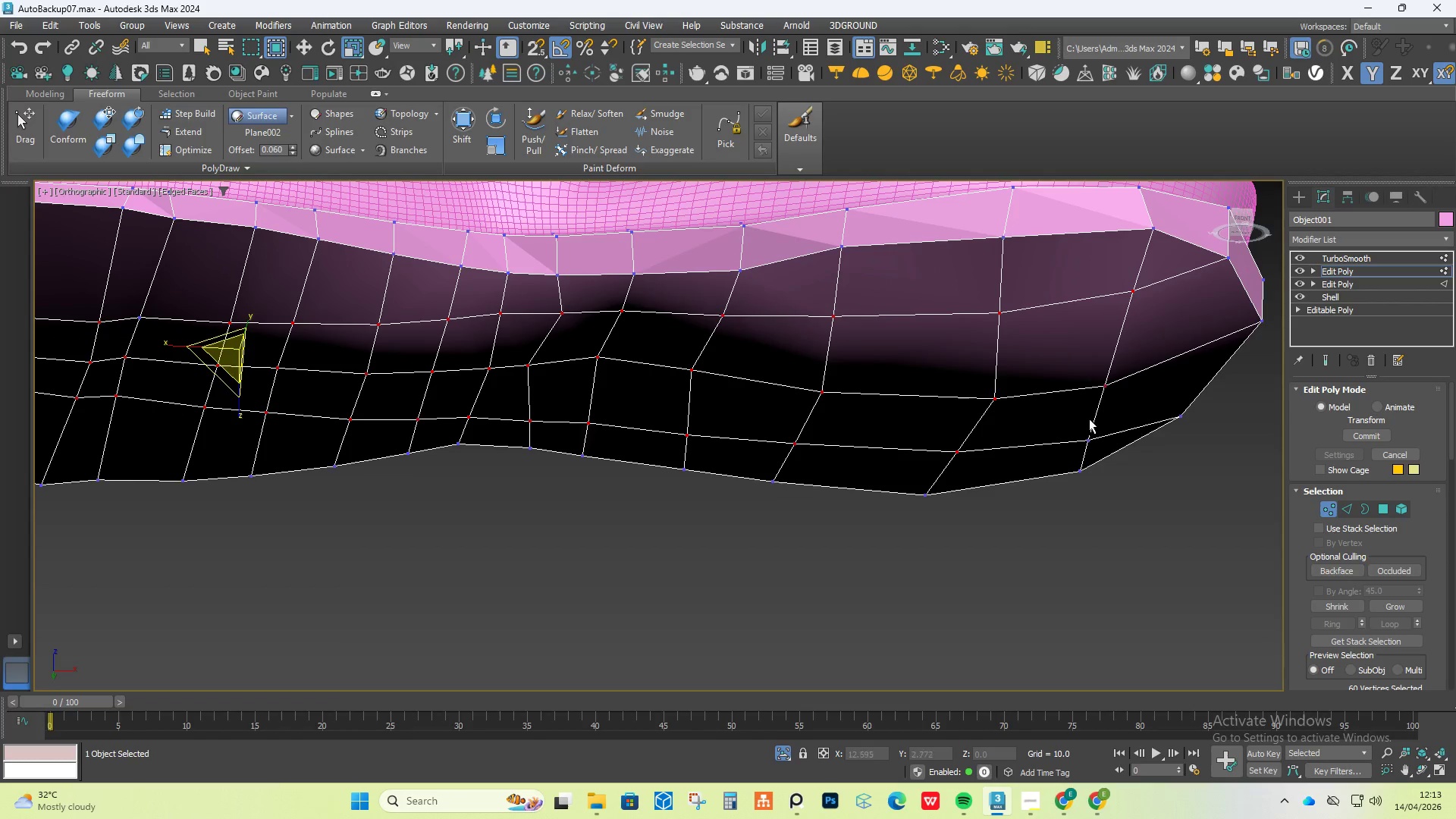 
hold_key(key=ControlLeft, duration=0.52)
double_click([1084, 448])
 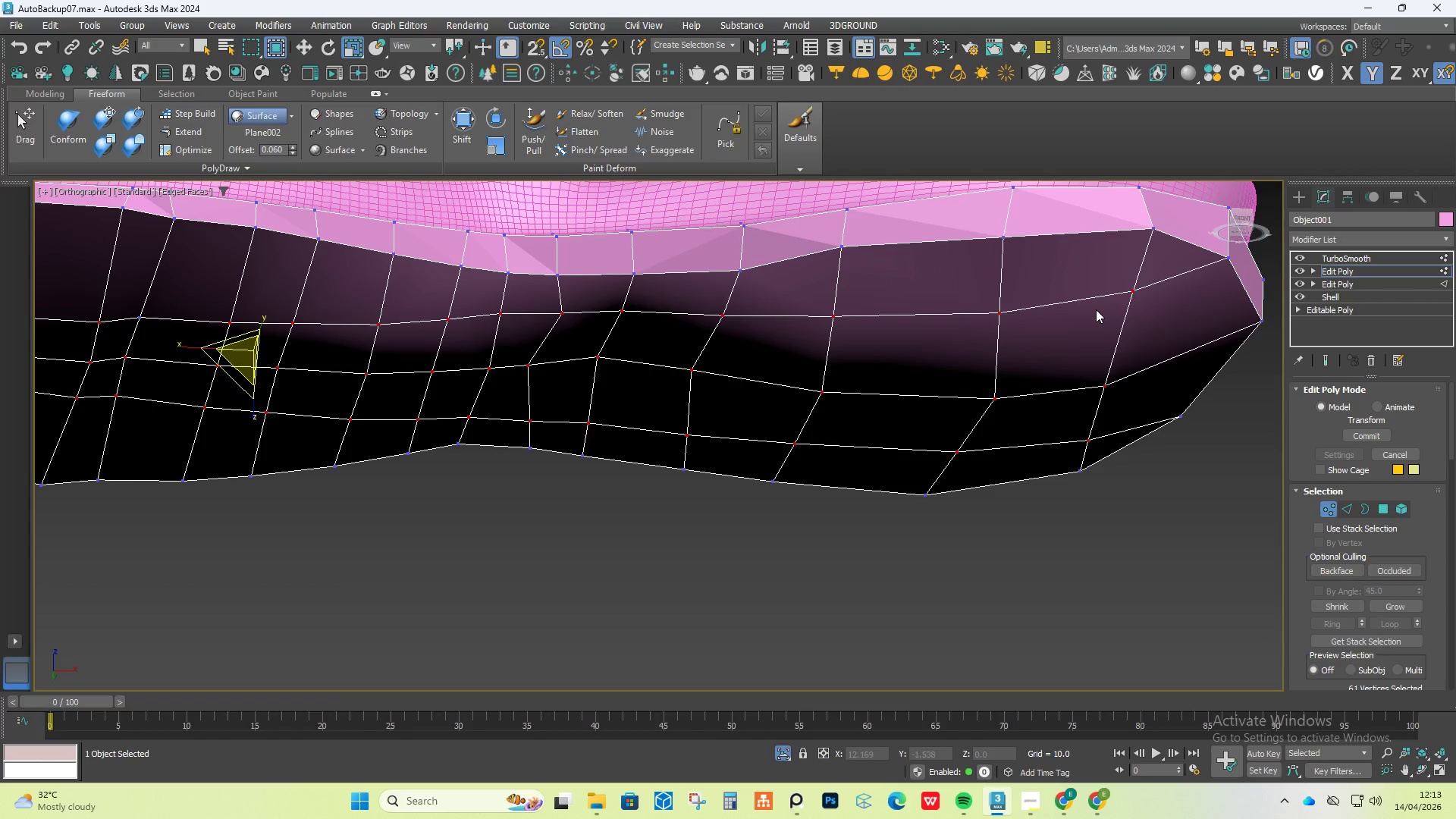 
hold_key(key=AltLeft, duration=0.33)
 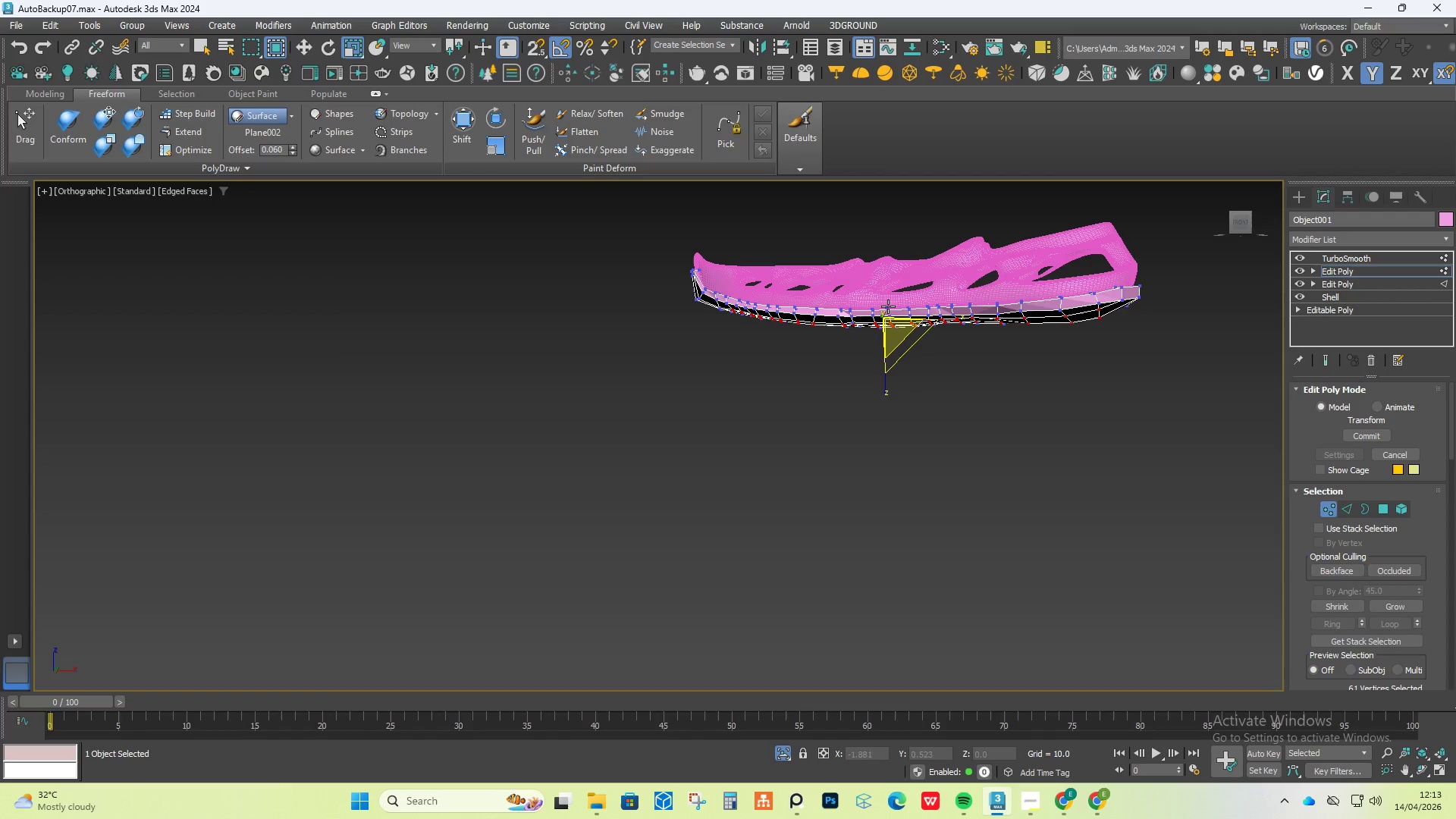 
scroll: coordinate [1096, 309], scroll_direction: down, amount: 4.0
 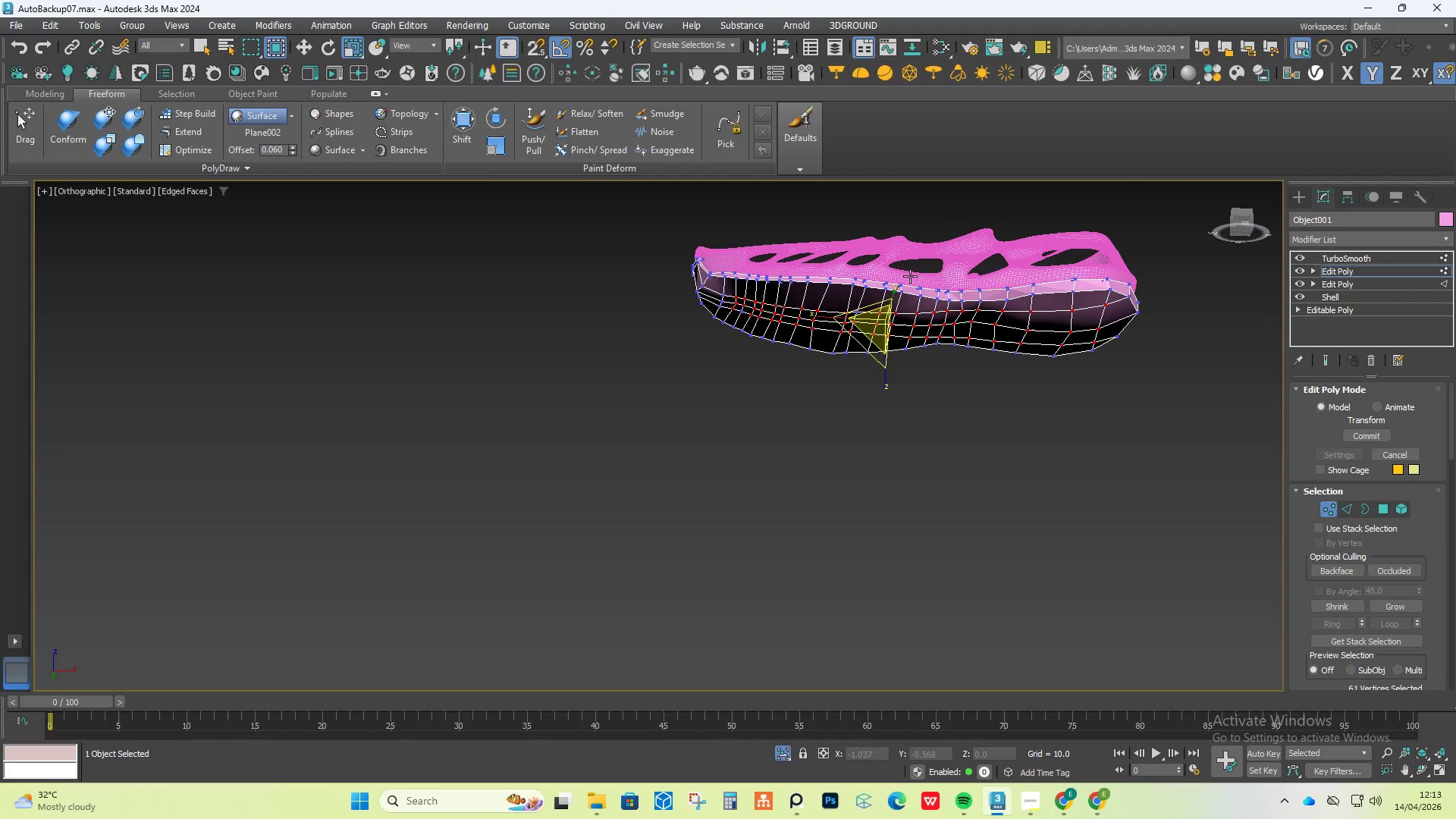 
key(W)
 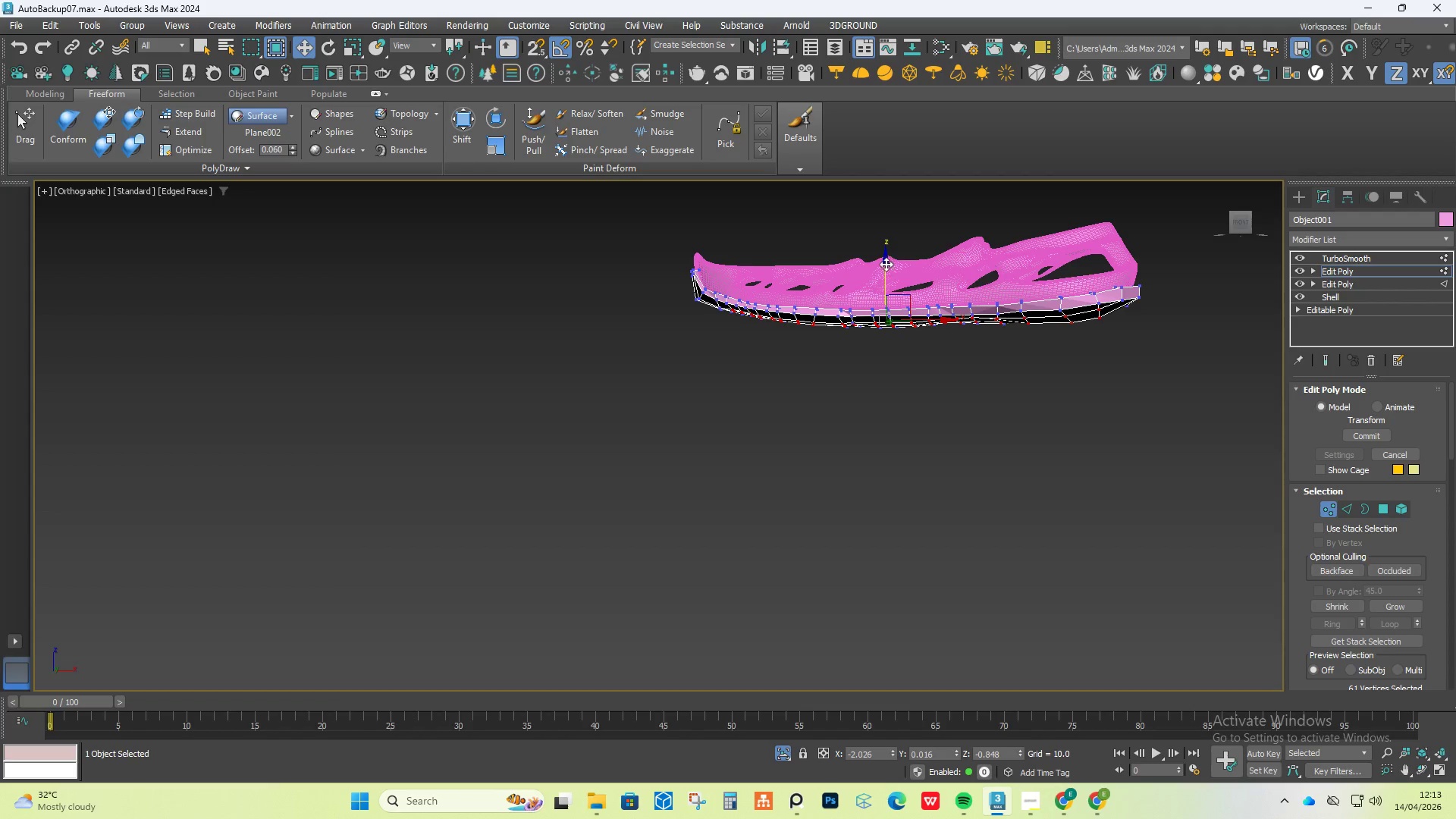 
left_click_drag(start_coordinate=[885, 264], to_coordinate=[884, 271])
 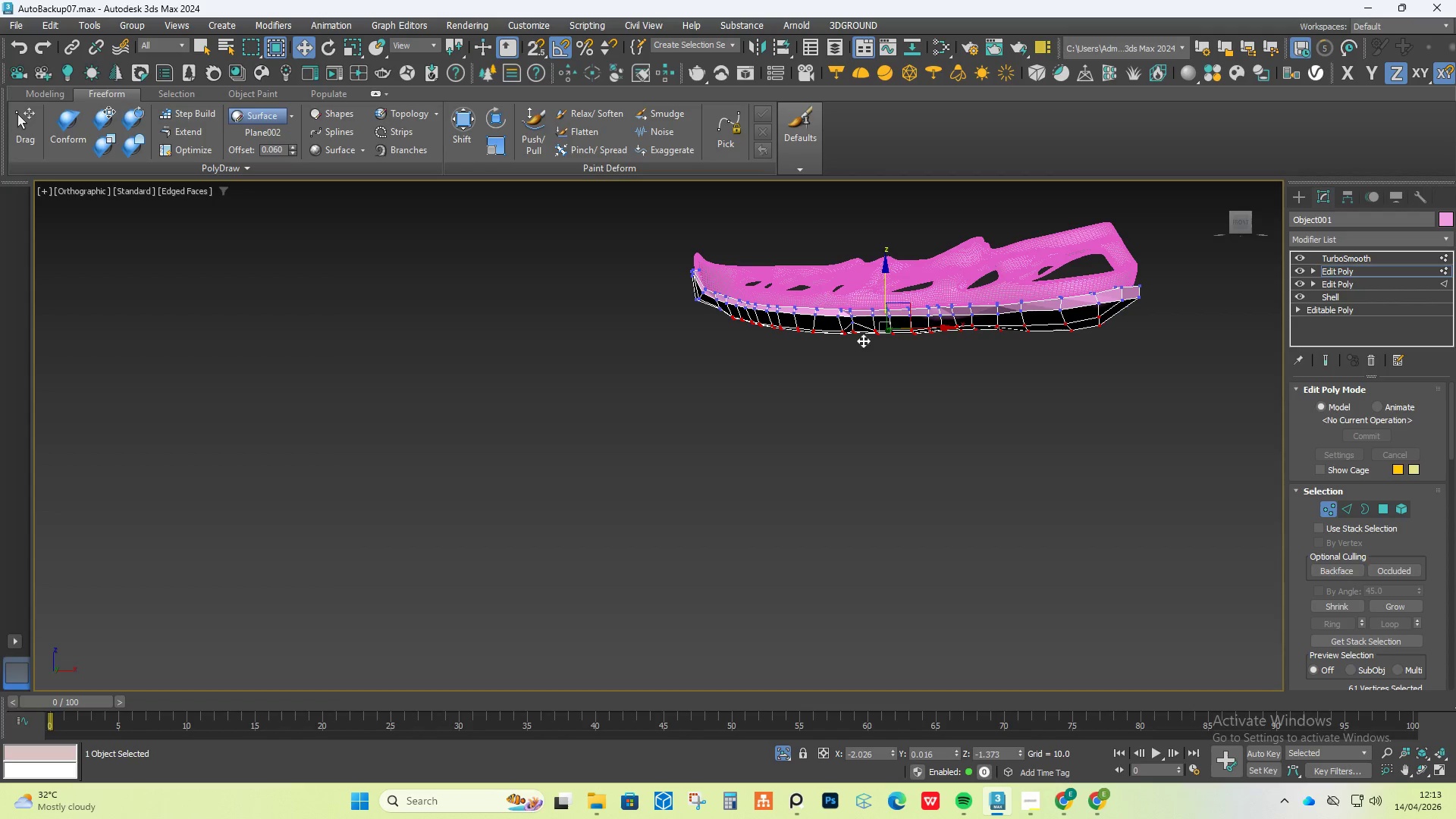 
hold_key(key=AltLeft, duration=1.51)
 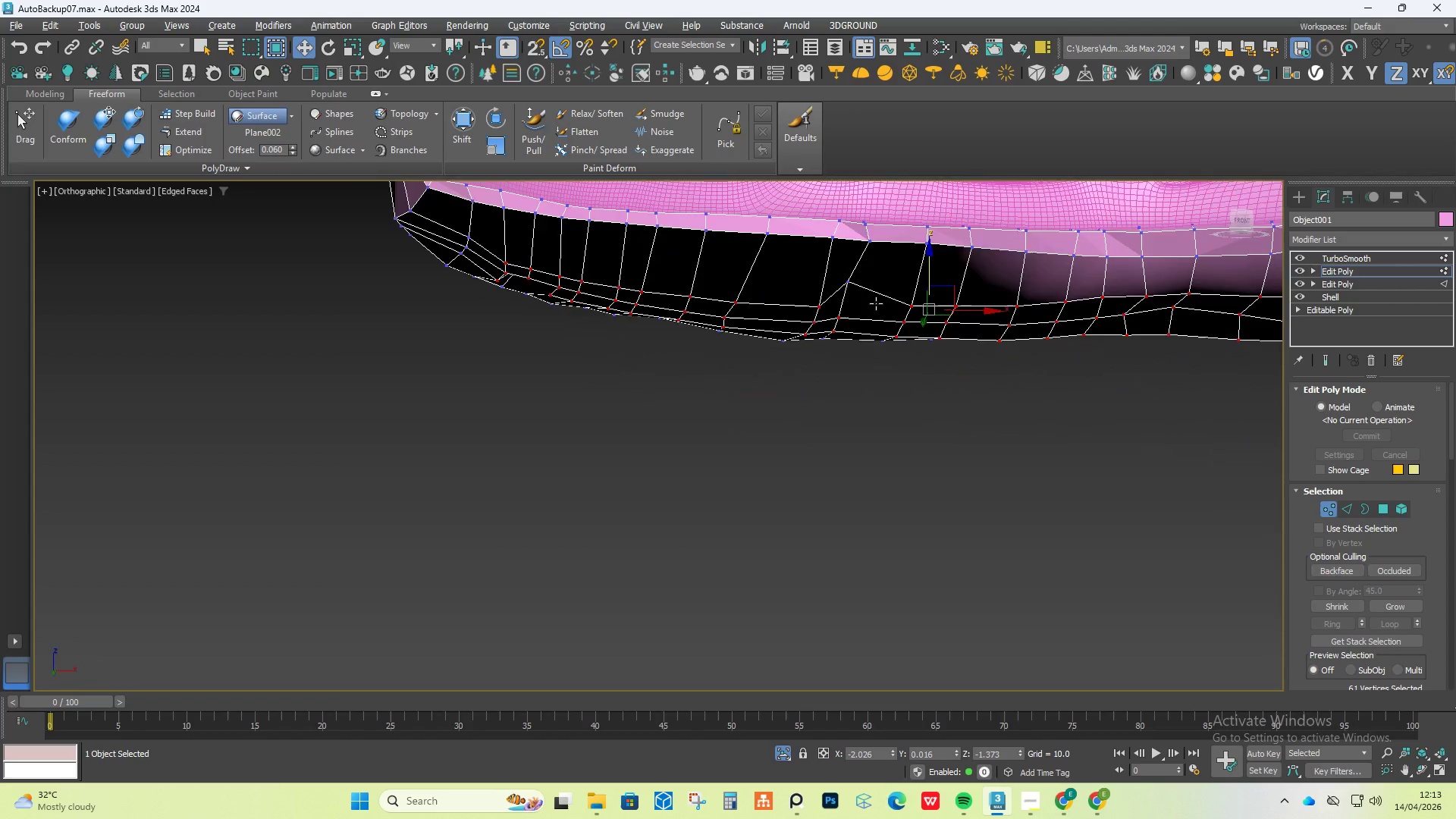 
scroll: coordinate [861, 336], scroll_direction: up, amount: 3.0
 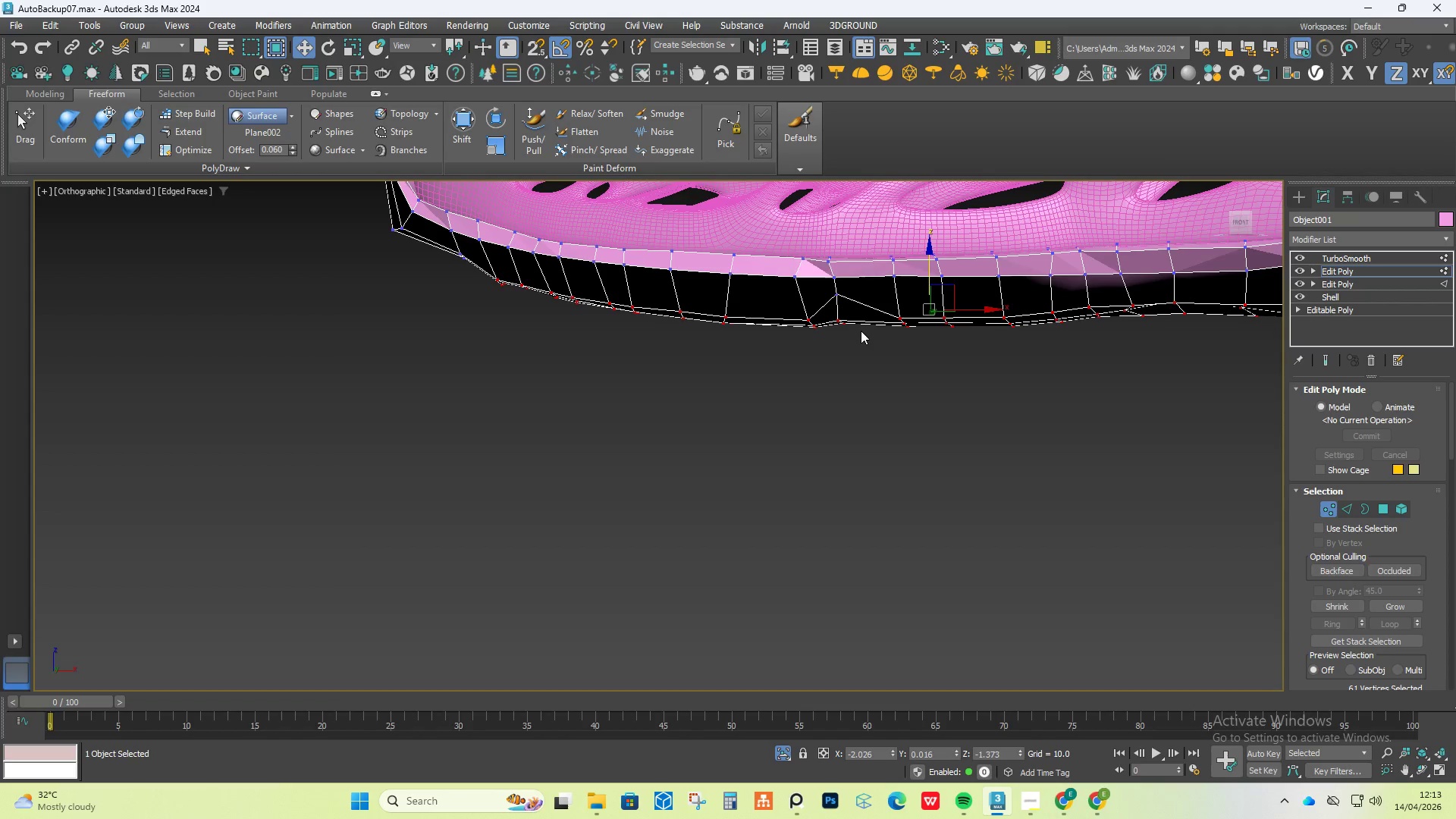 
hold_key(key=AltLeft, duration=0.97)
 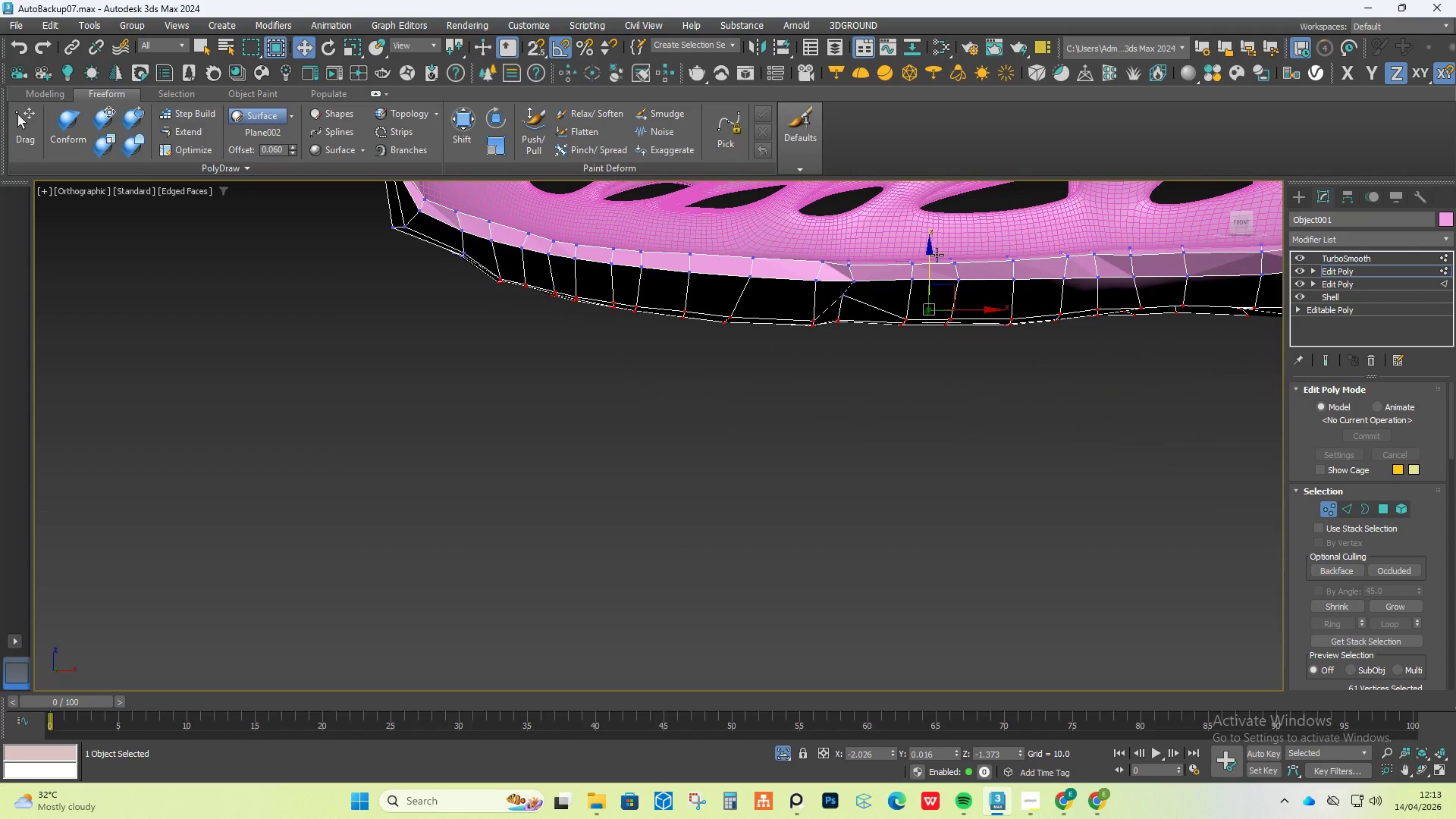 
left_click_drag(start_coordinate=[936, 256], to_coordinate=[930, 265])
 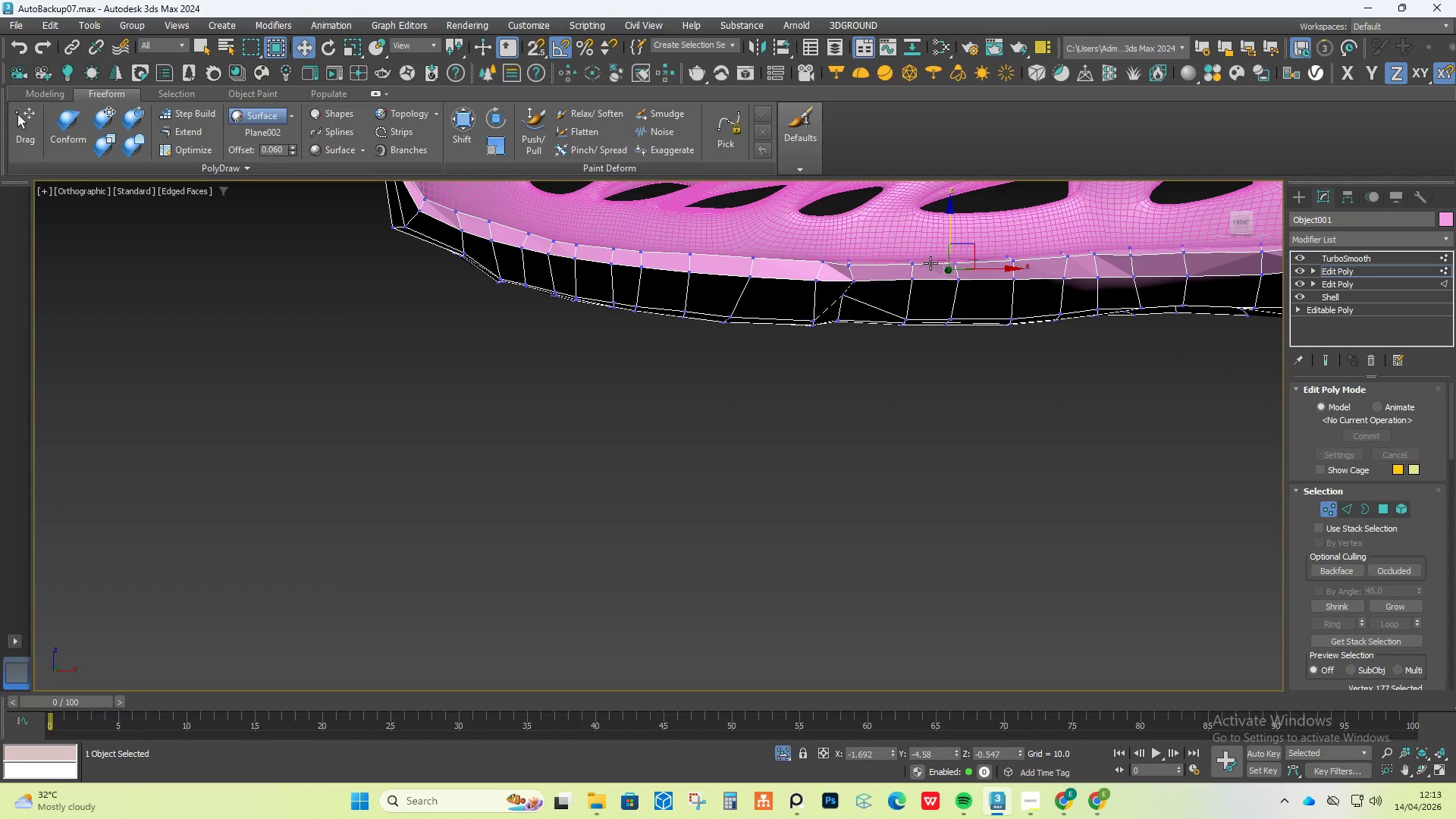 
key(Control+Z)
 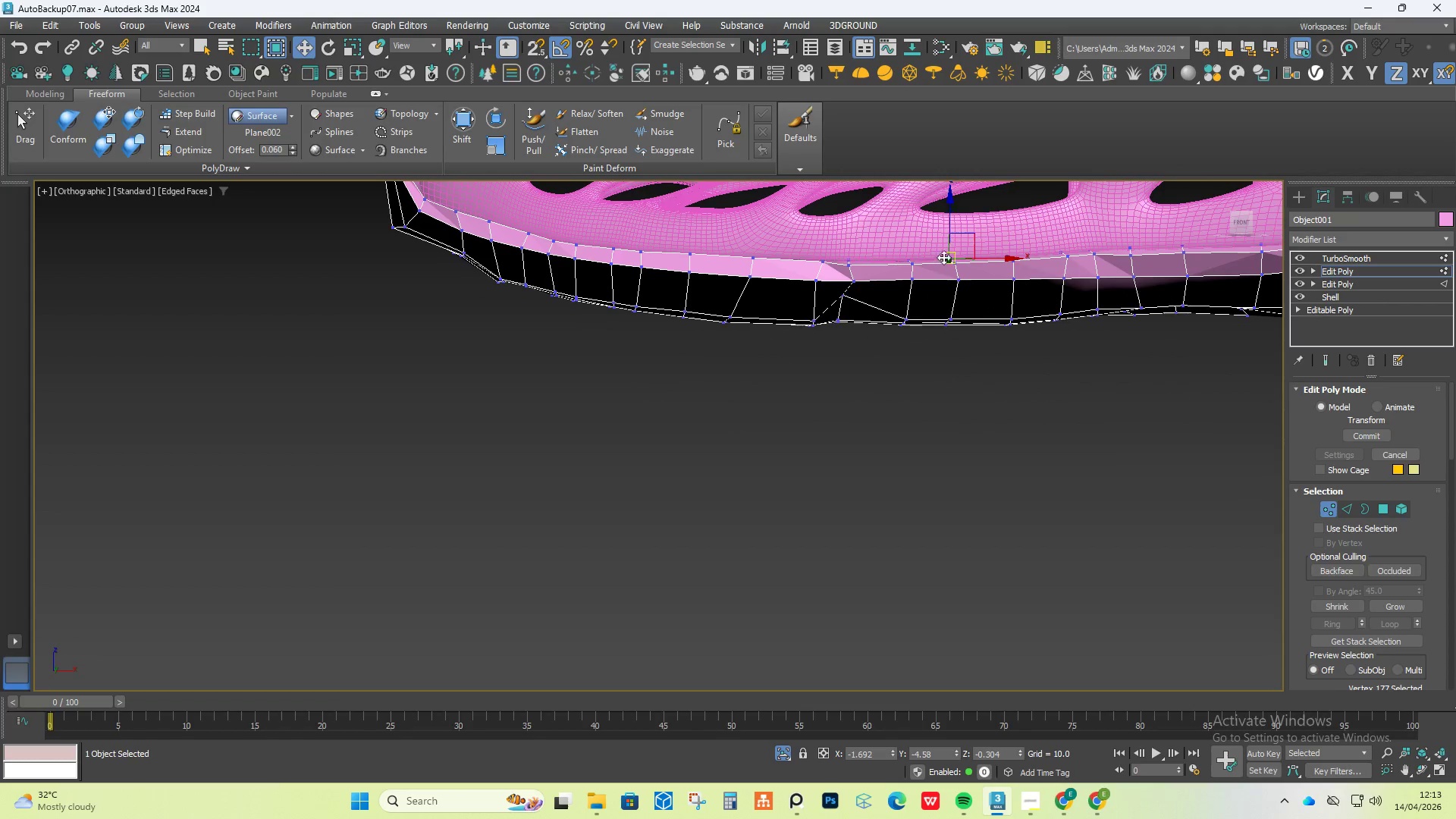 
key(Control+Z)
 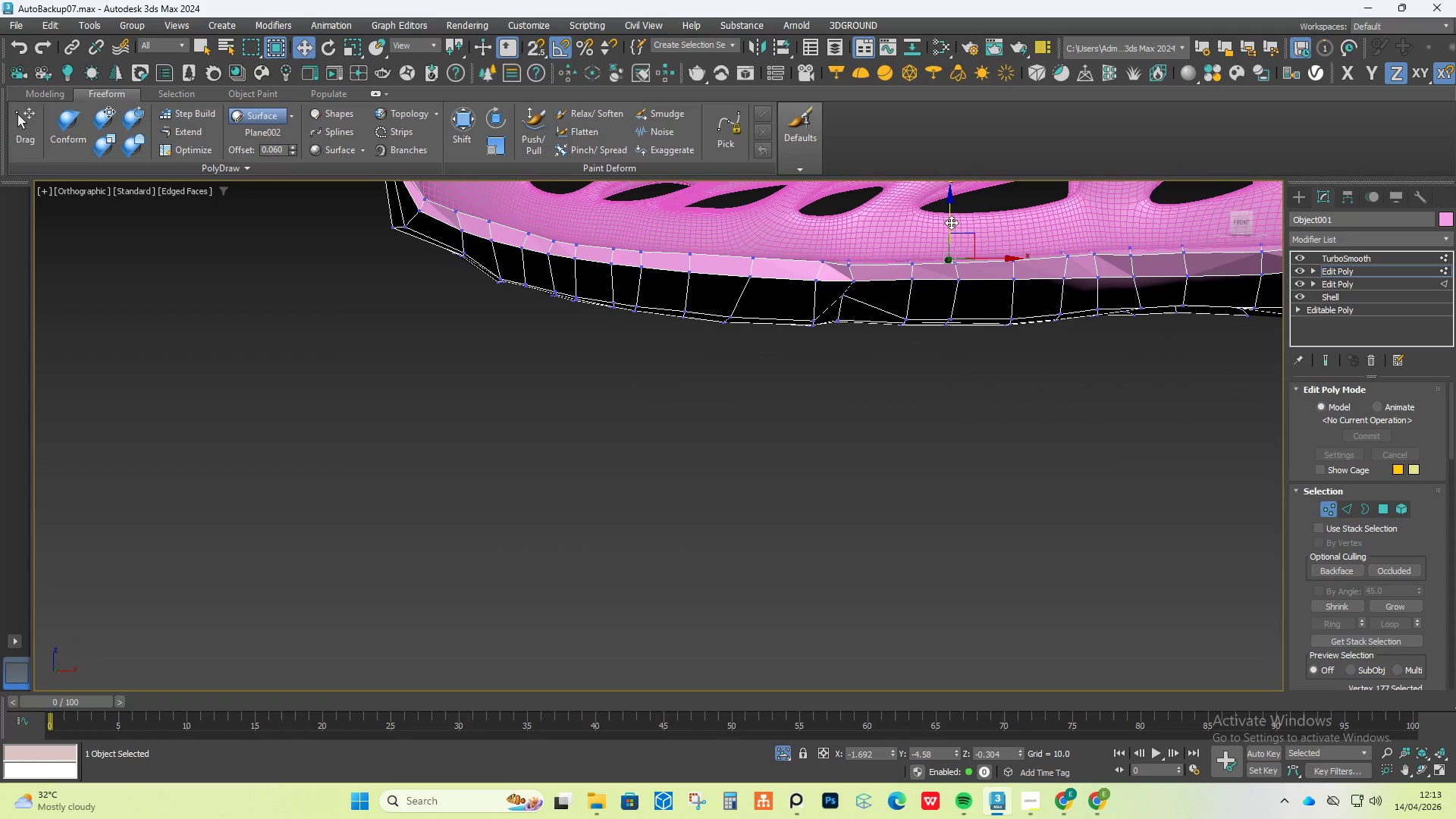 
key(Control+Z)
 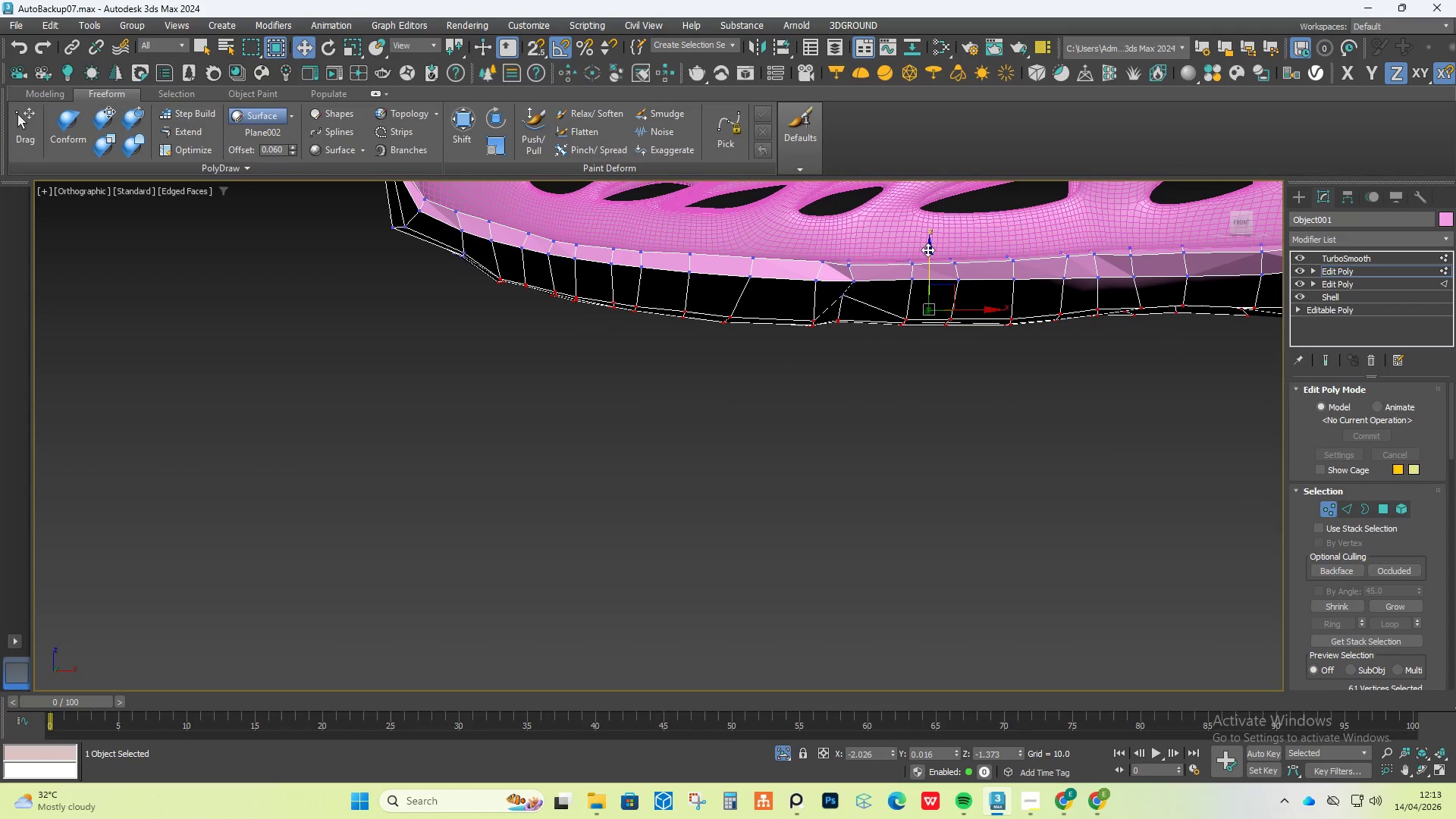 
left_click_drag(start_coordinate=[929, 249], to_coordinate=[927, 254])
 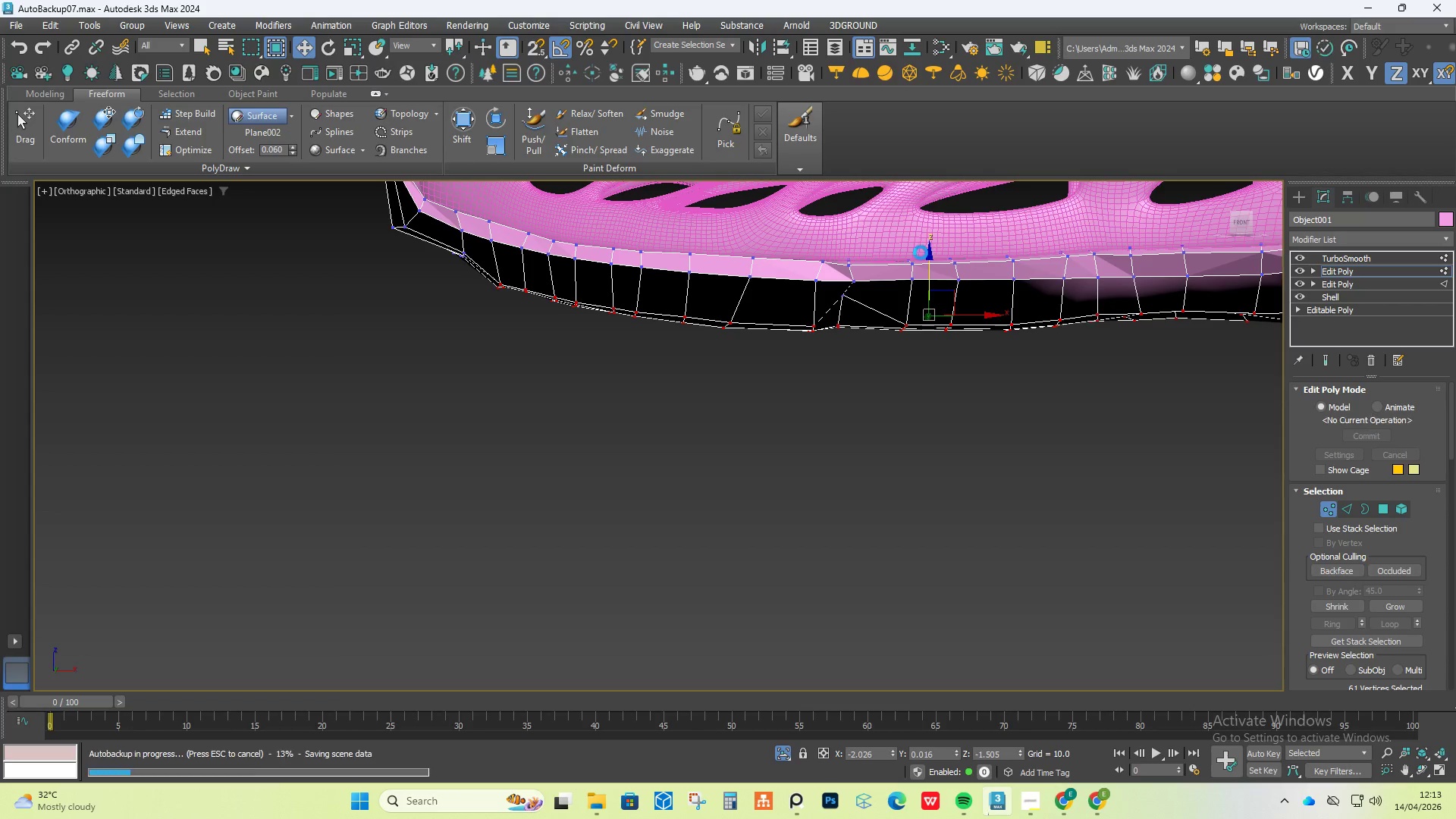 
key(Control+Z)
 